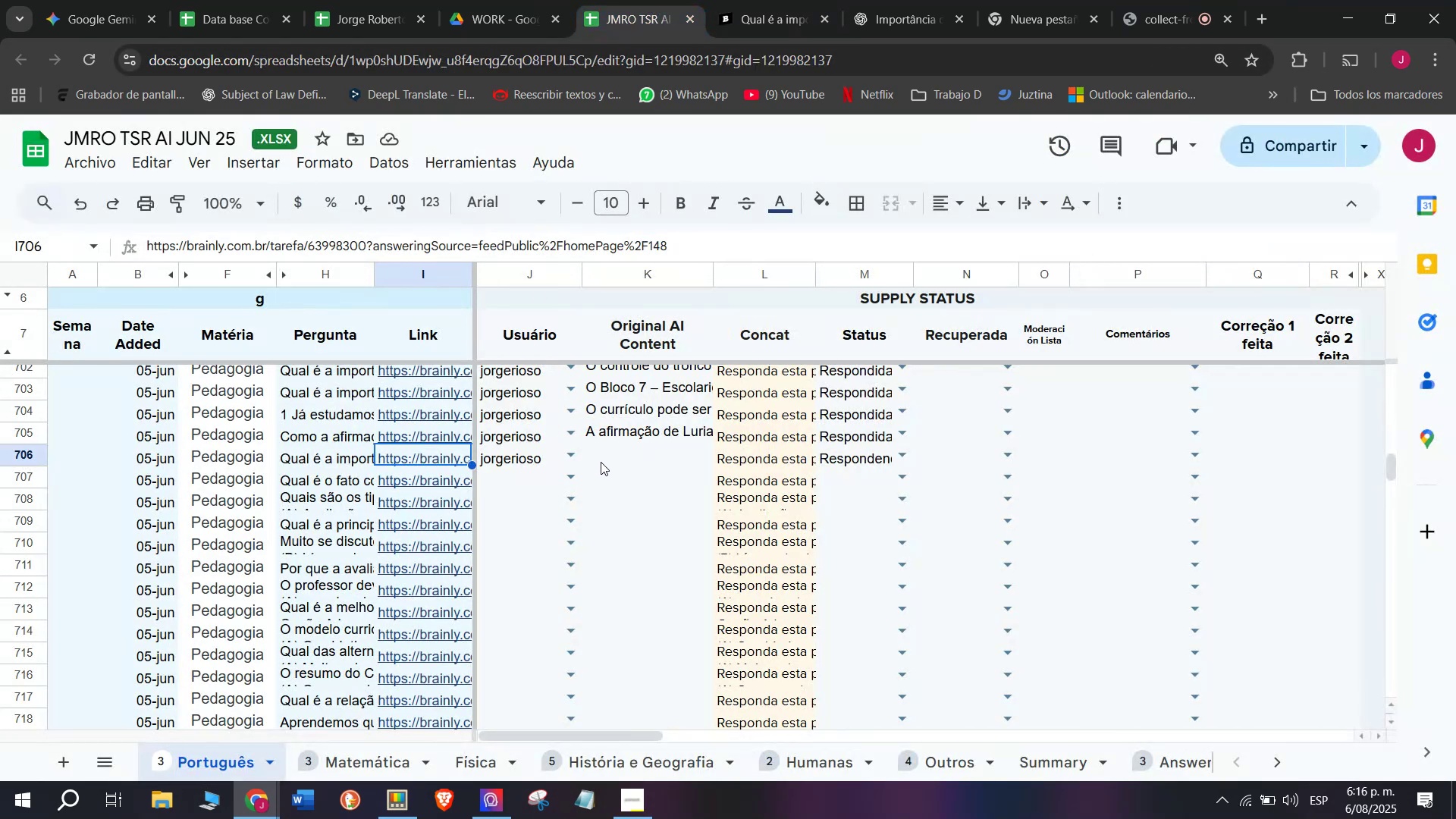 
left_click([611, 455])
 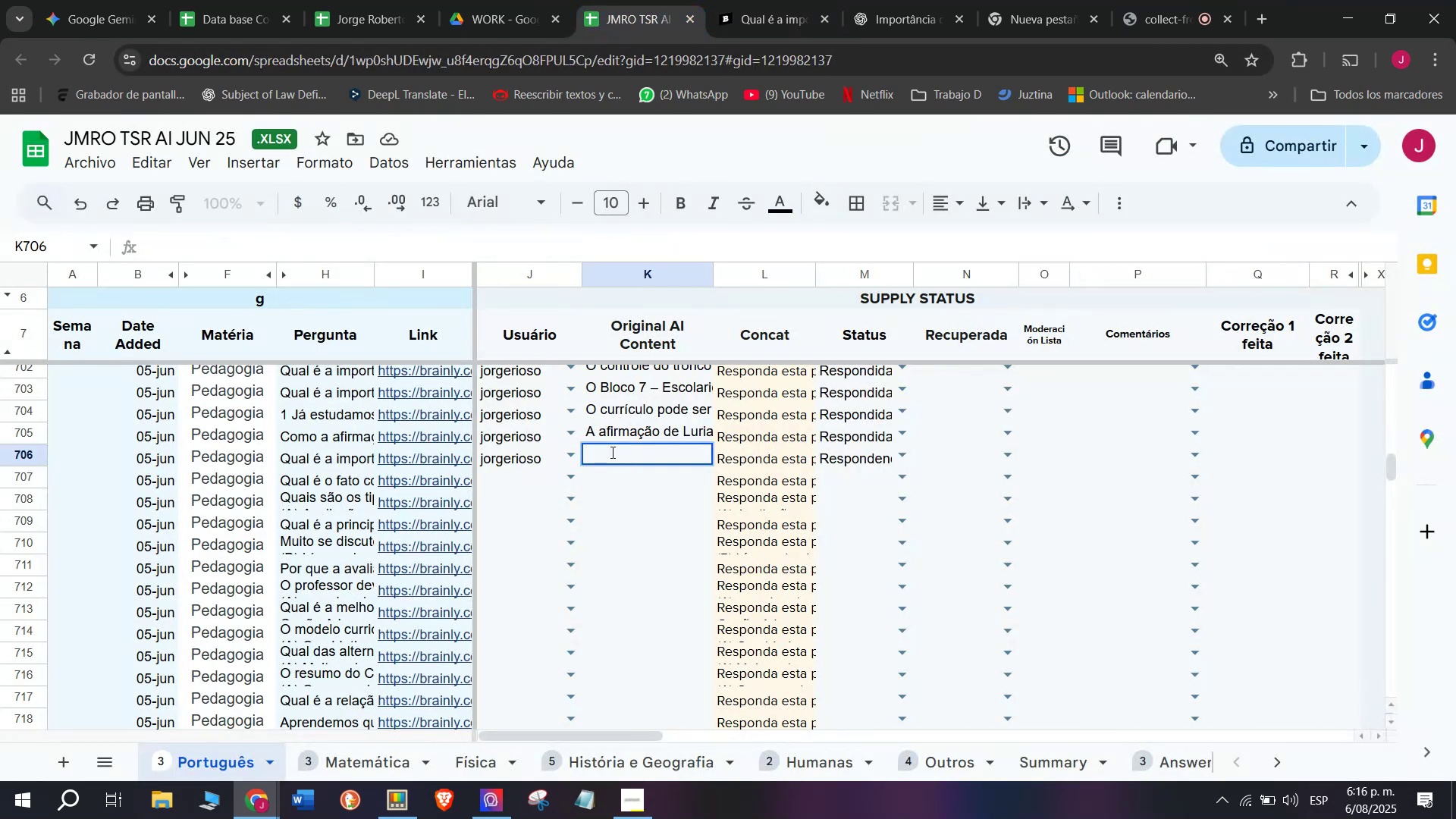 
key(Control+ControlLeft)
 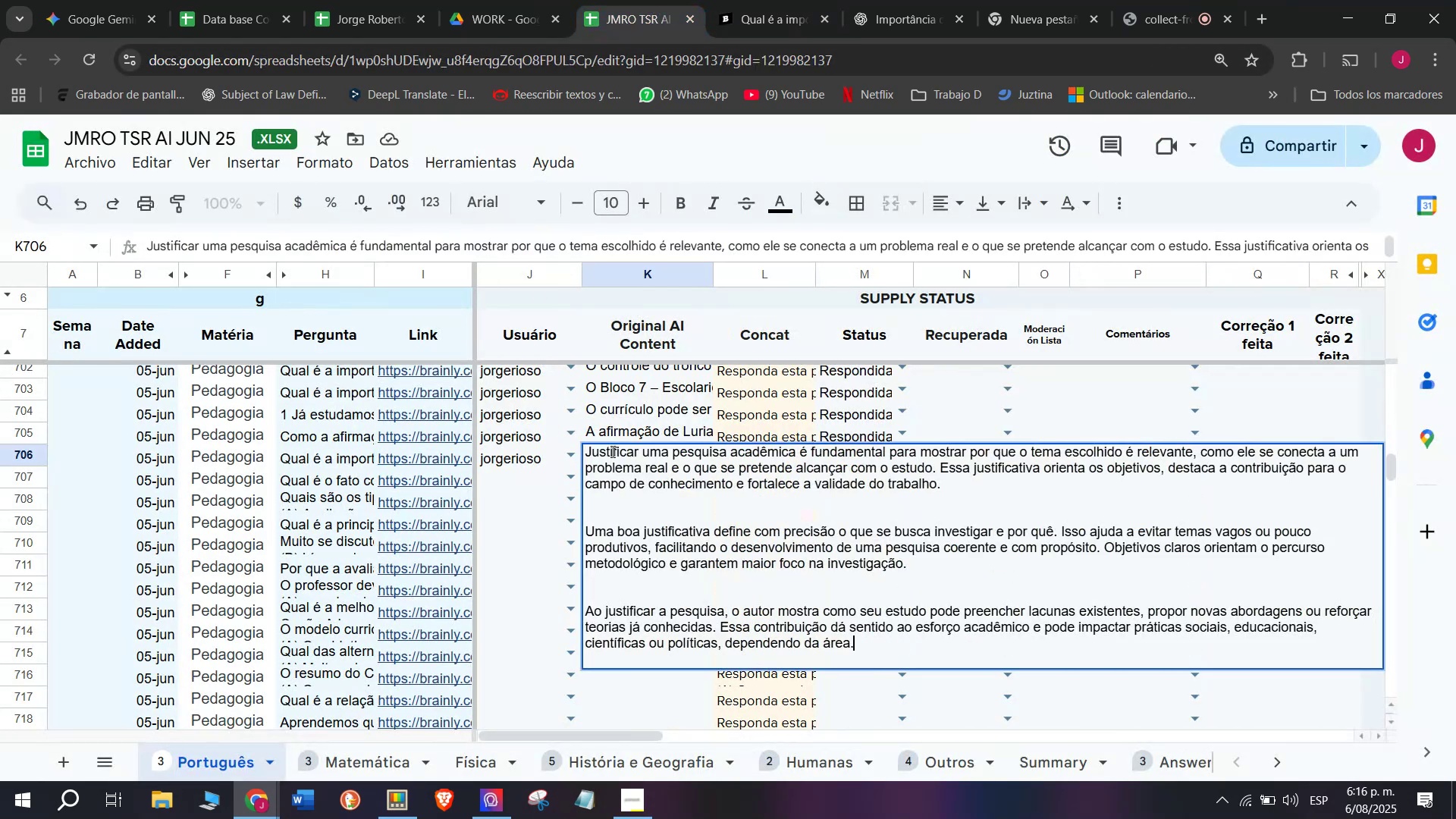 
key(Z)
 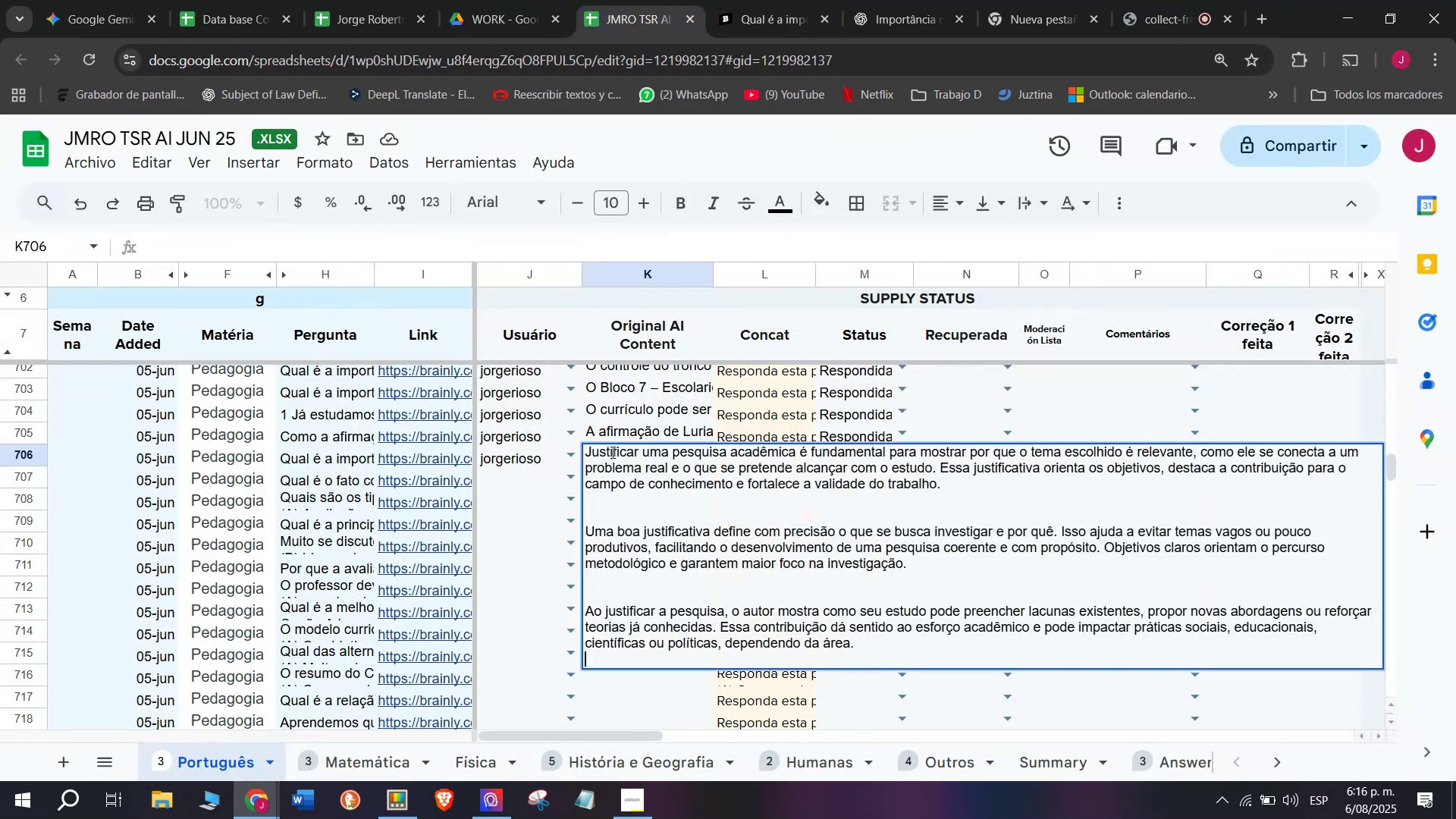 
key(Control+V)
 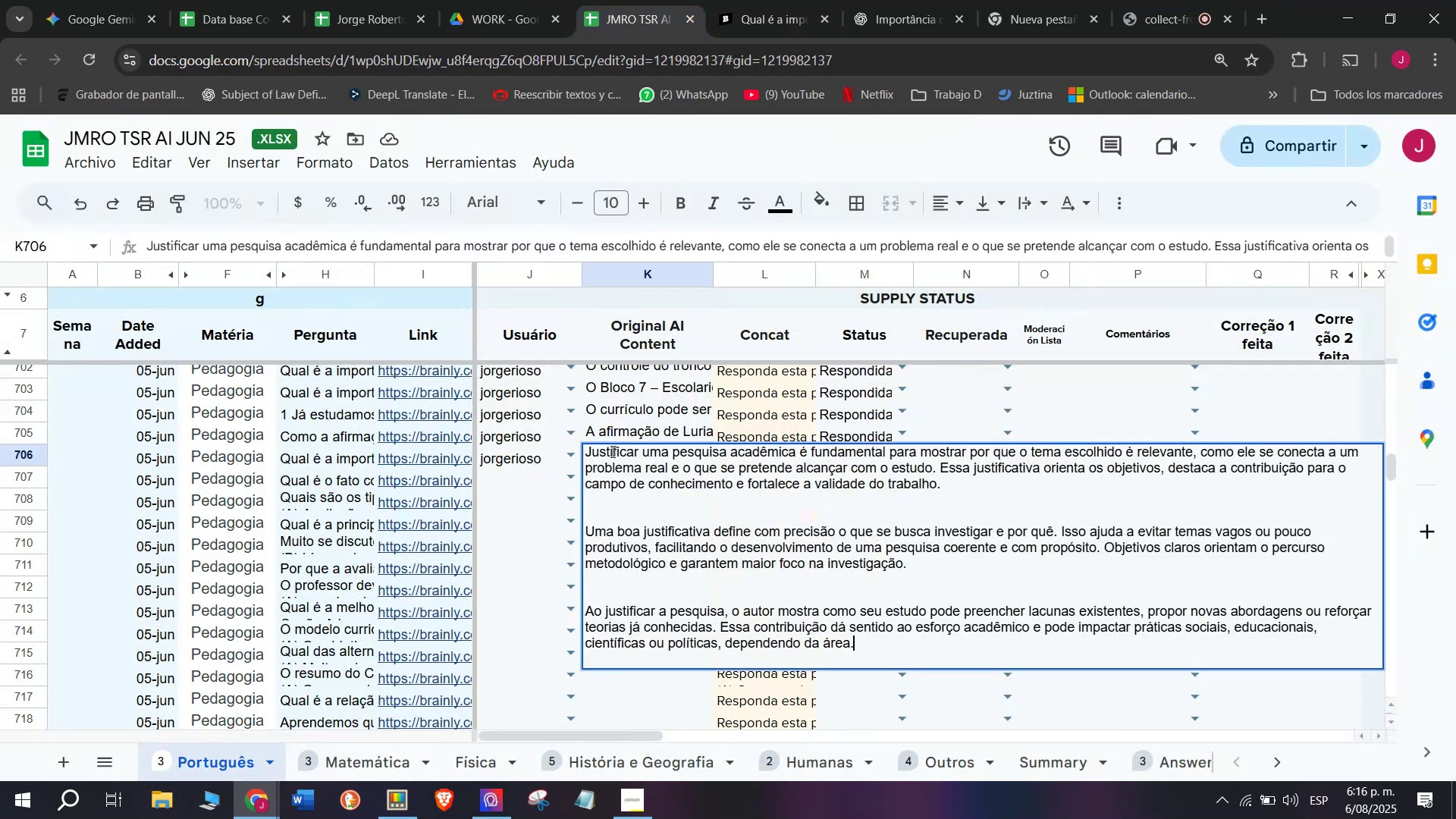 
key(Enter)
 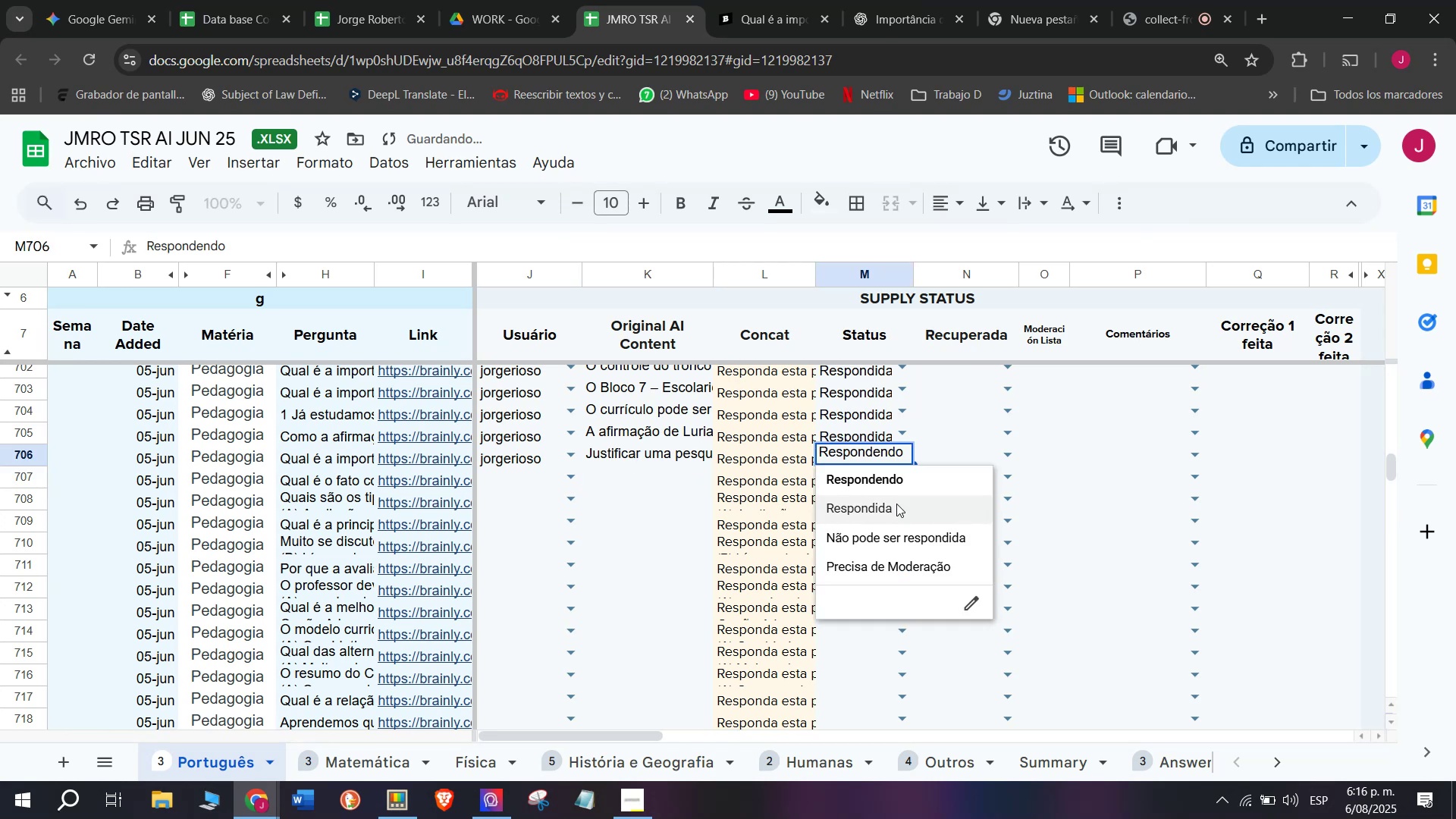 
left_click_drag(start_coordinate=[538, 472], to_coordinate=[538, 468])
 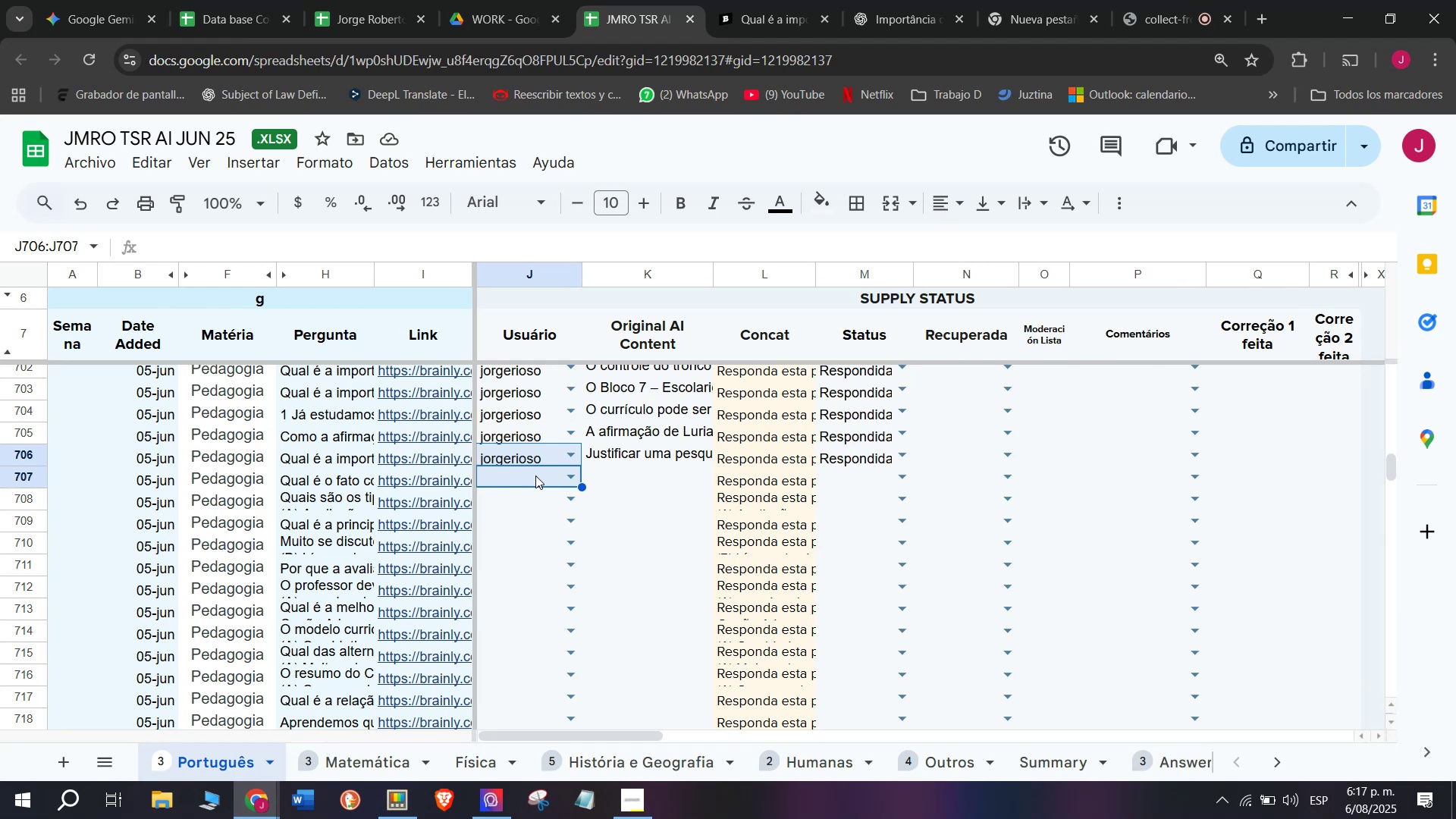 
wait(63.24)
 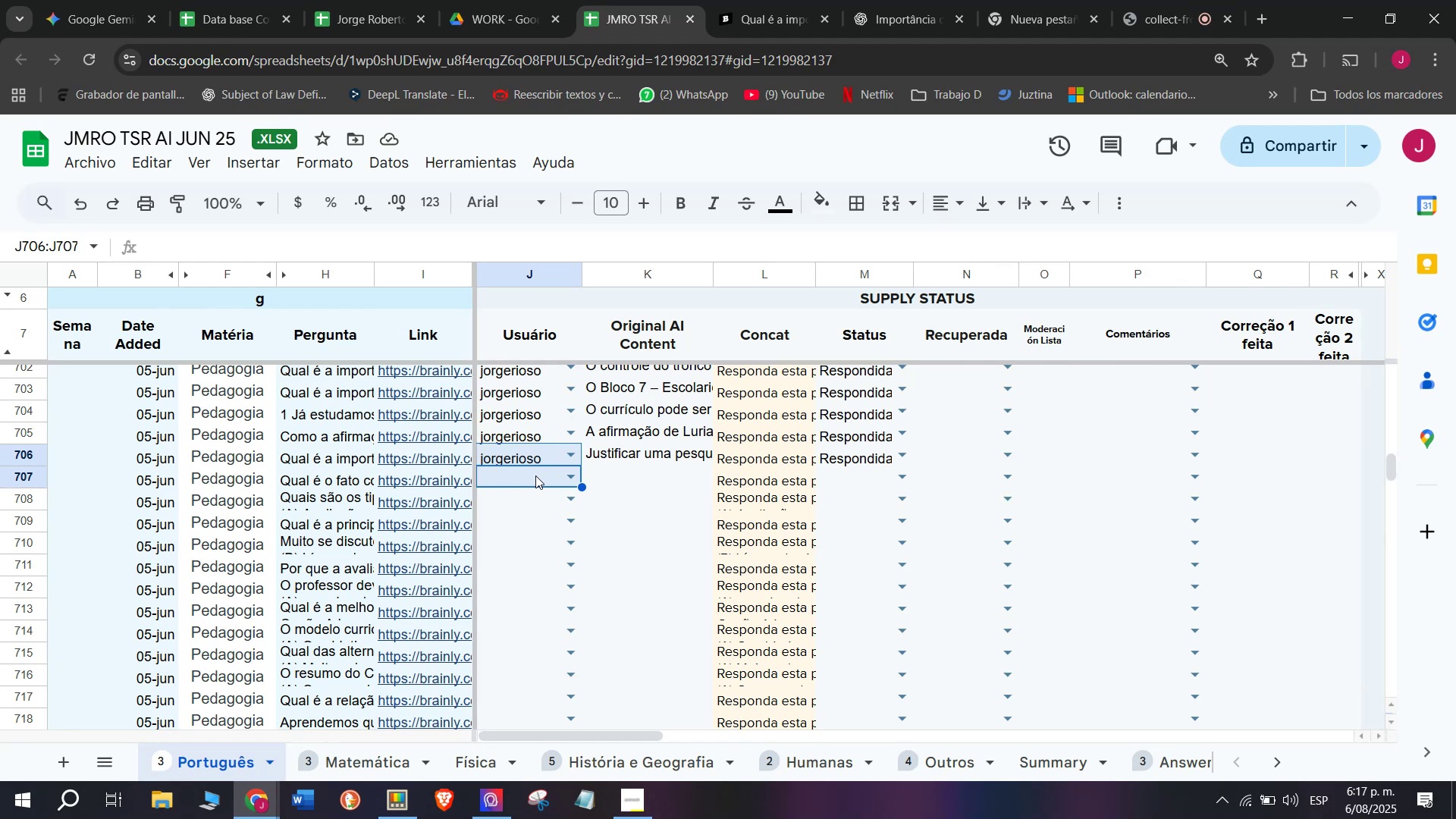 
left_click([541, 479])
 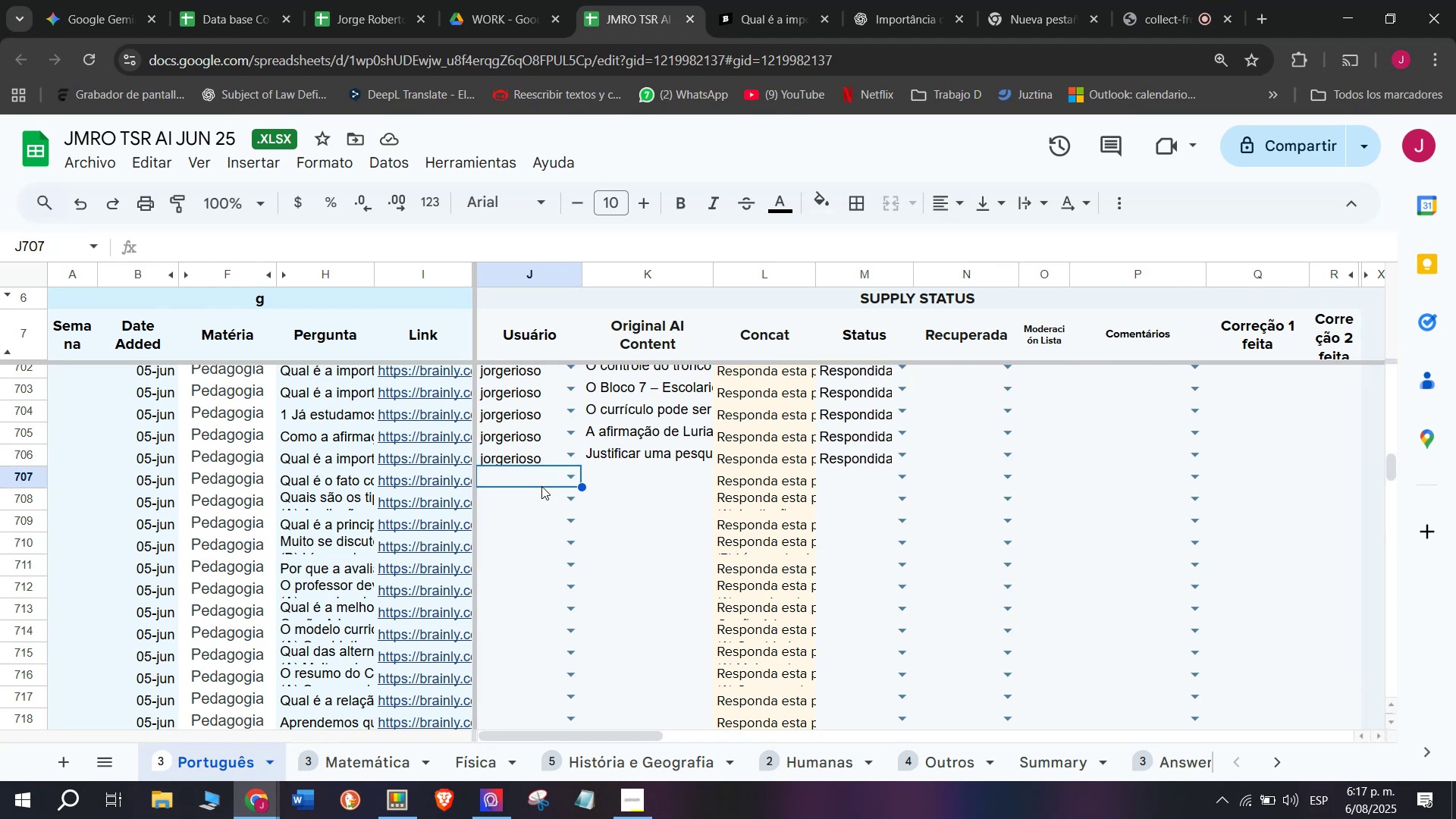 
key(J)
 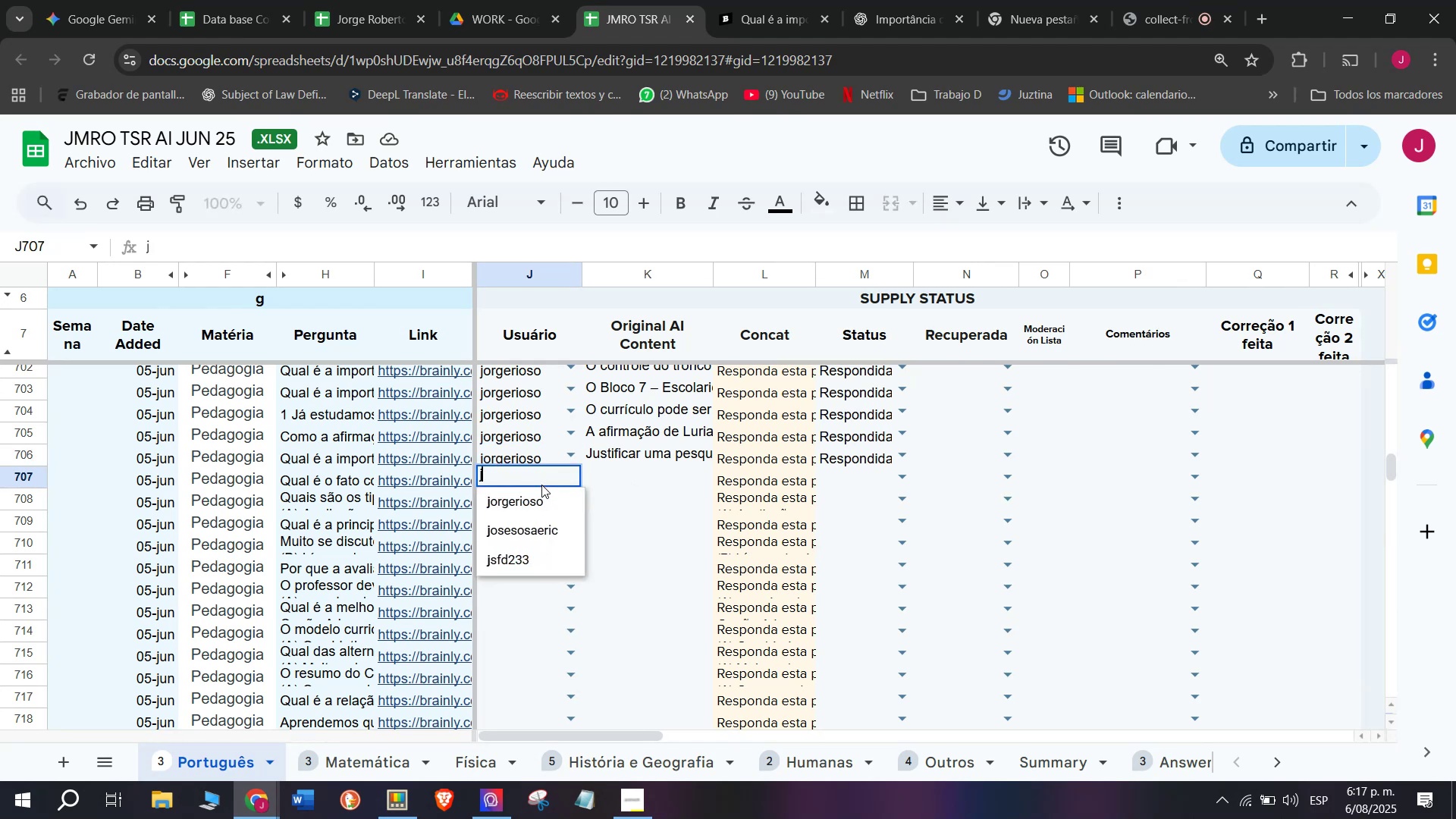 
left_click([538, 510])
 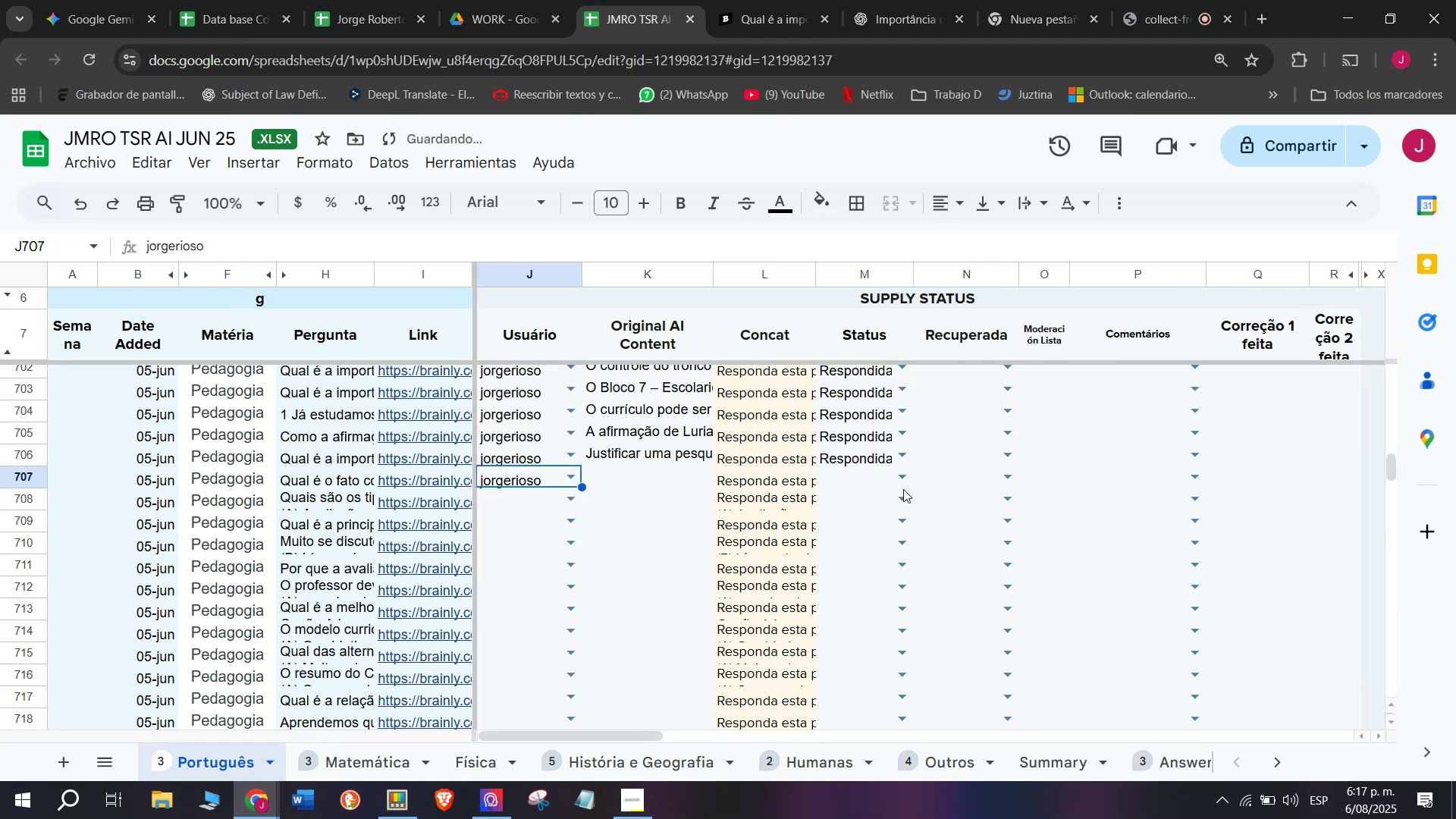 
left_click([903, 488])
 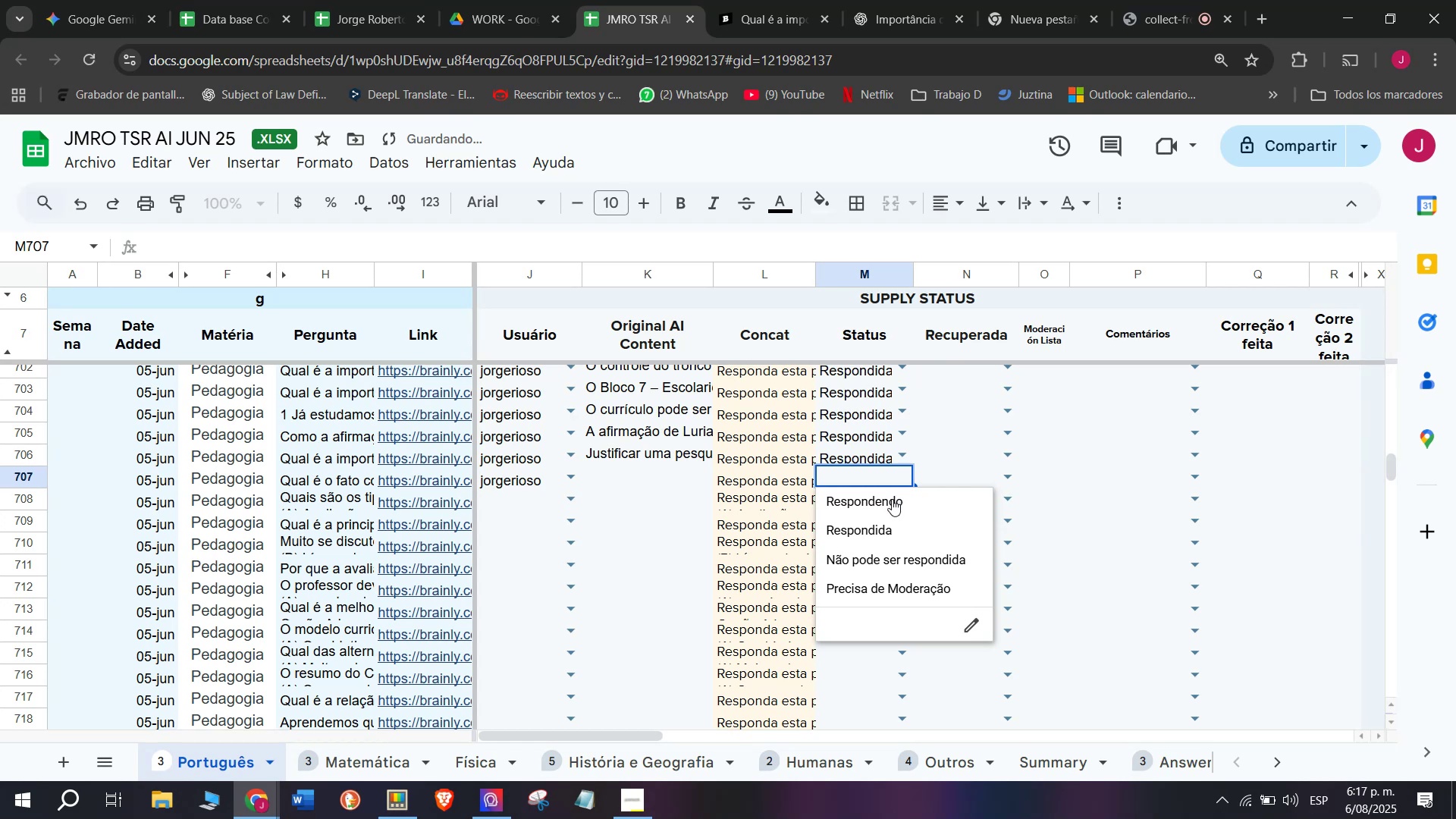 
left_click([892, 500])
 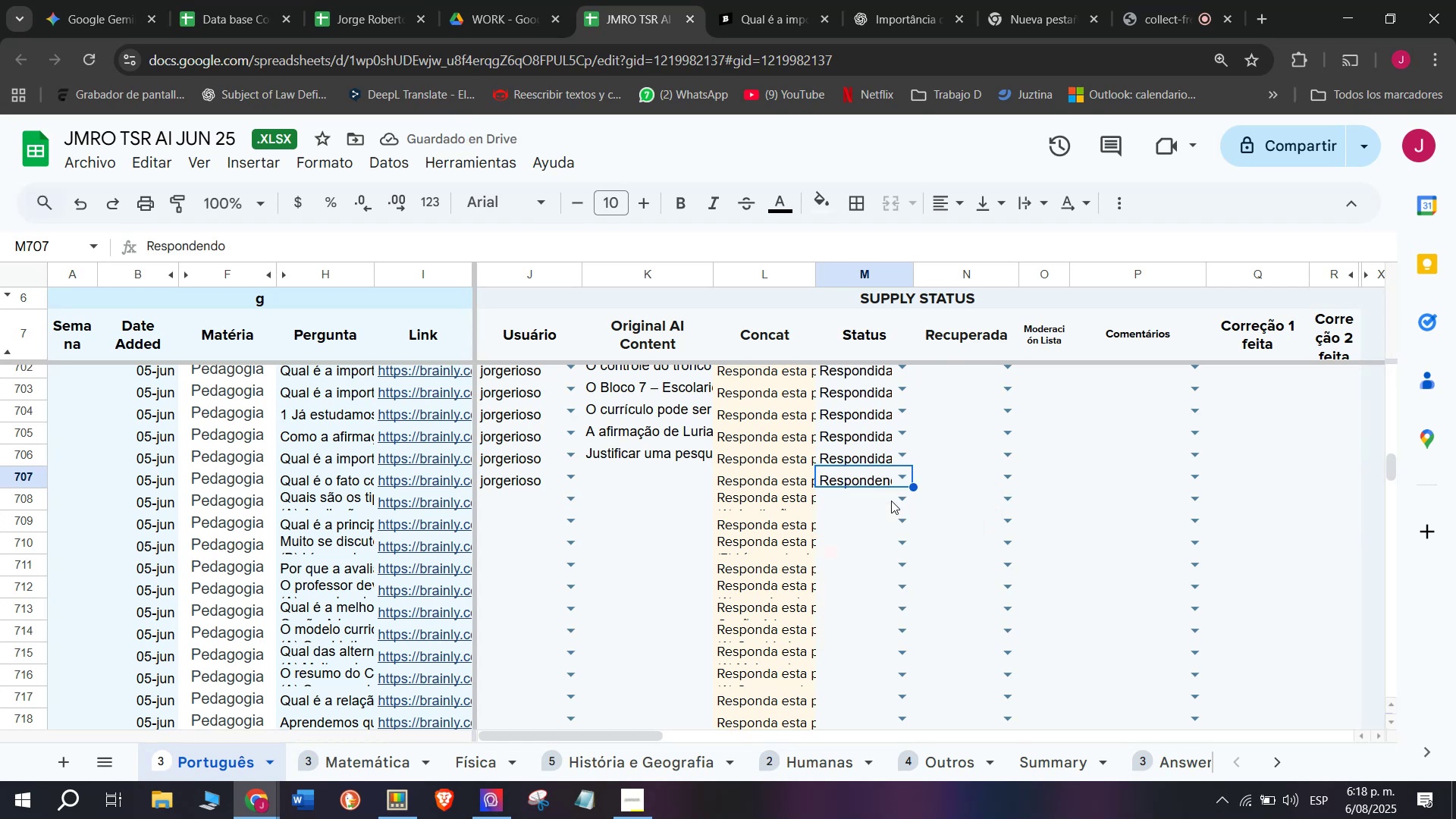 
wait(6.0)
 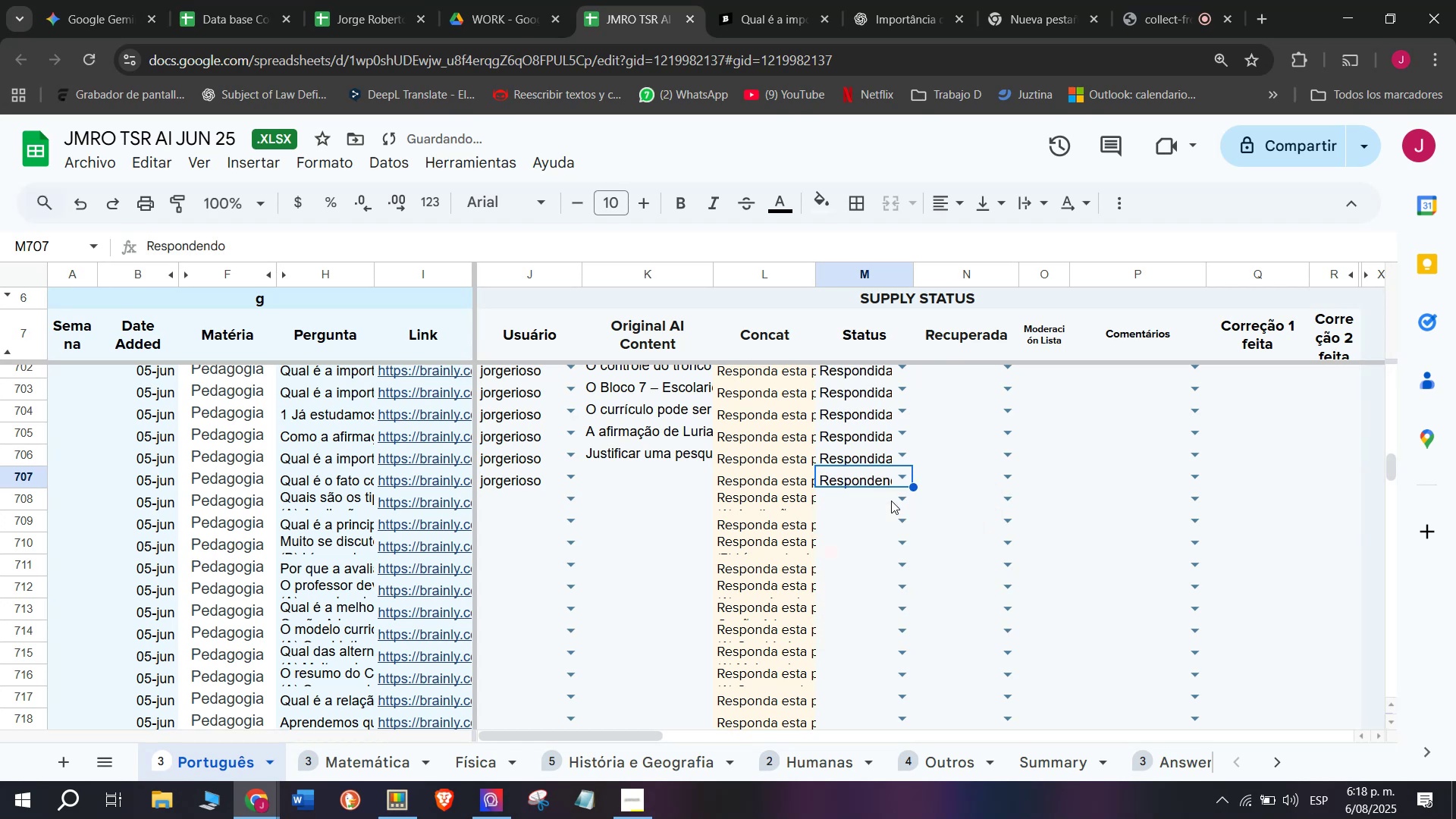 
left_click([445, 485])
 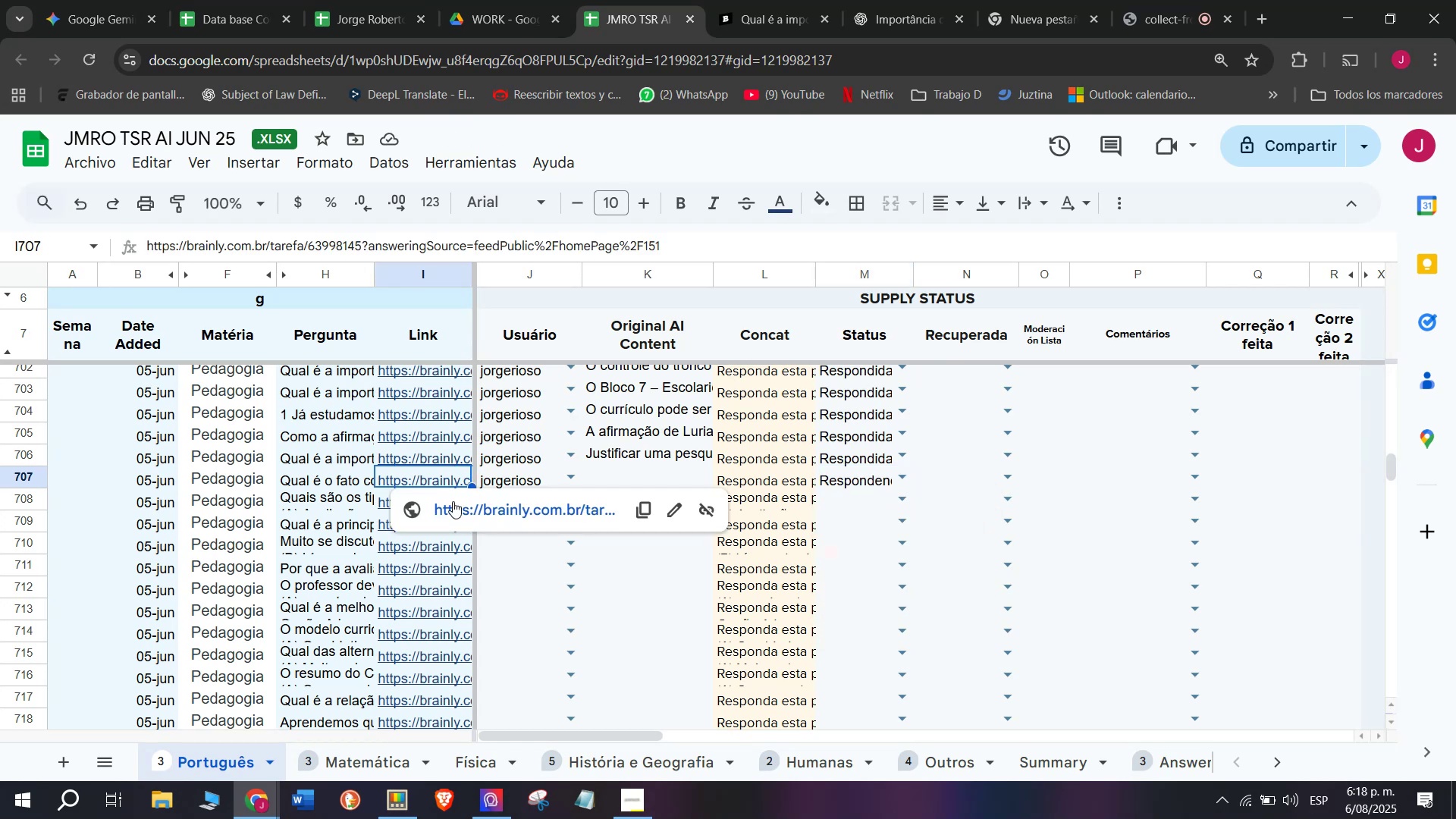 
left_click([452, 501])
 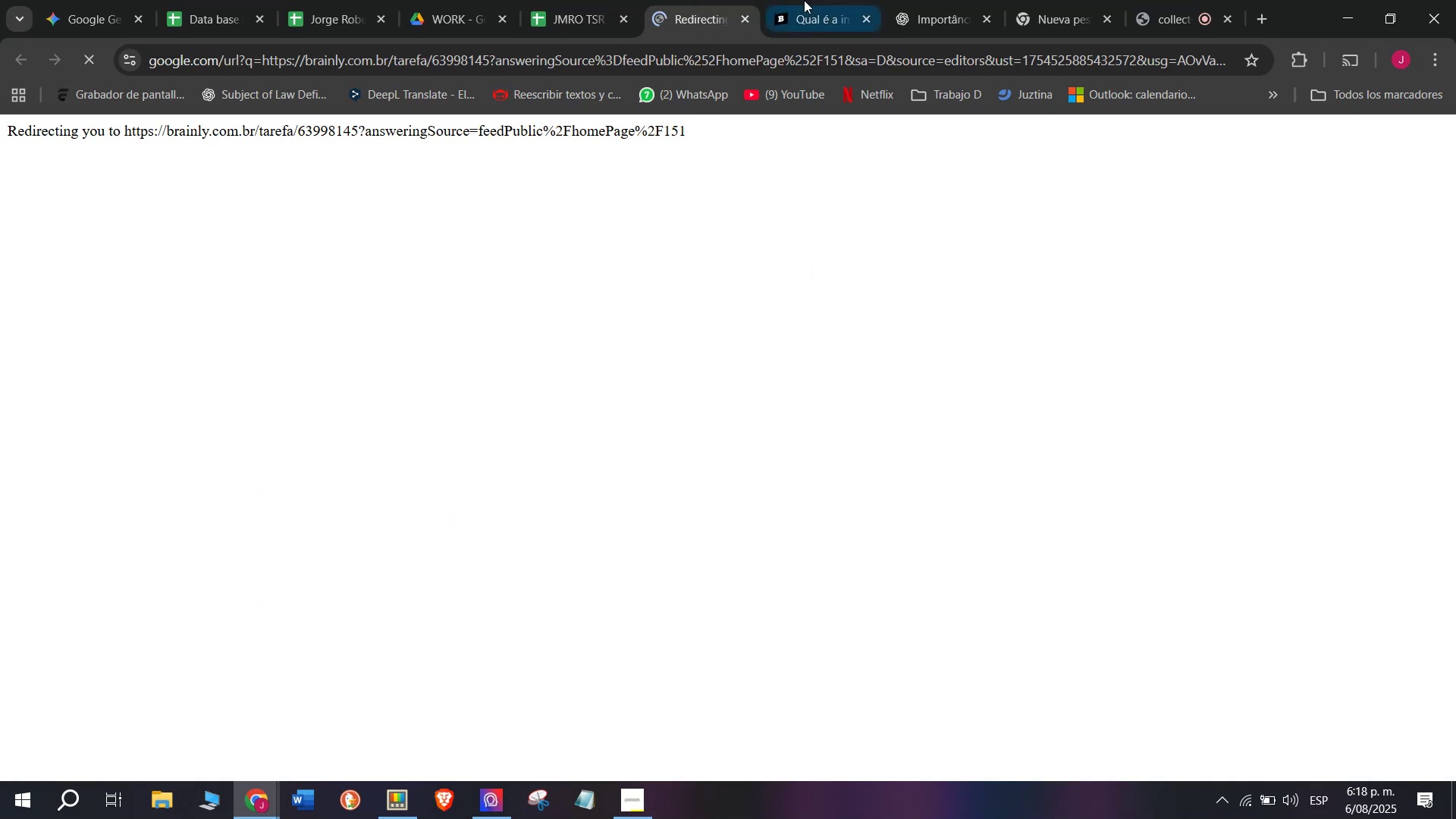 
left_click([805, 0])
 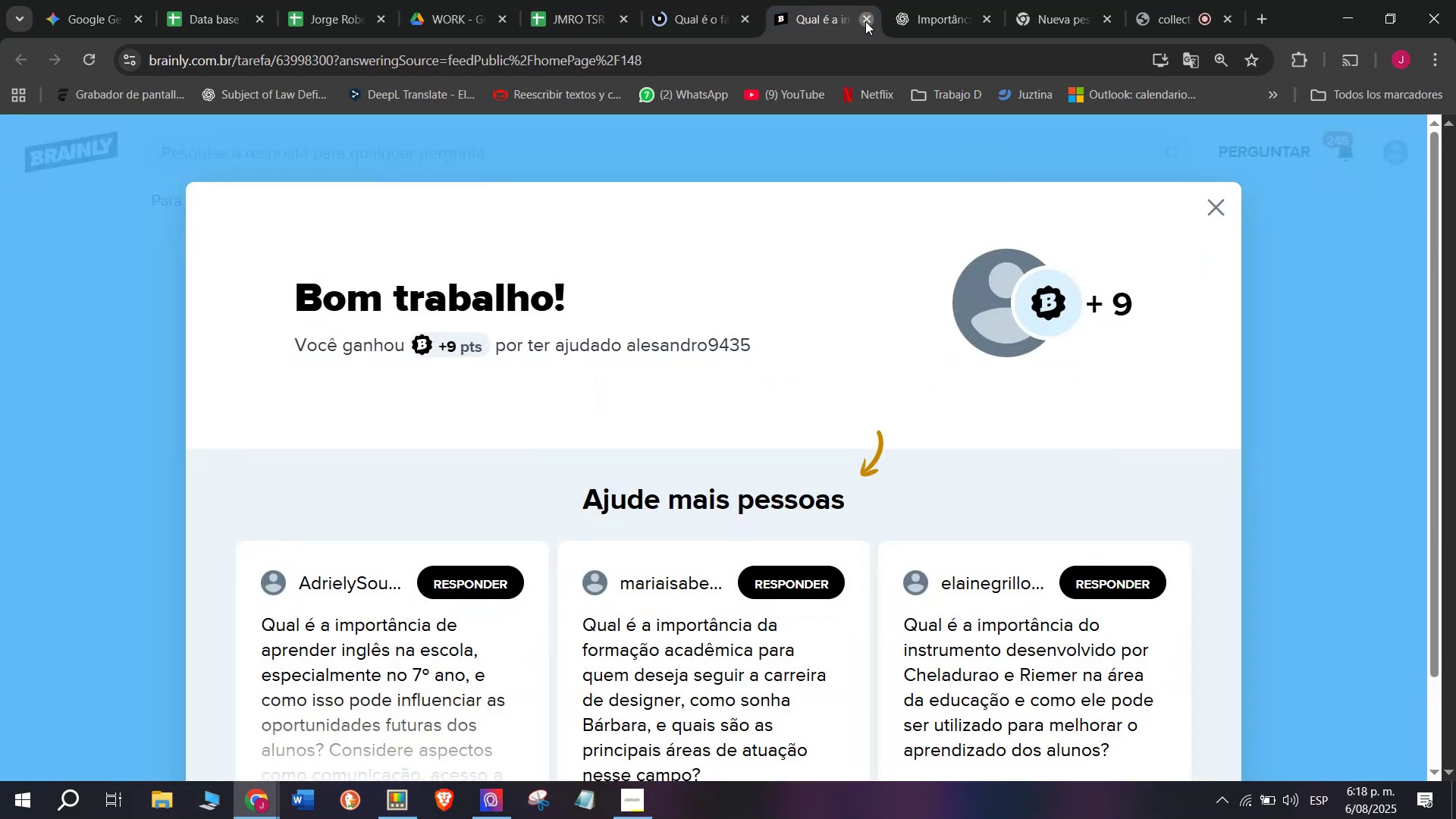 
double_click([700, 0])
 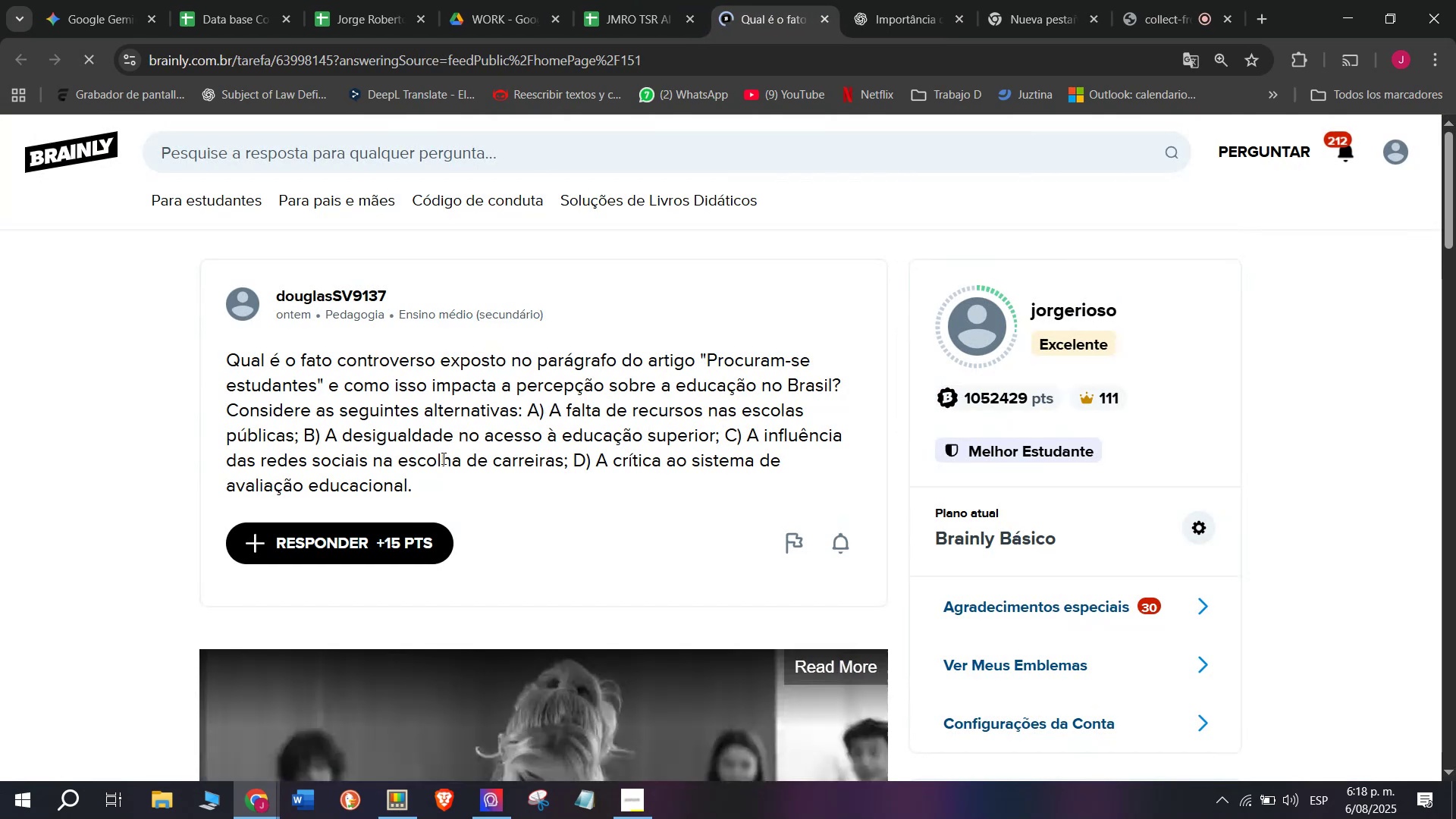 
left_click_drag(start_coordinate=[433, 485], to_coordinate=[187, 350])
 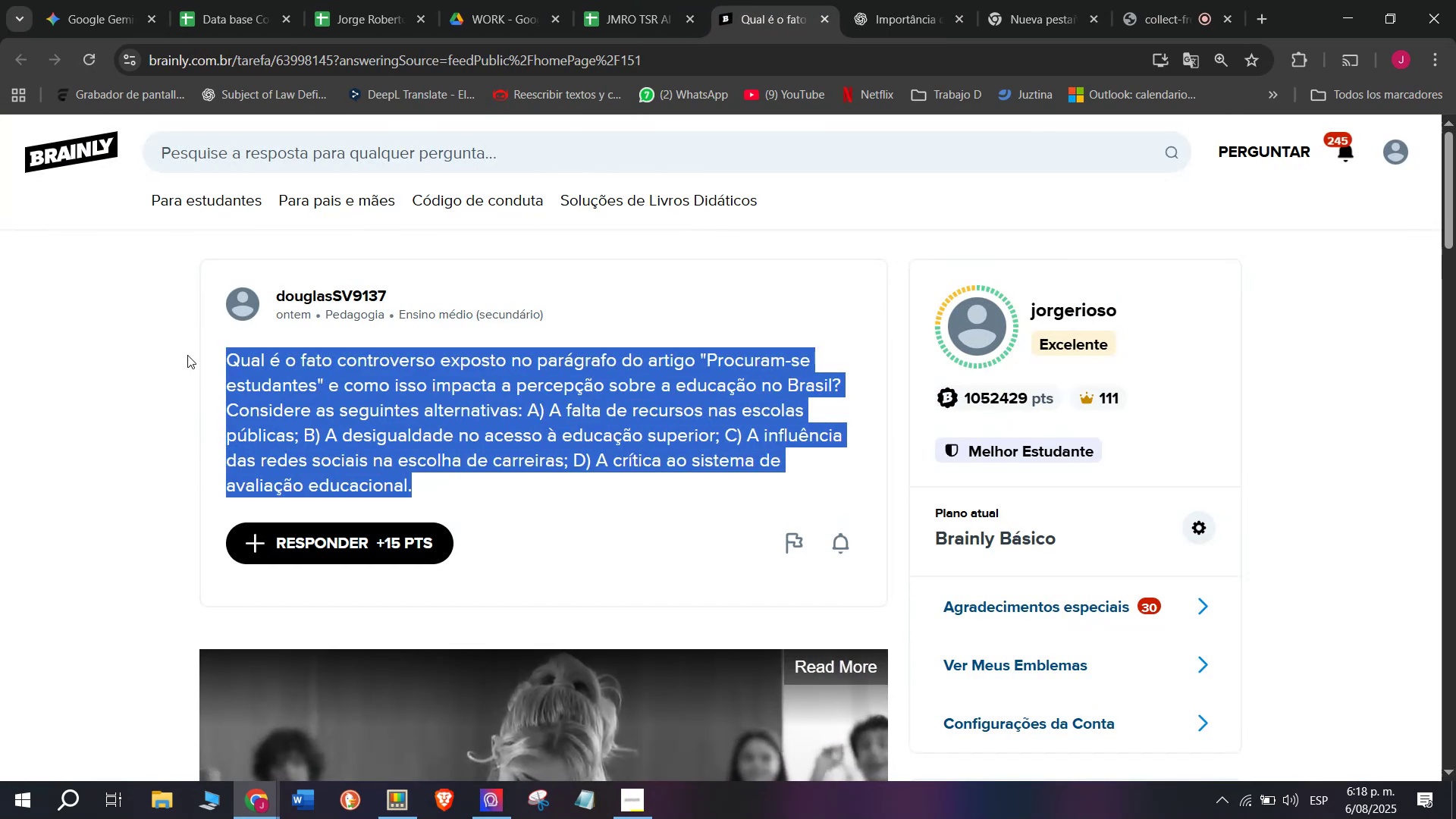 
key(Break)
 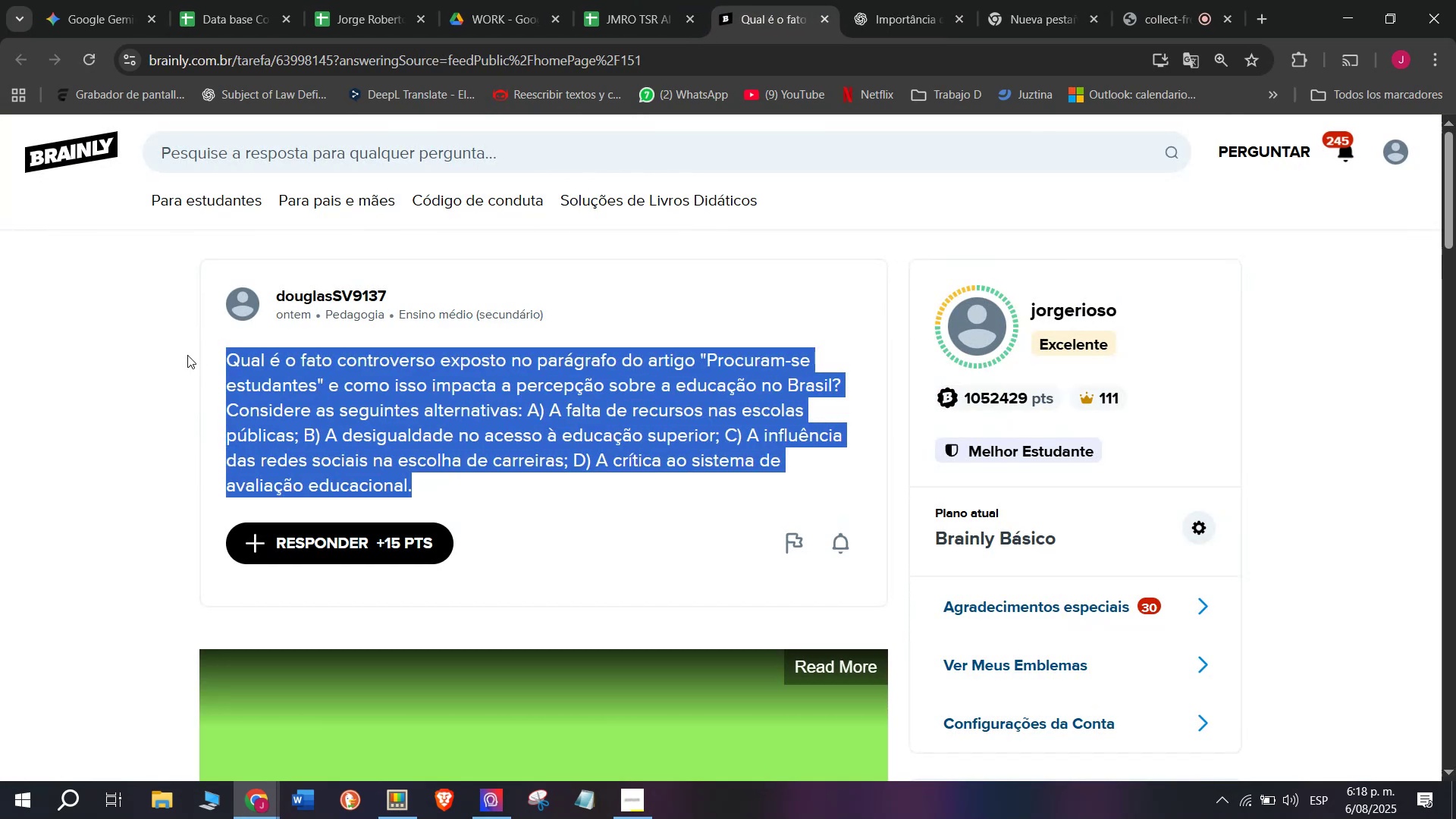 
key(Control+ControlLeft)
 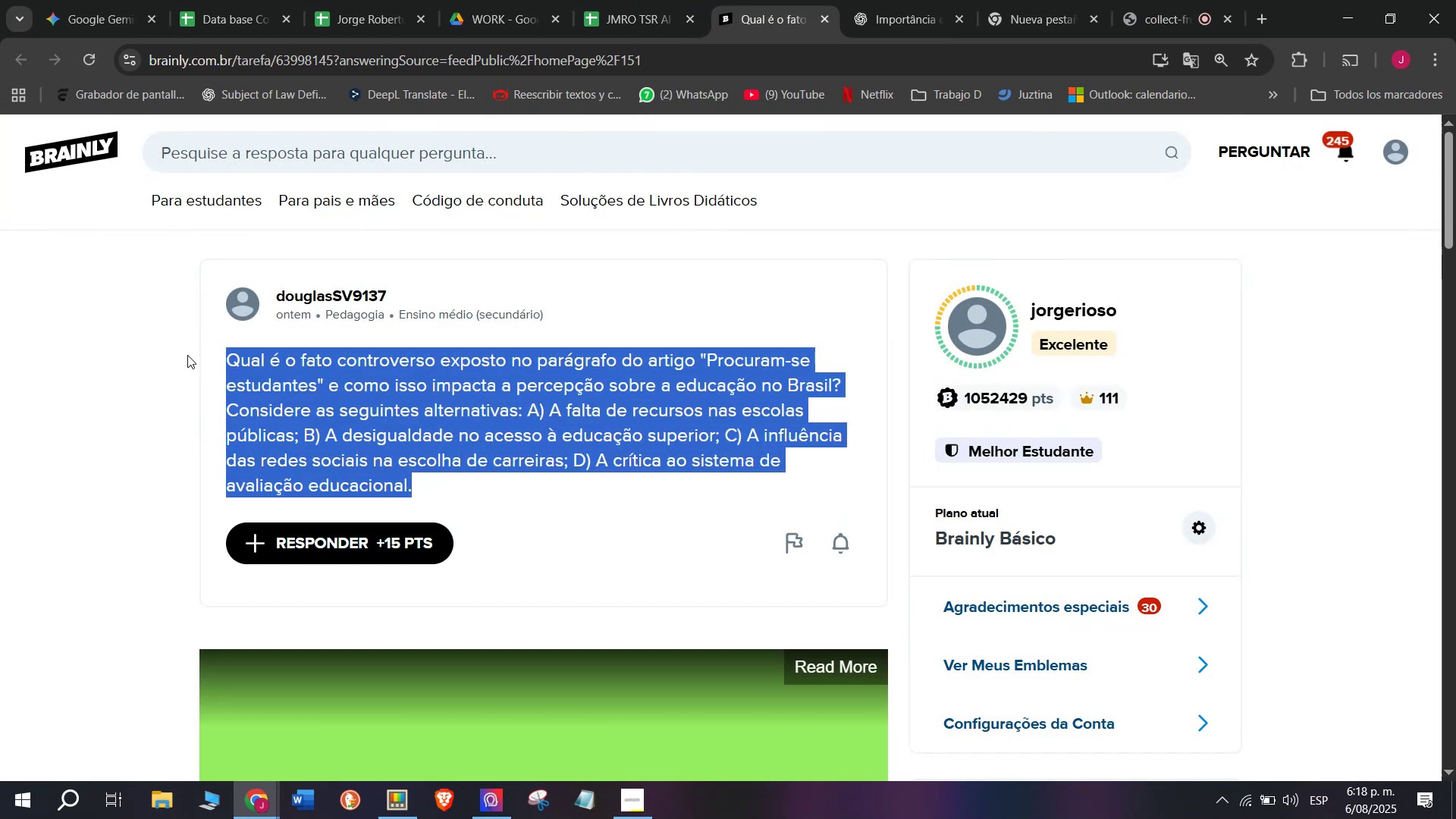 
key(Control+C)
 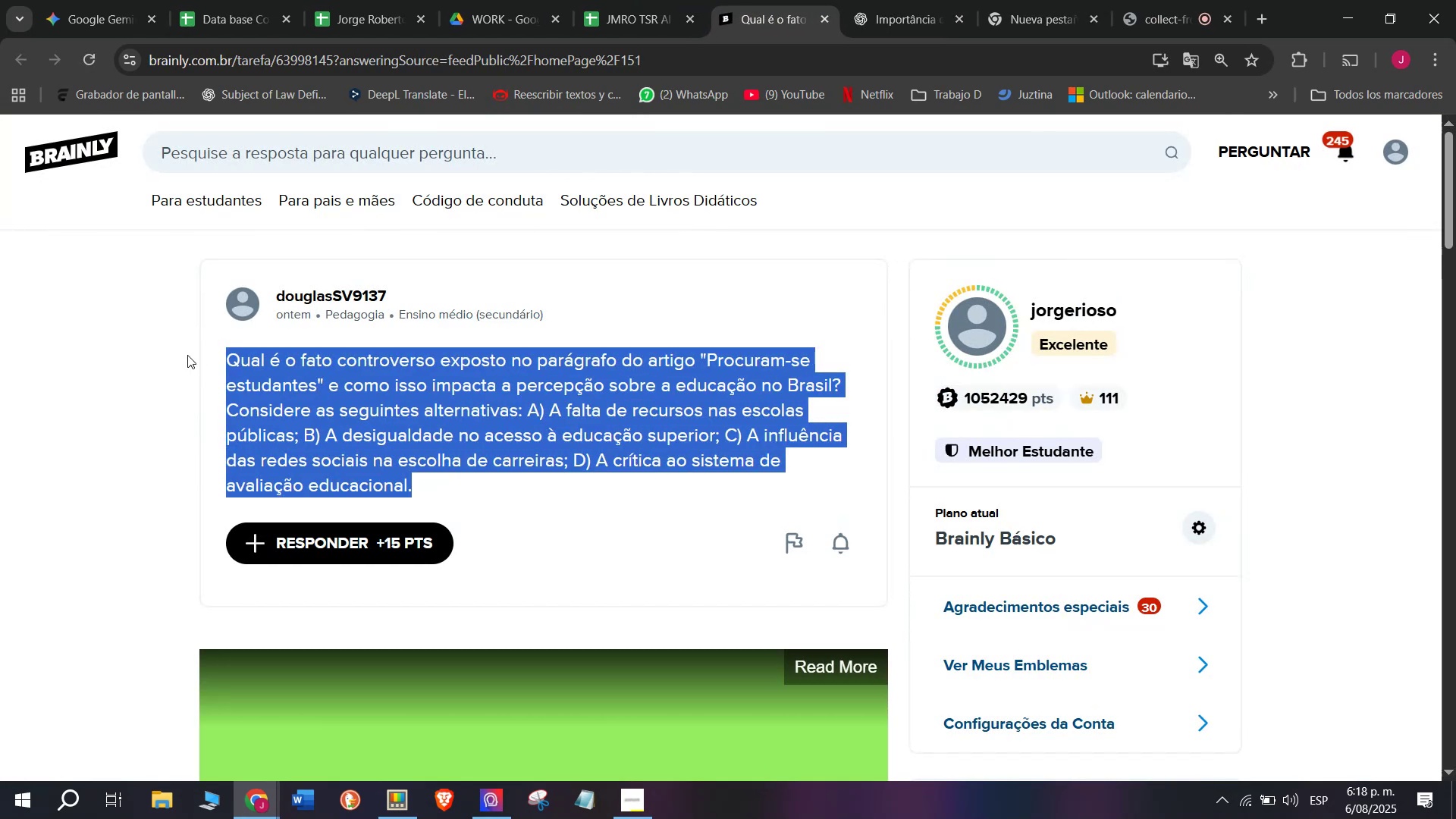 
key(Break)
 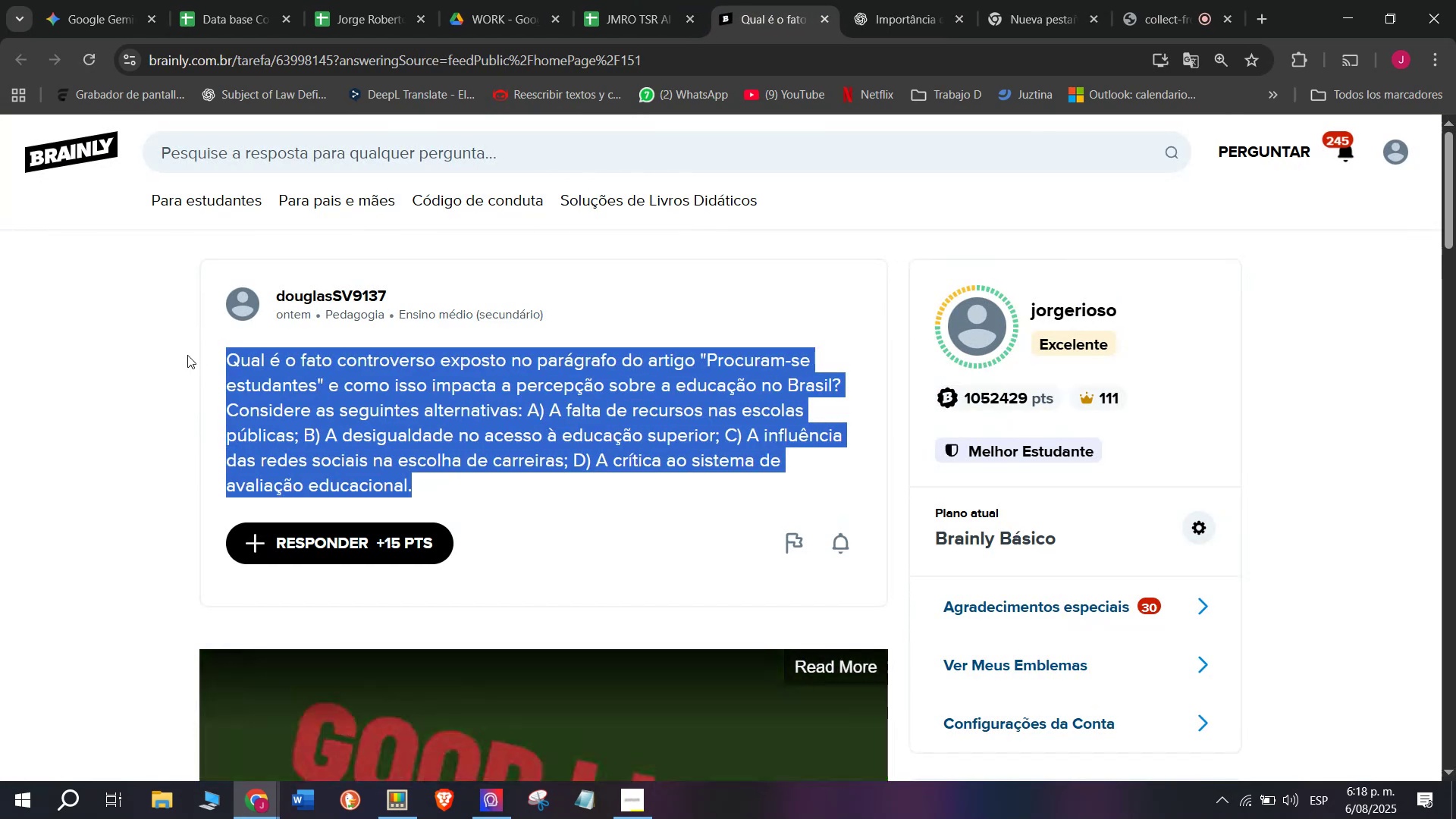 
key(Control+ControlLeft)
 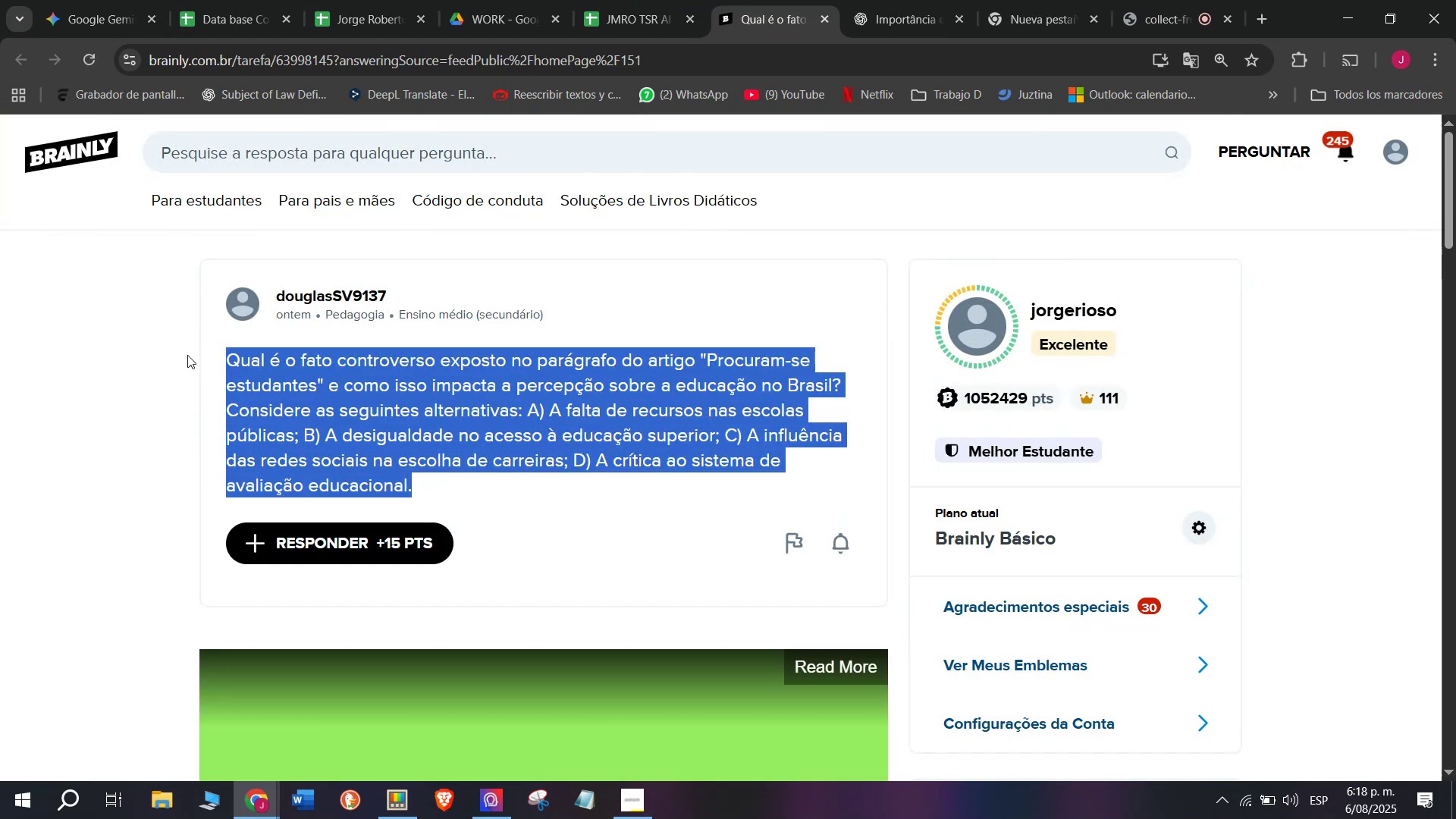 
key(Control+C)
 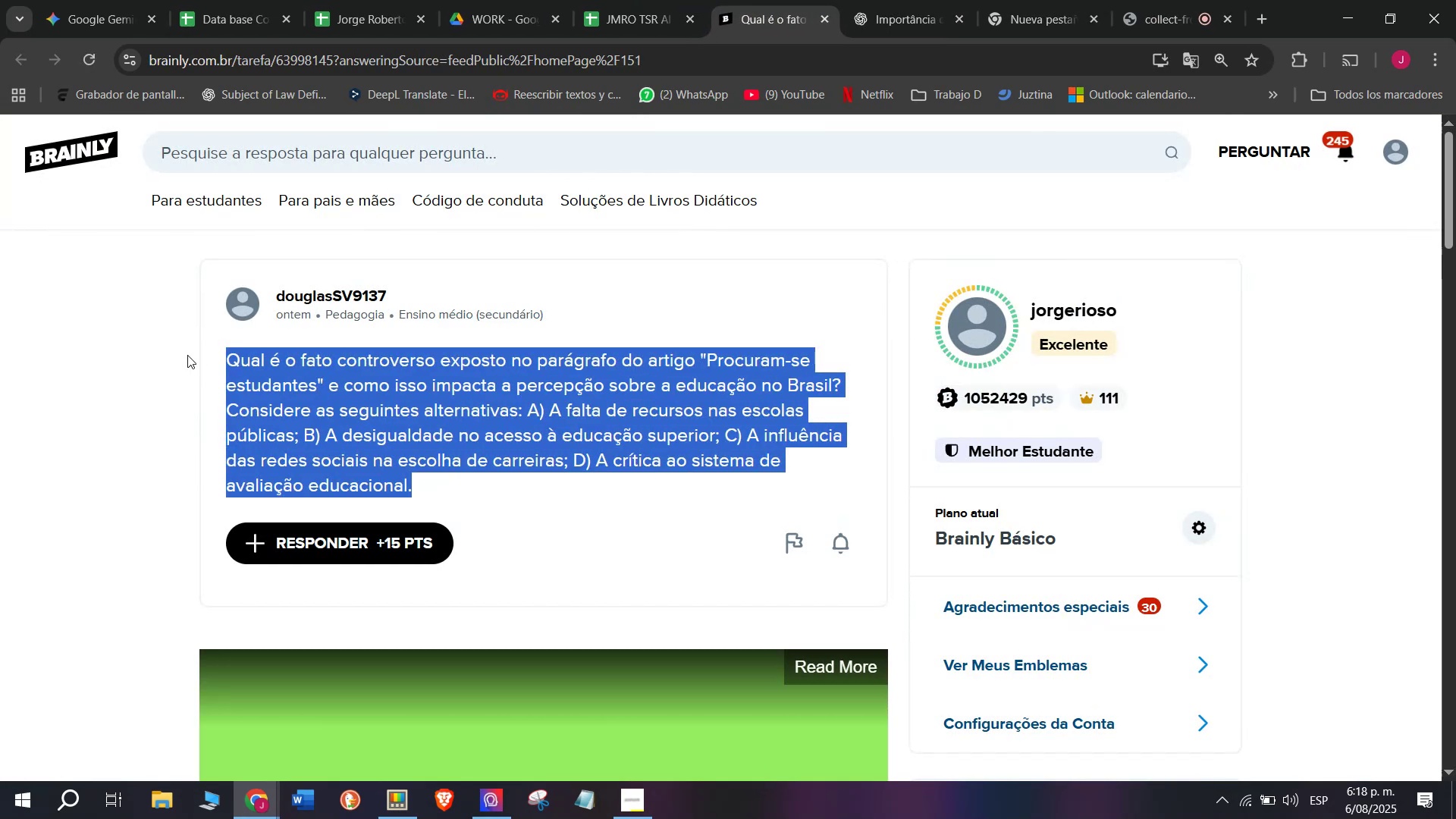 
key(Control+ControlLeft)
 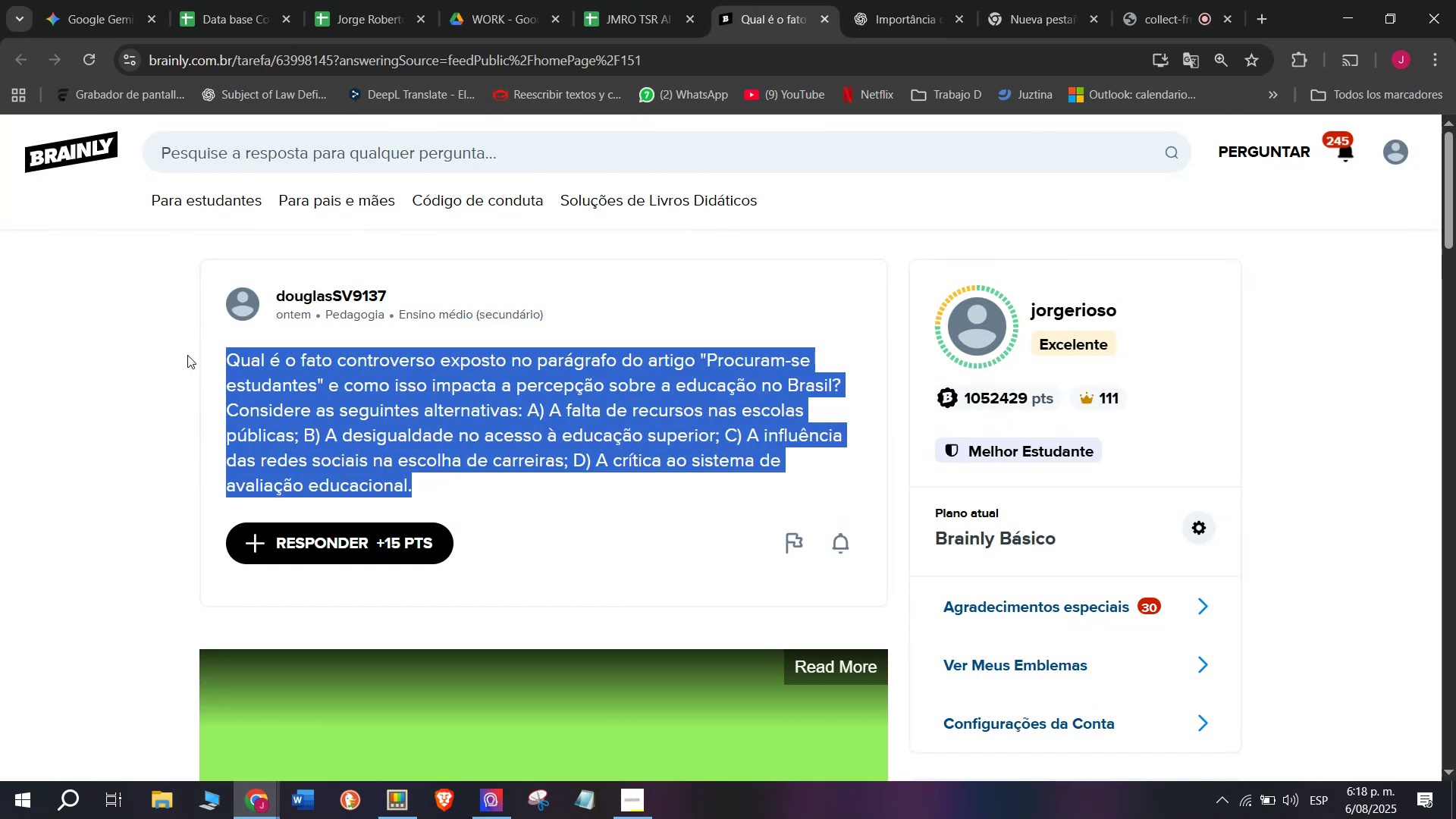 
key(Break)
 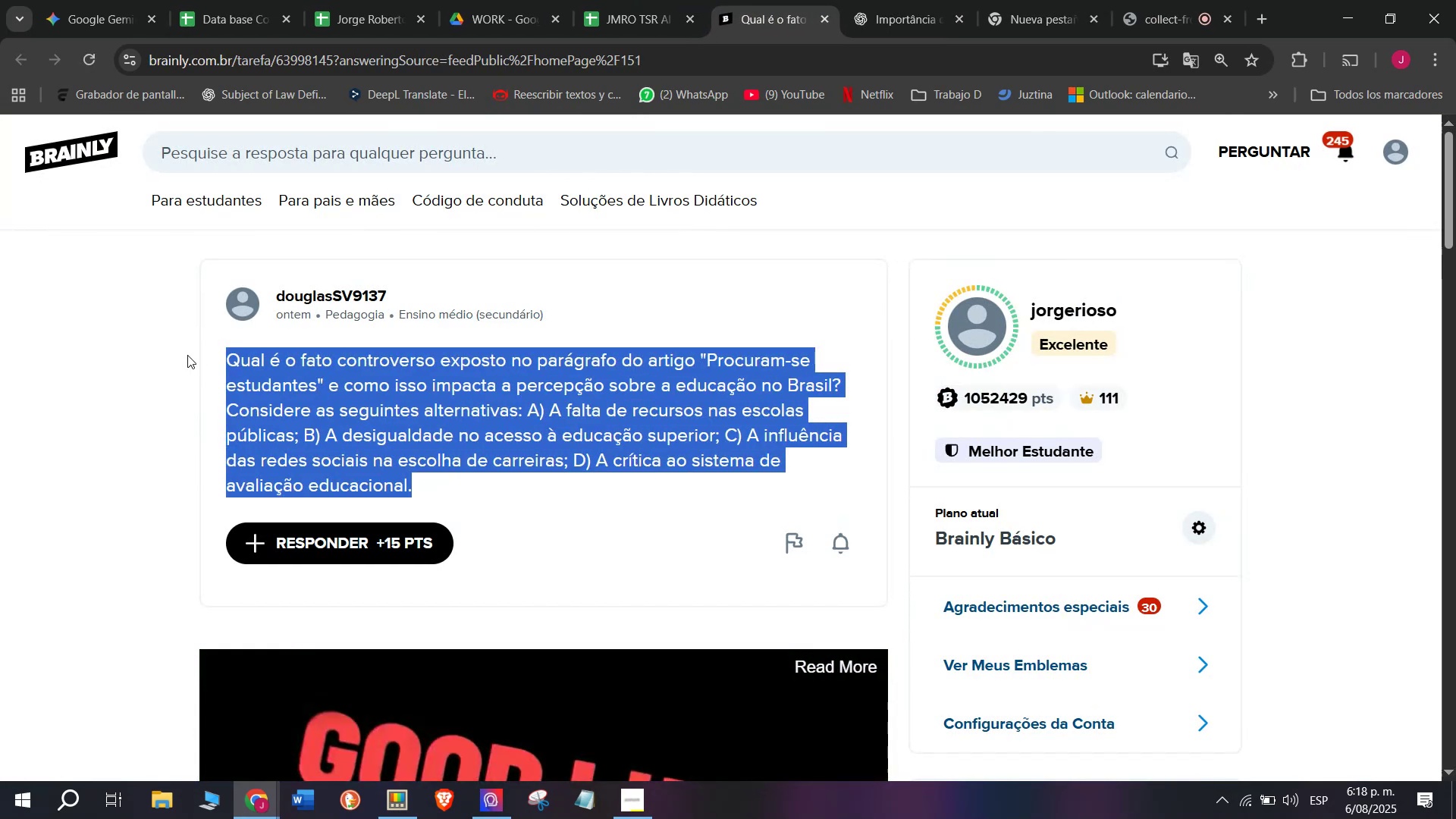 
key(Control+C)
 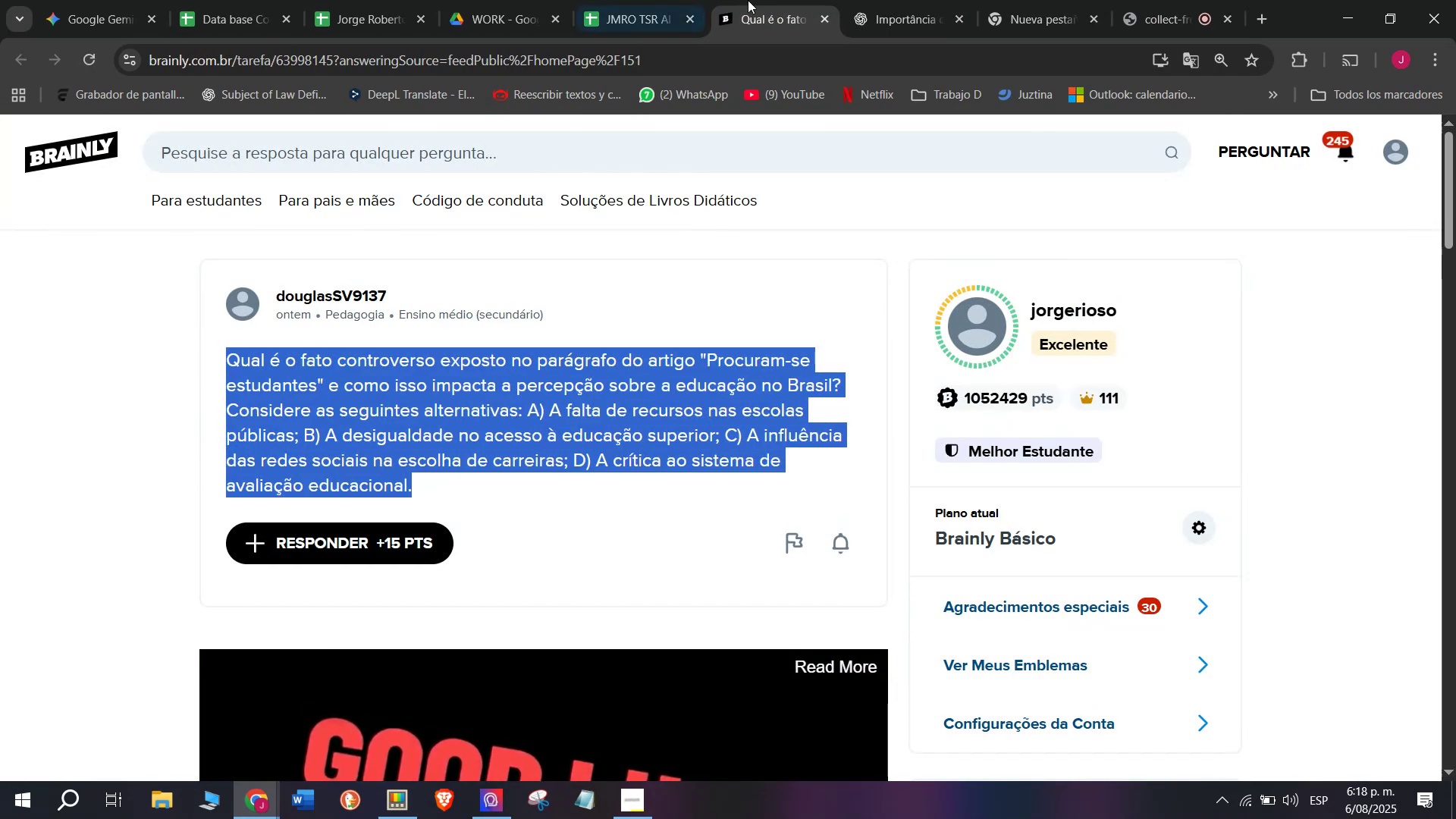 
left_click([937, 0])
 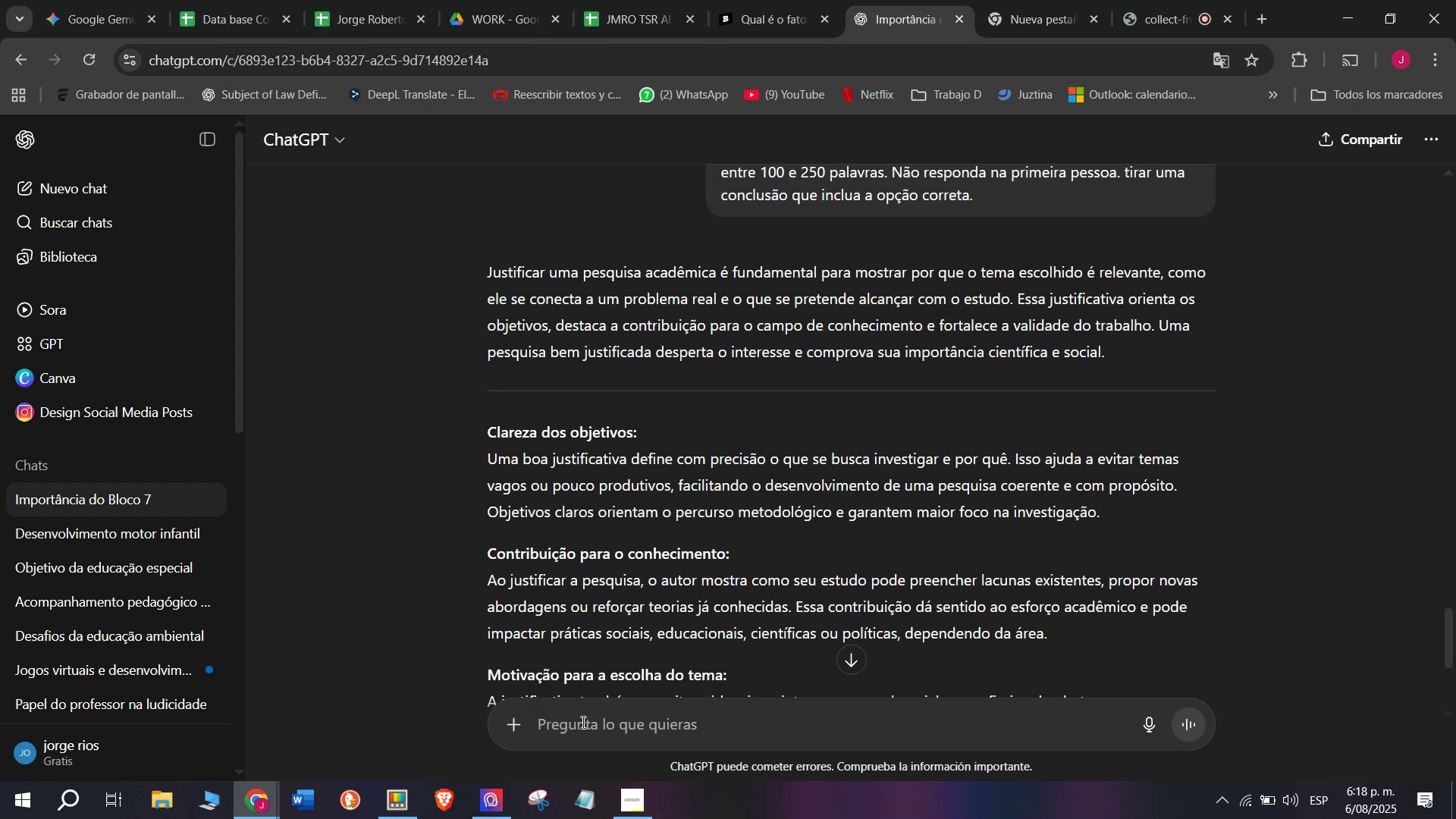 
key(Meta+MetaLeft)
 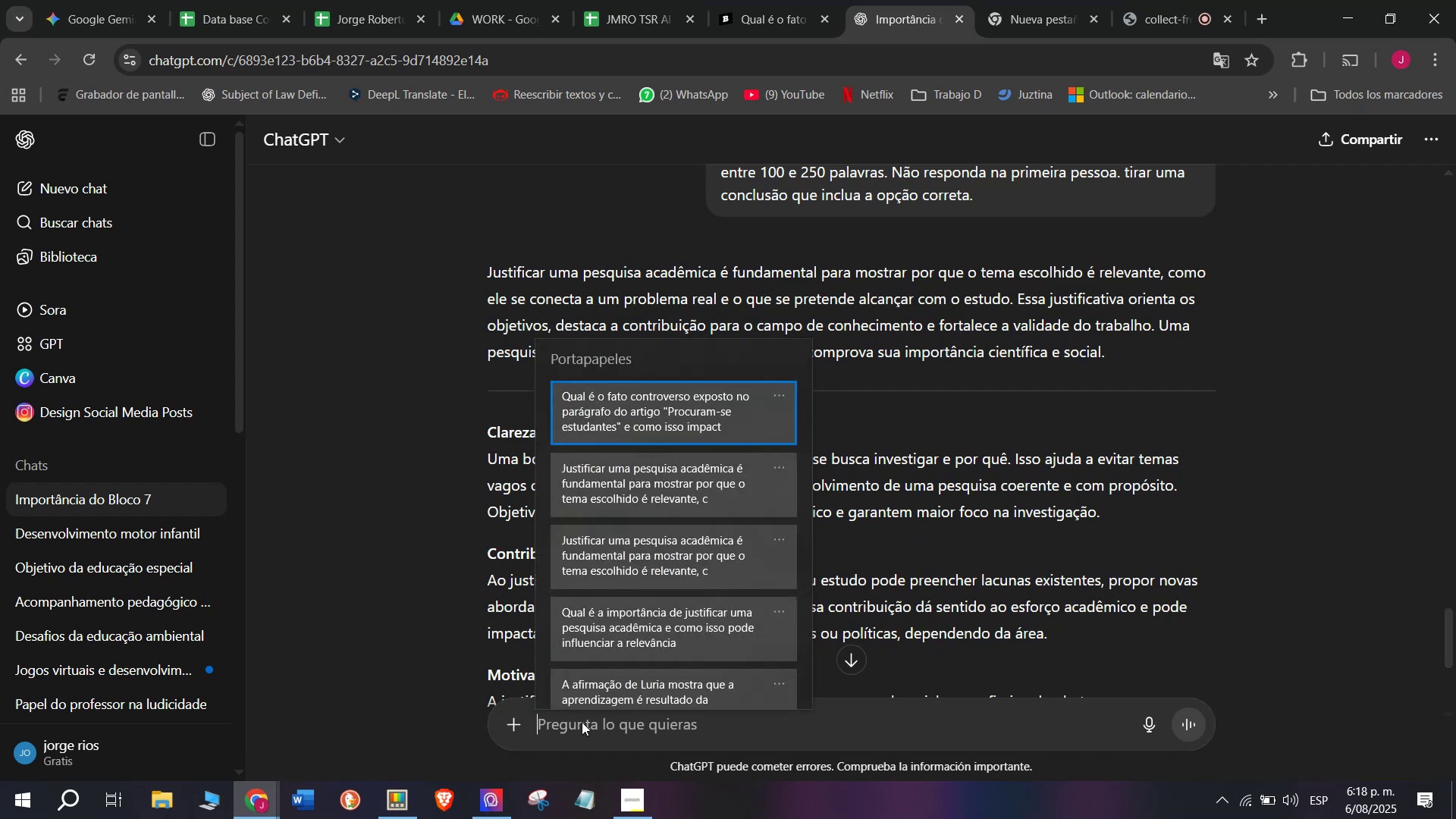 
key(C)
 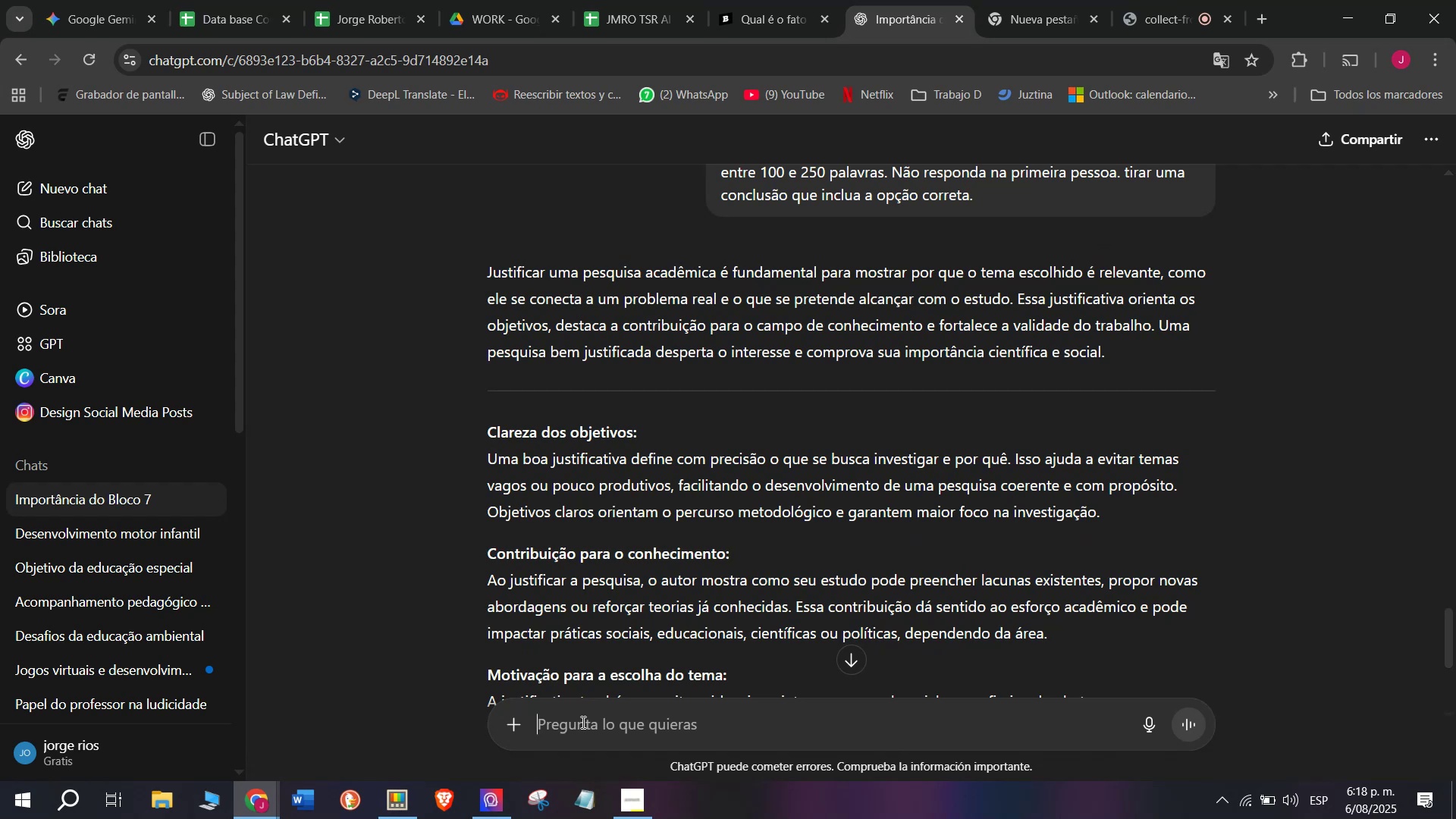 
key(Meta+V)
 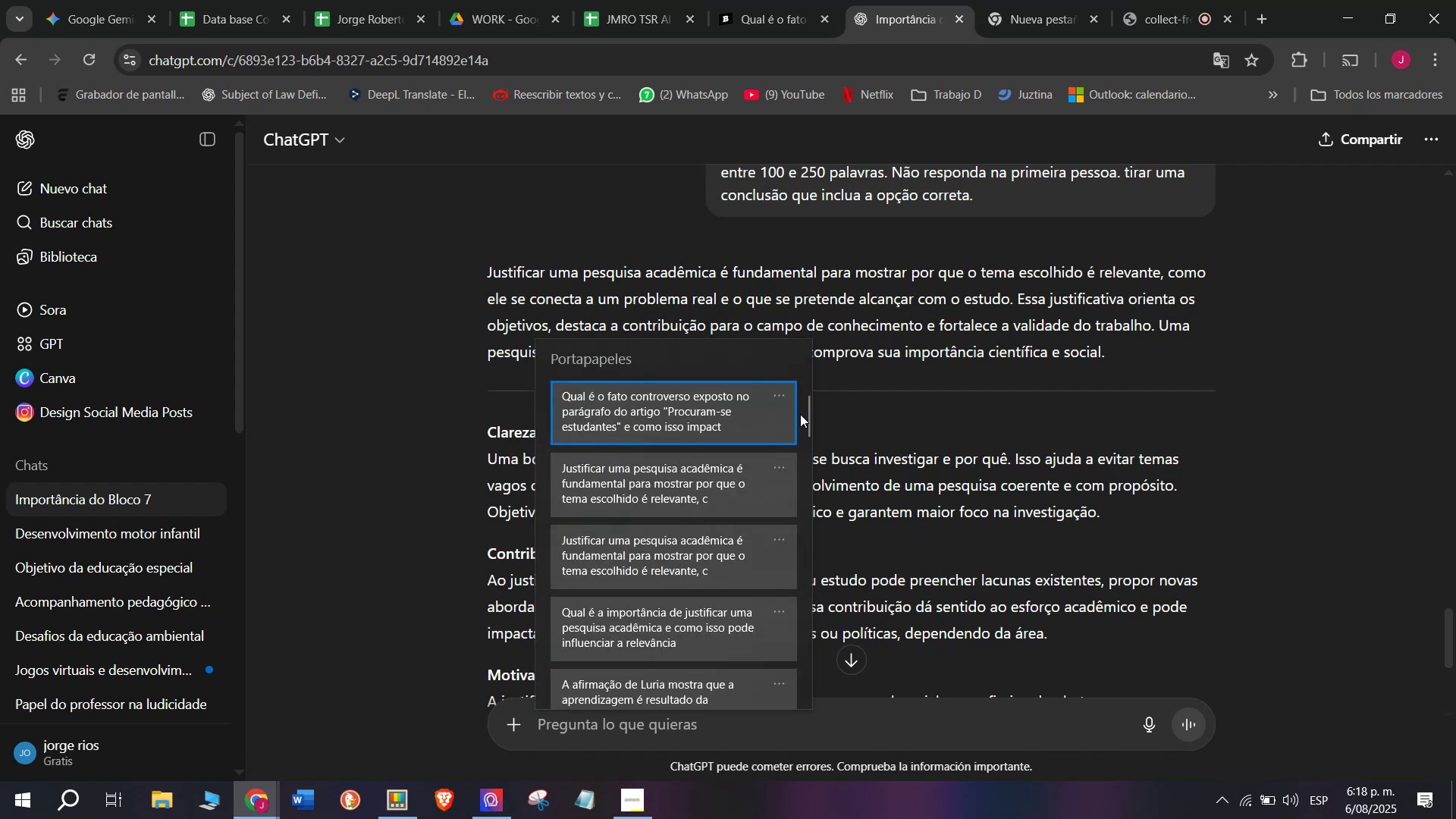 
left_click_drag(start_coordinate=[805, 416], to_coordinate=[824, 772])
 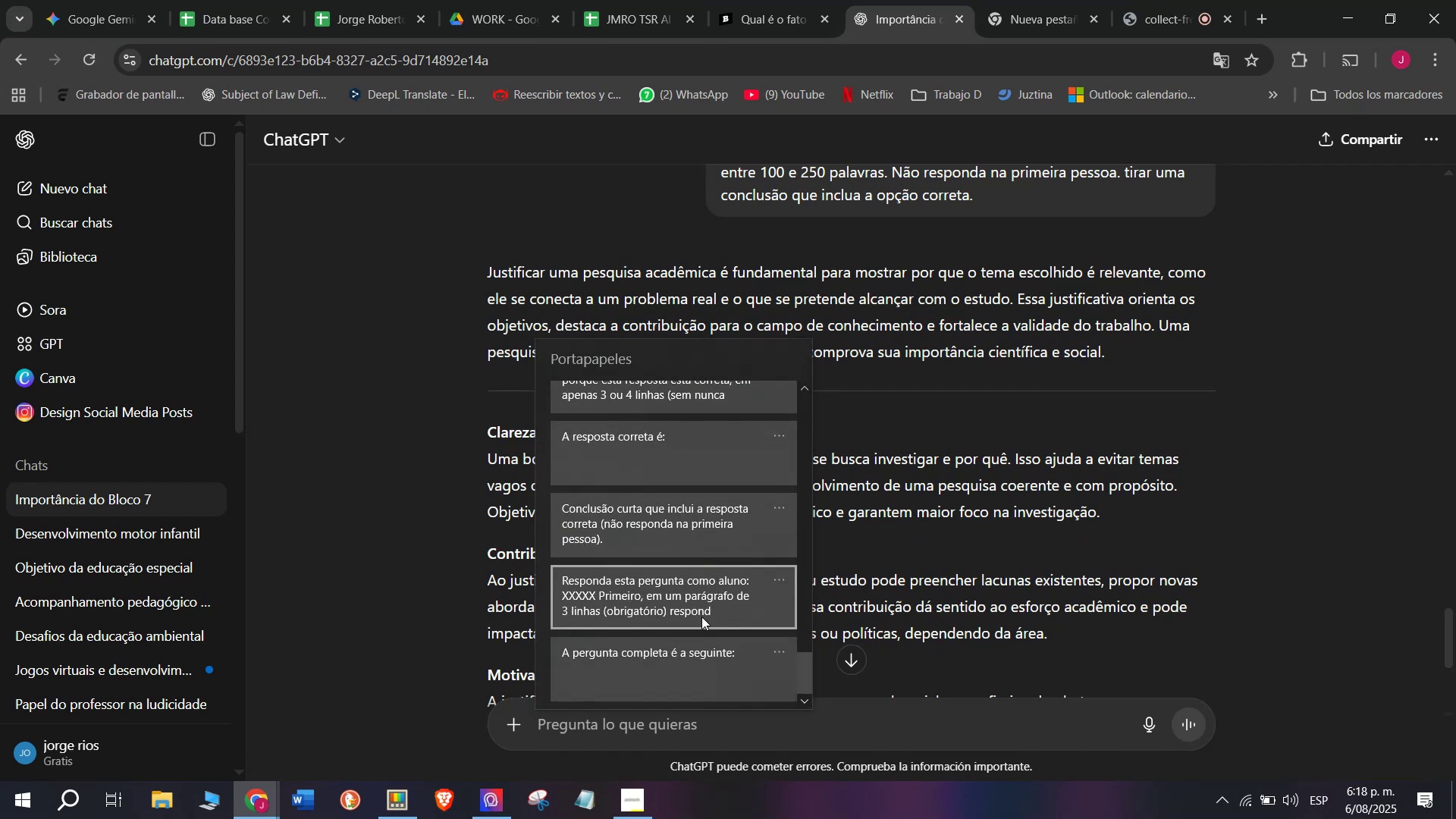 
left_click([701, 615])
 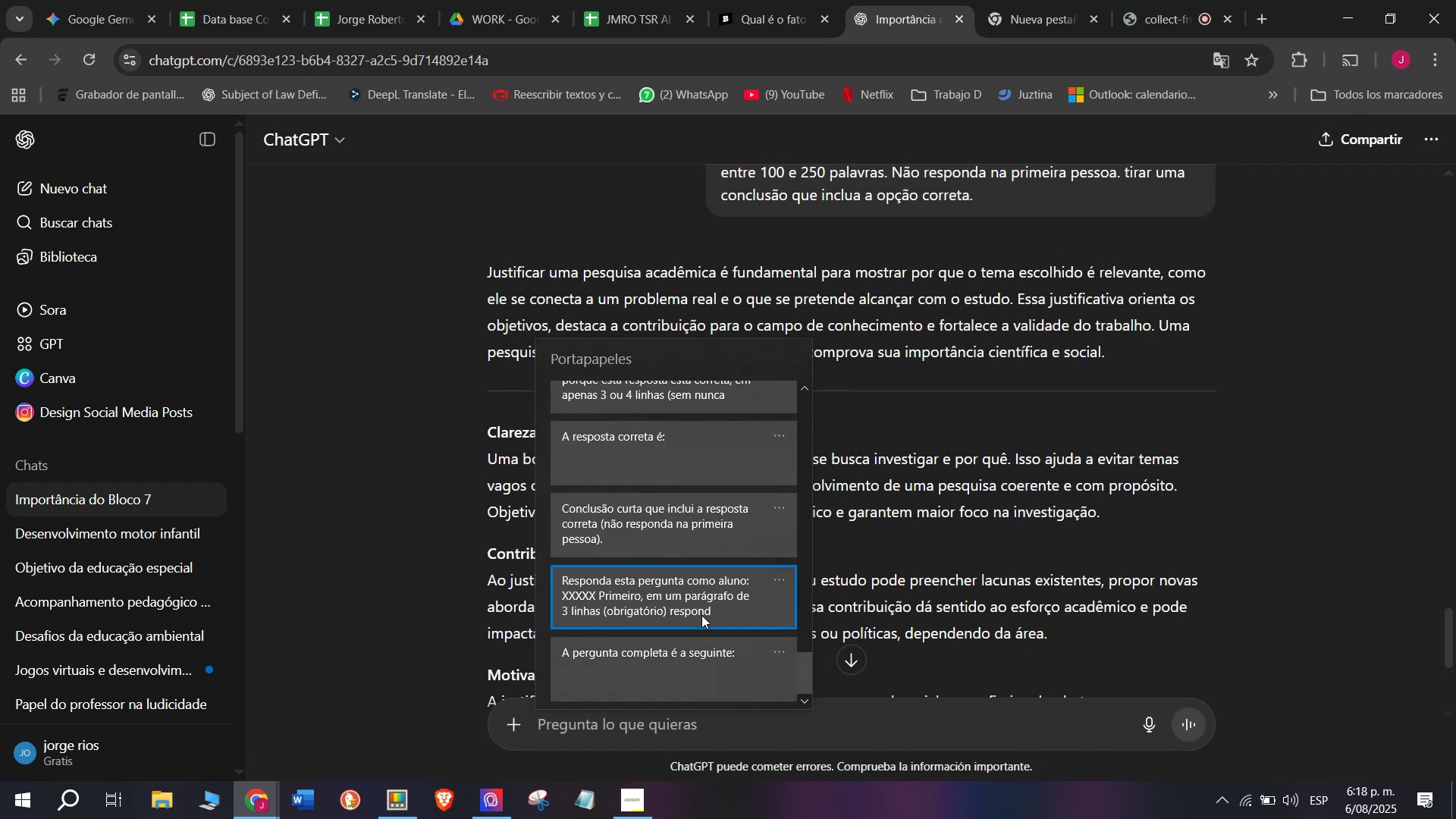 
key(Control+ControlLeft)
 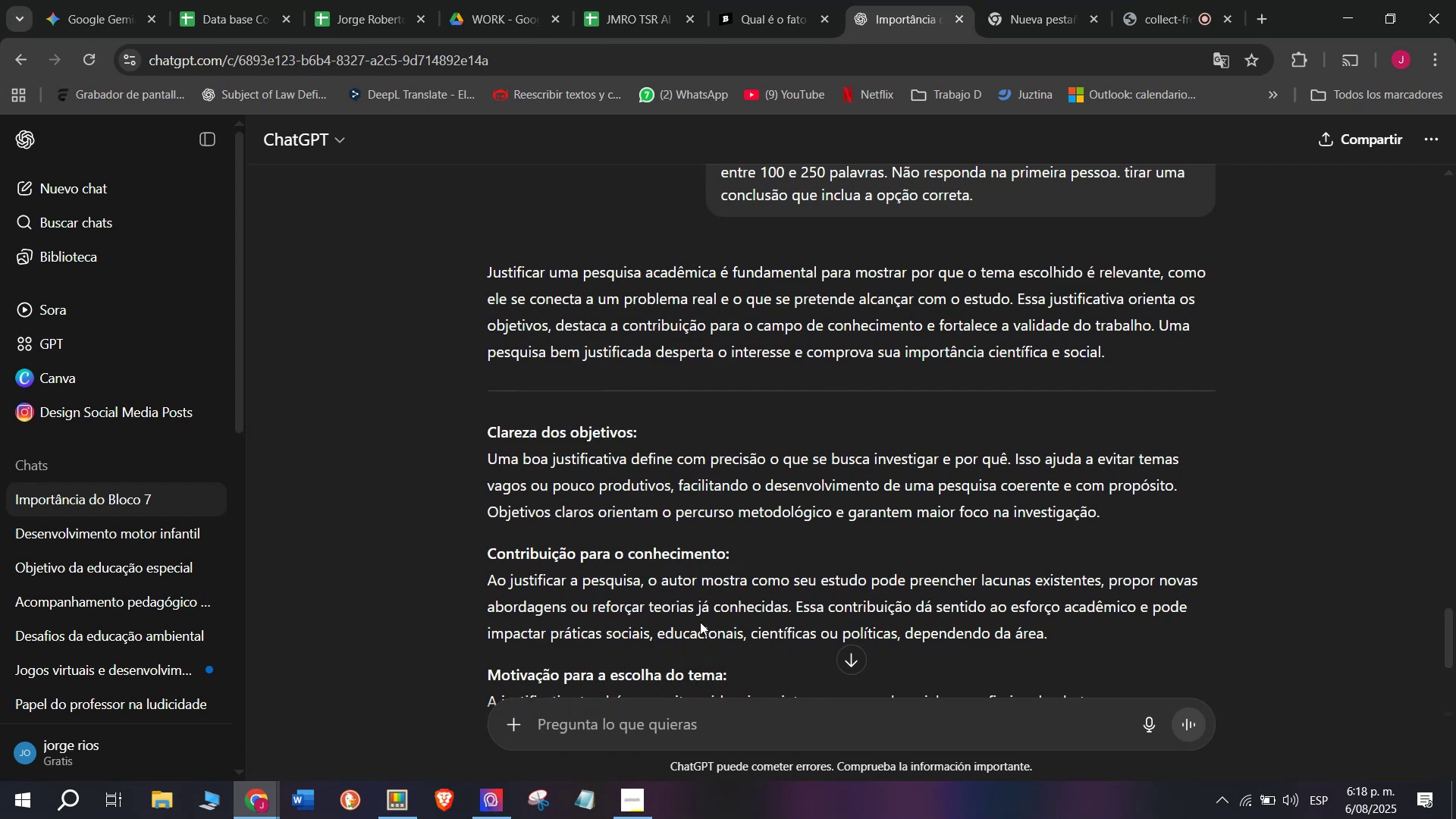 
key(Control+V)
 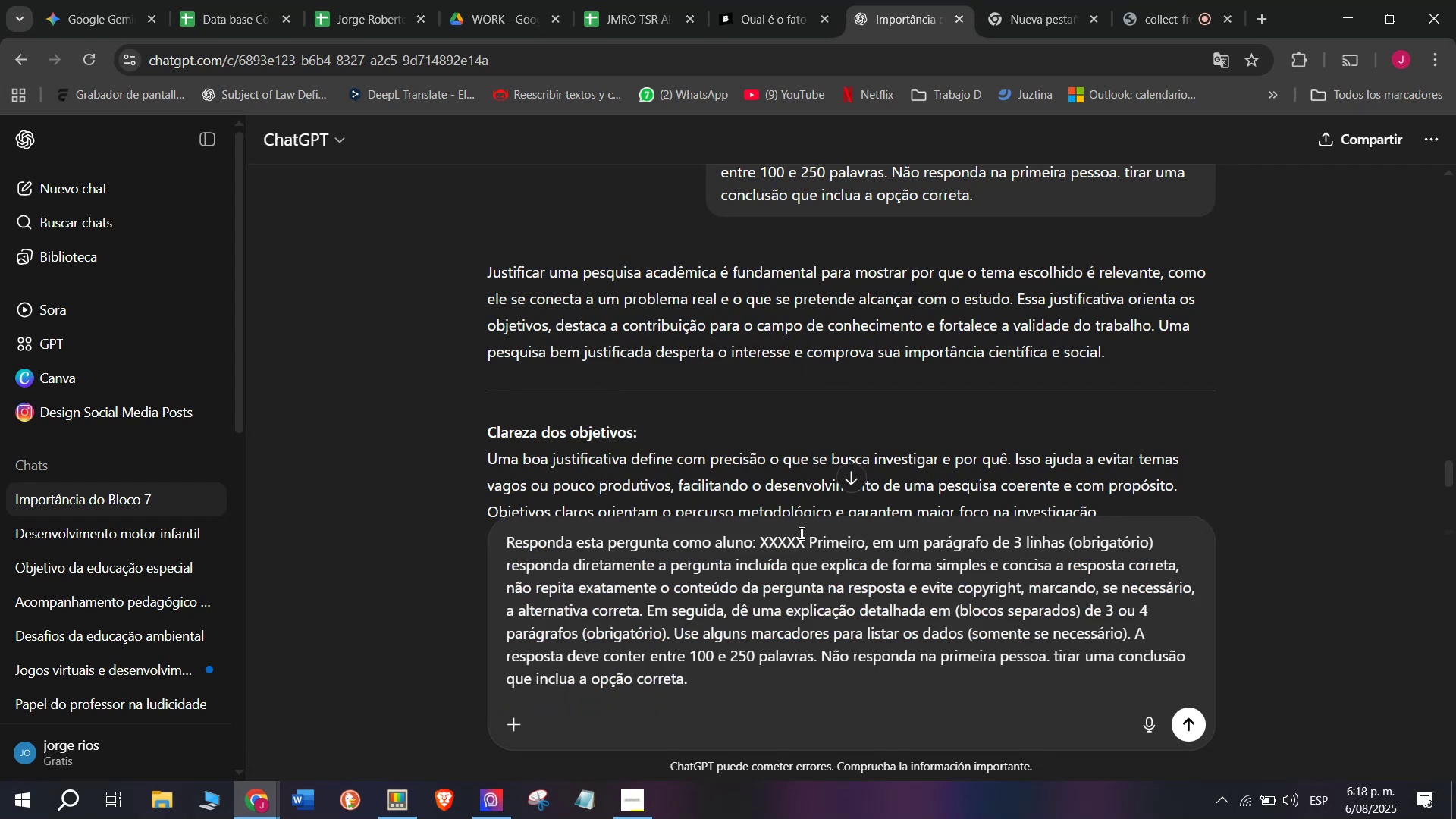 
left_click_drag(start_coordinate=[808, 531], to_coordinate=[759, 535])
 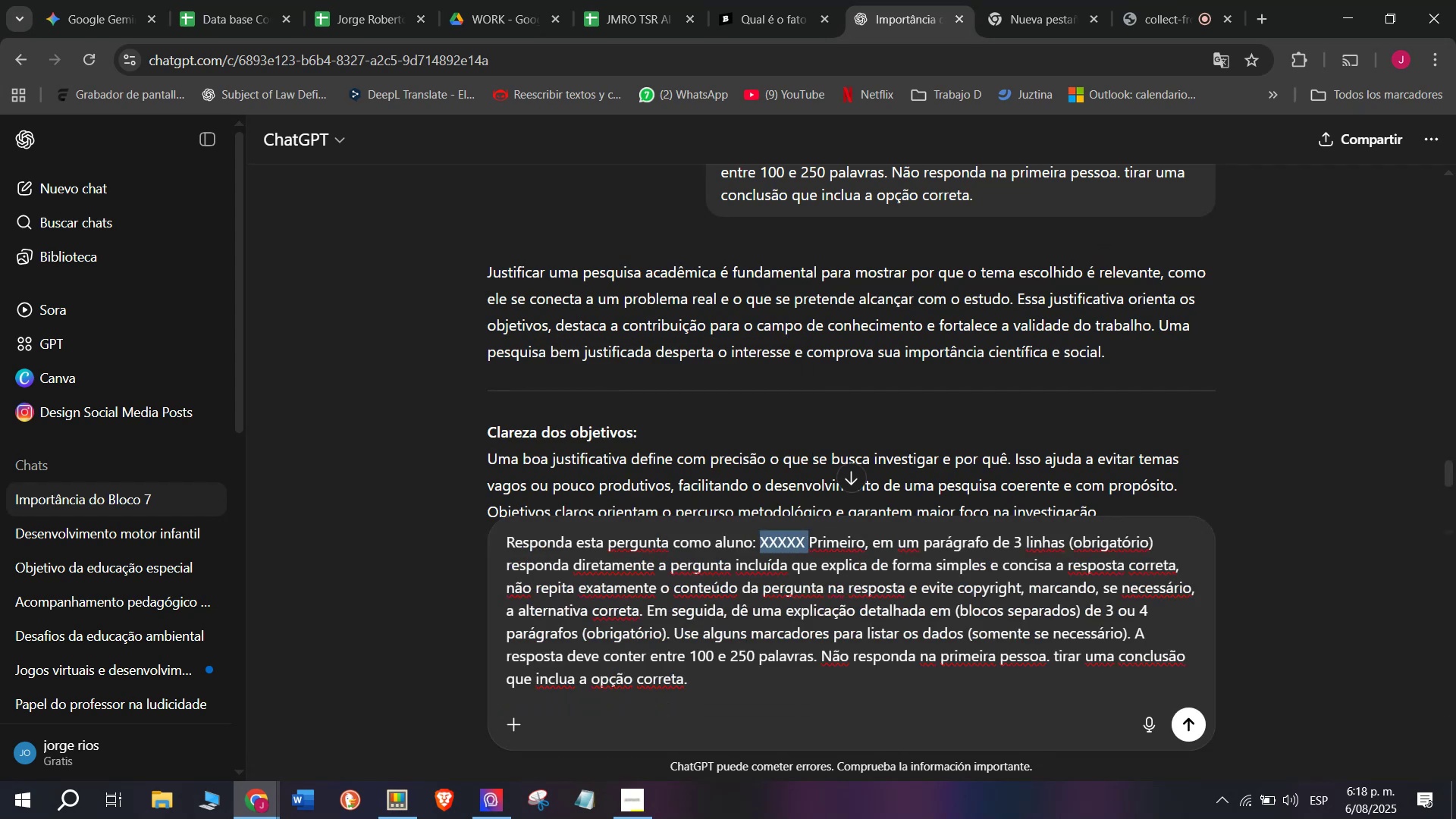 
key(Meta+MetaLeft)
 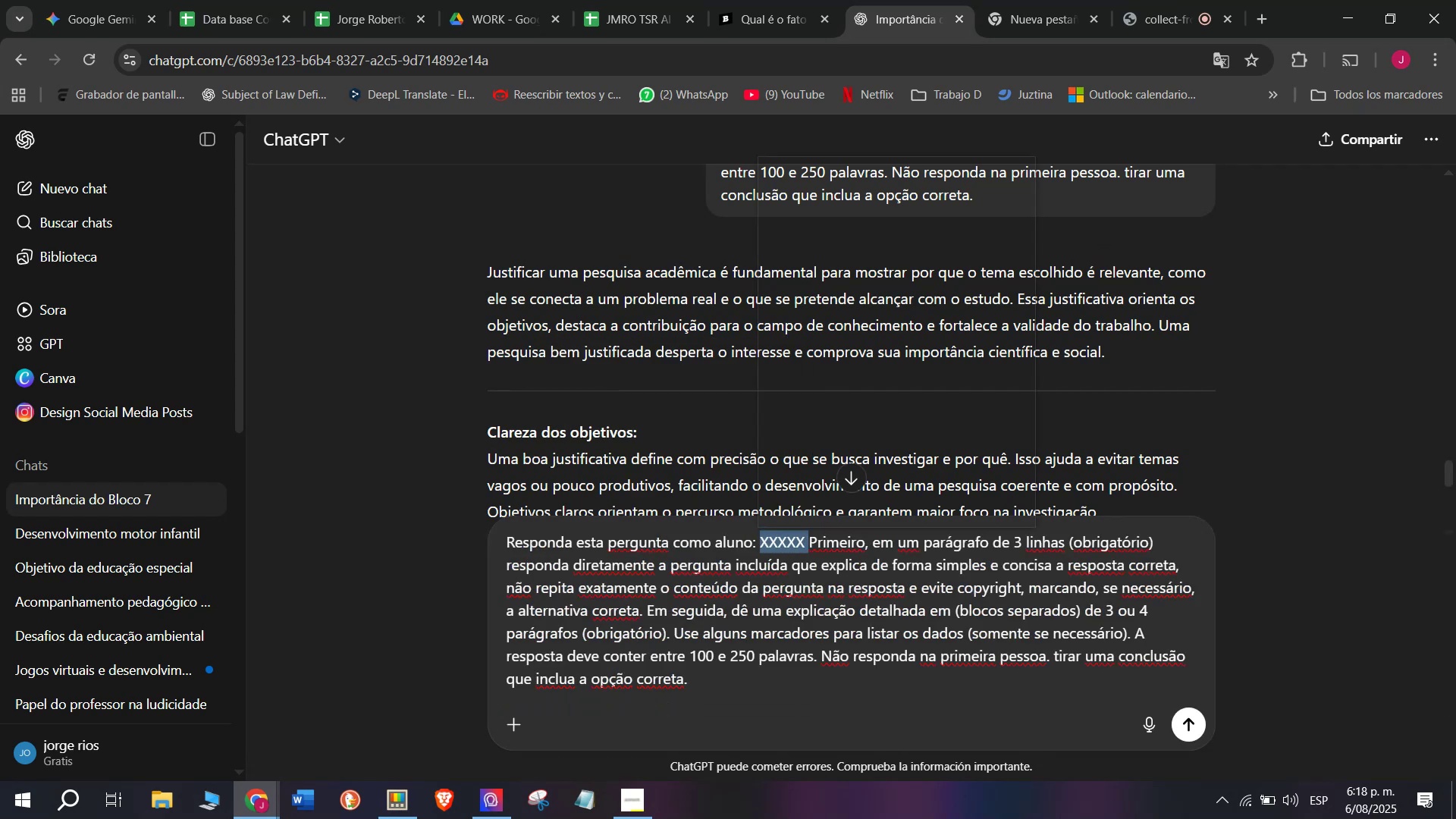 
key(C)
 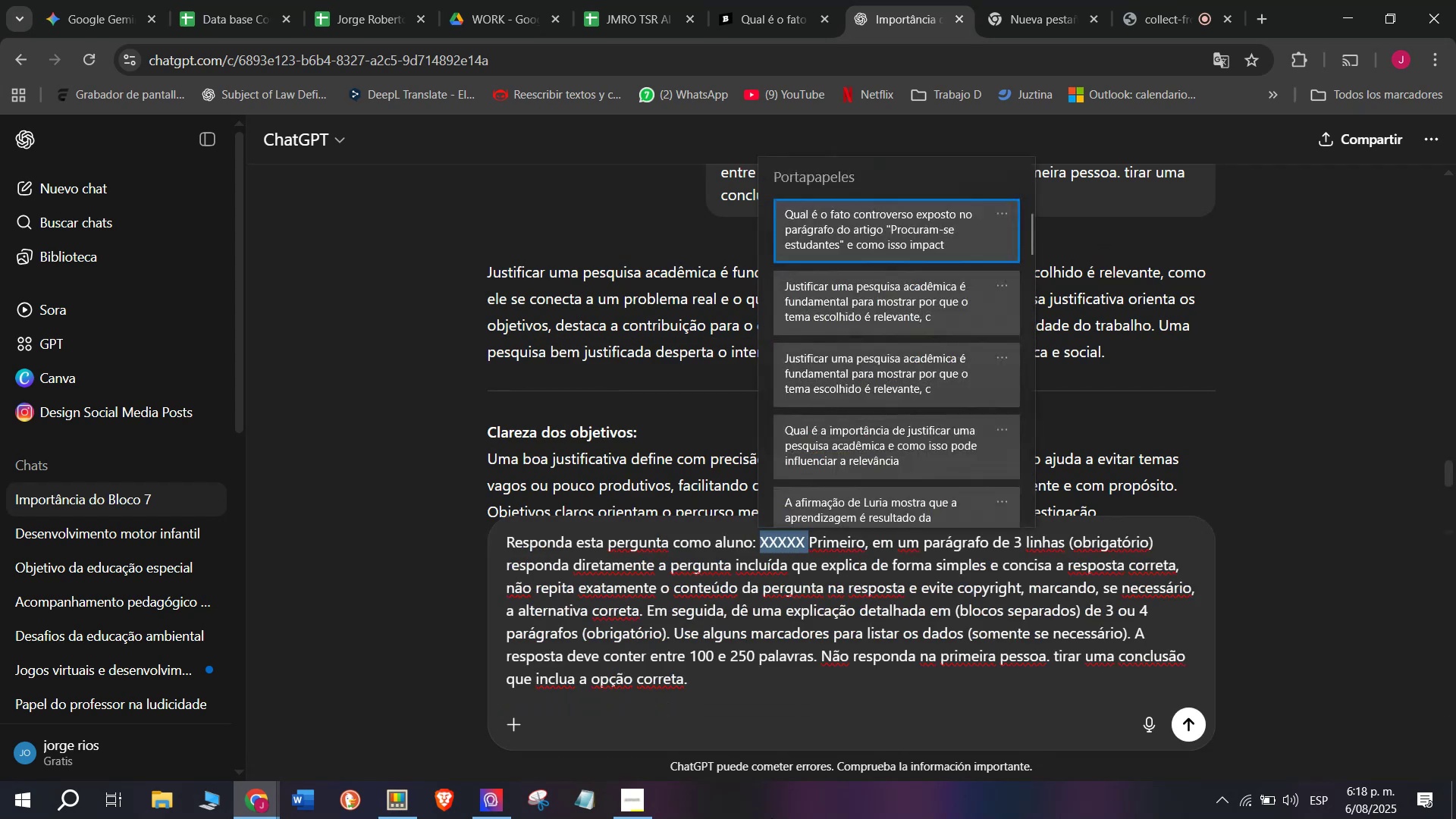 
key(Meta+V)
 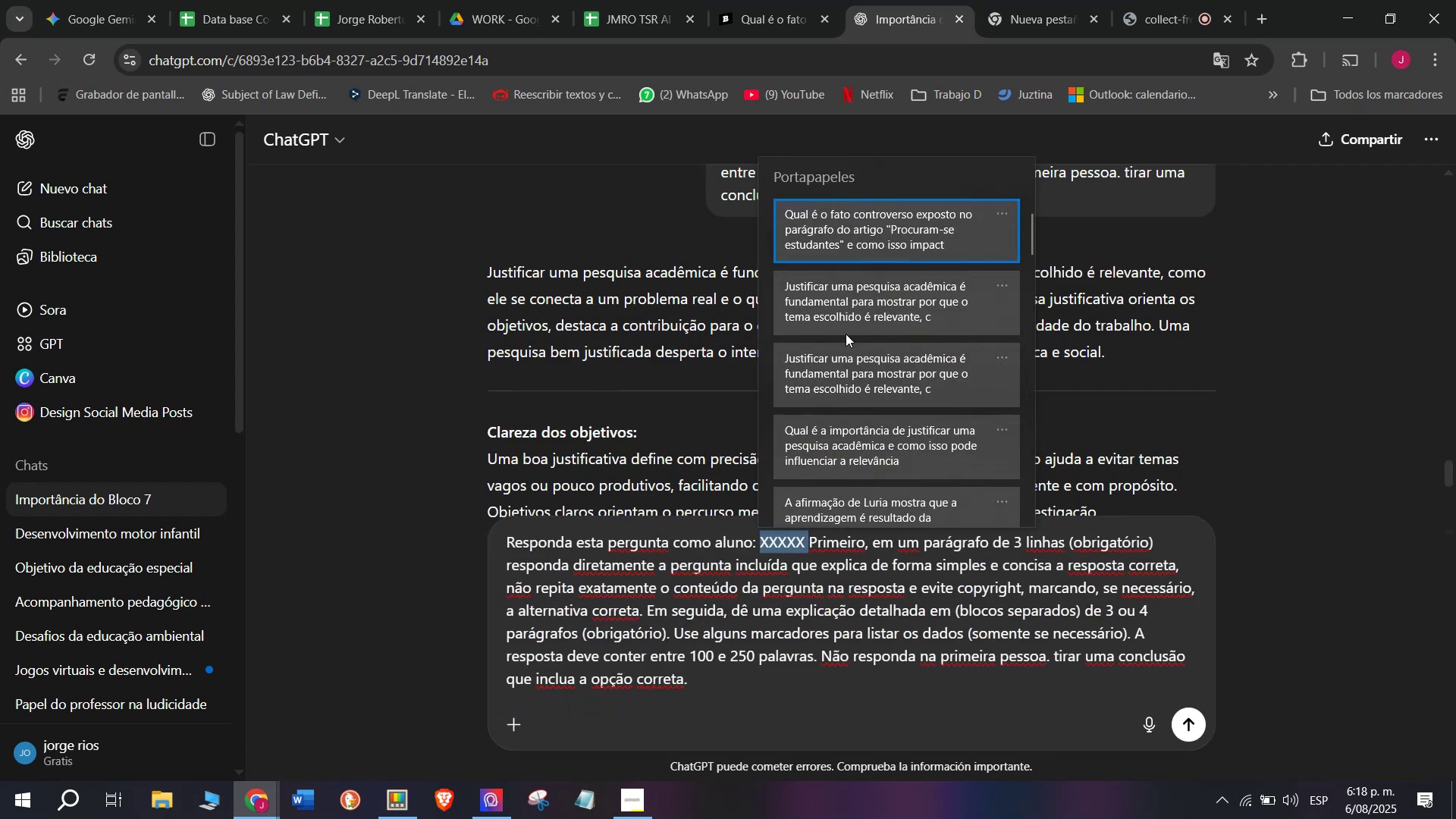 
left_click([852, 228])
 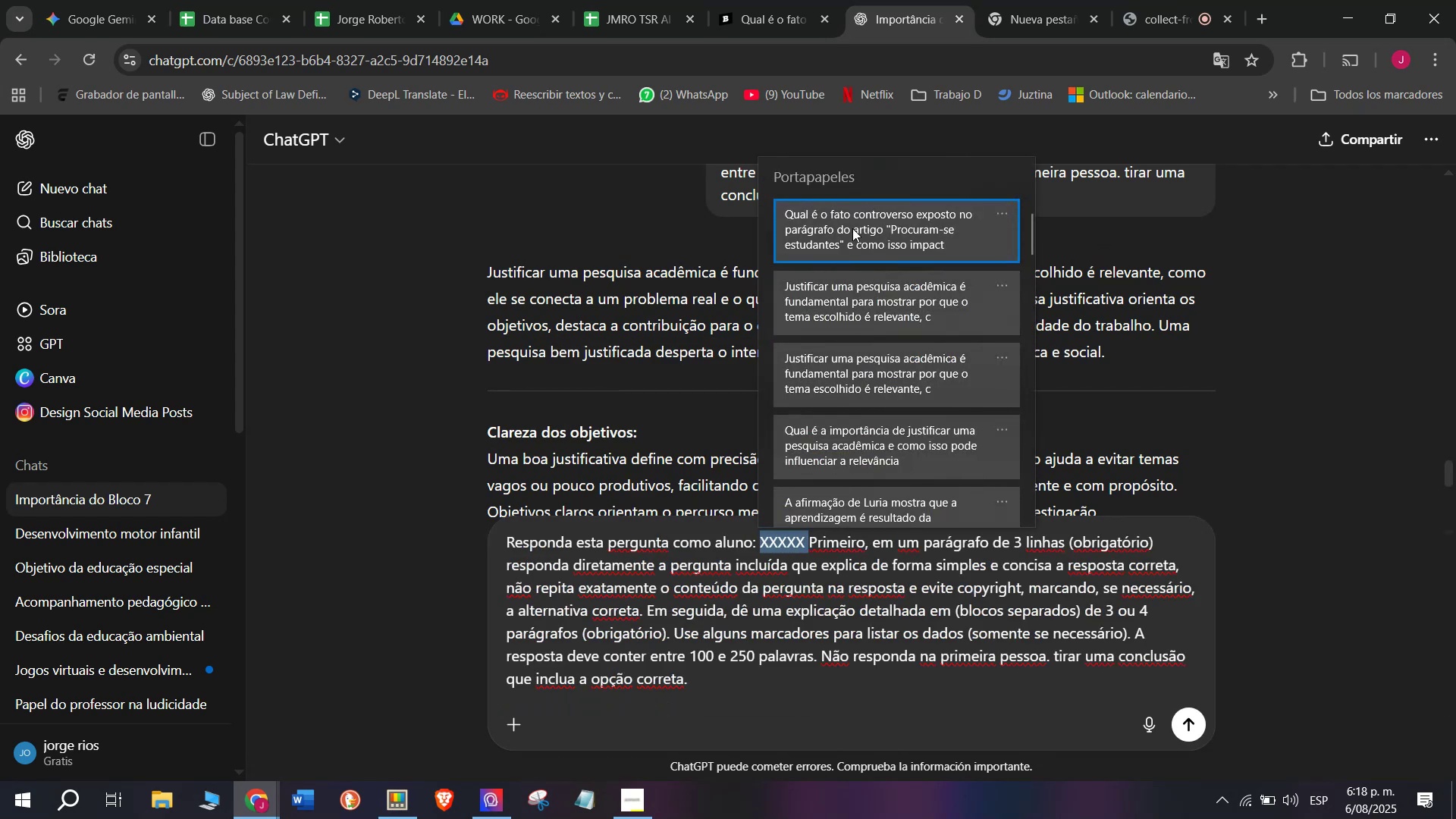 
key(Control+ControlLeft)
 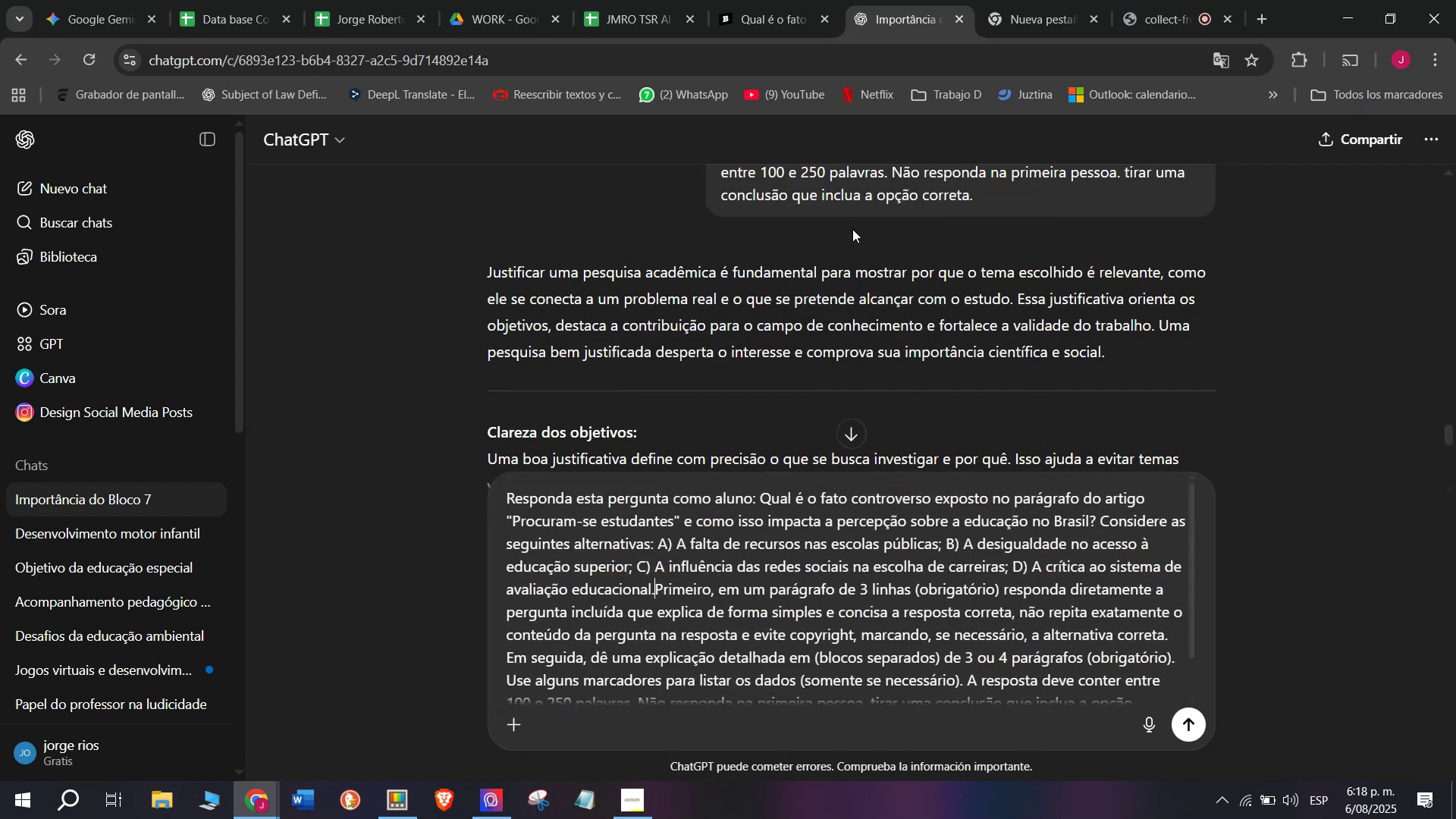 
key(Control+V)
 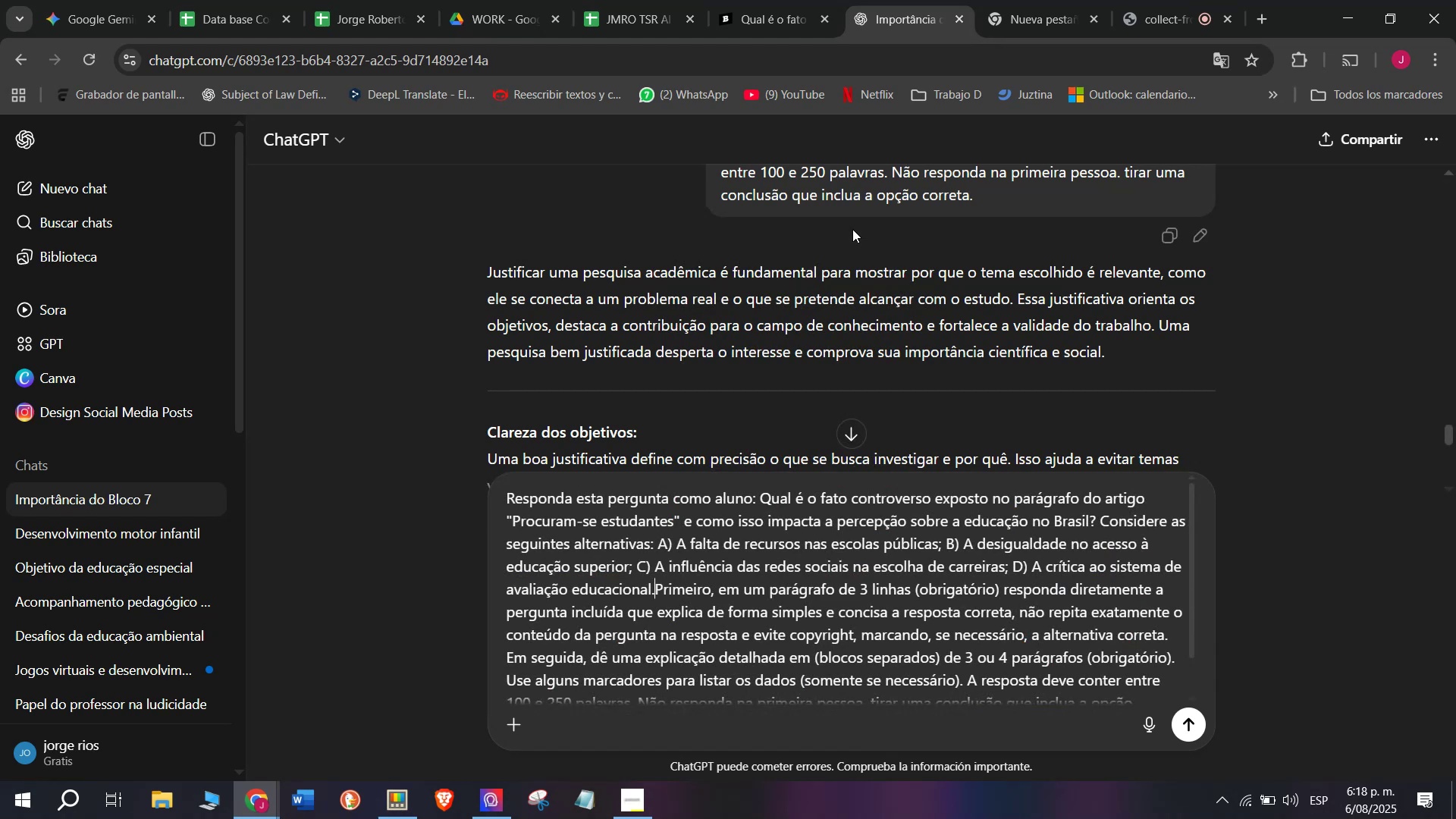 
key(Enter)
 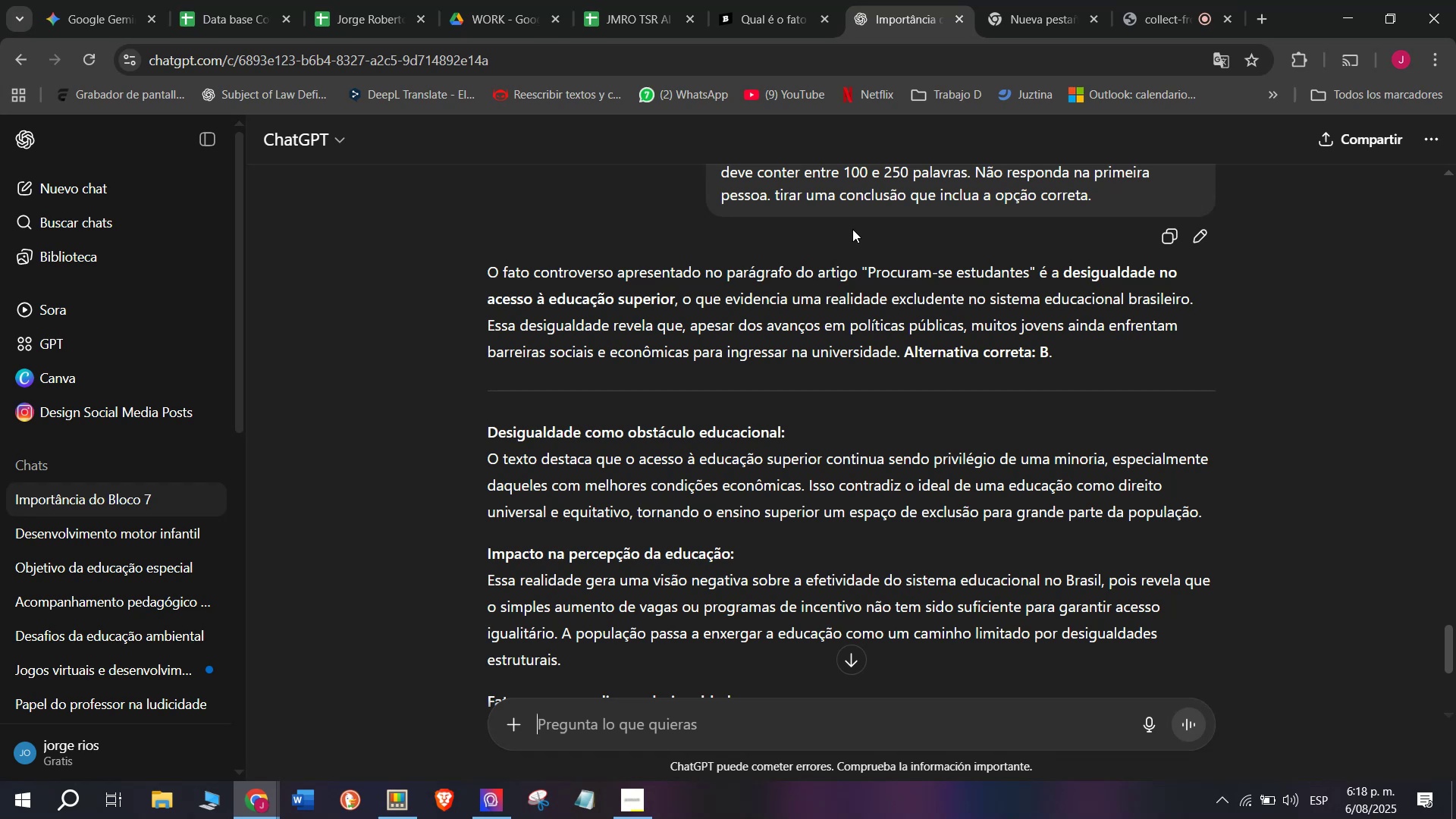 
wait(16.81)
 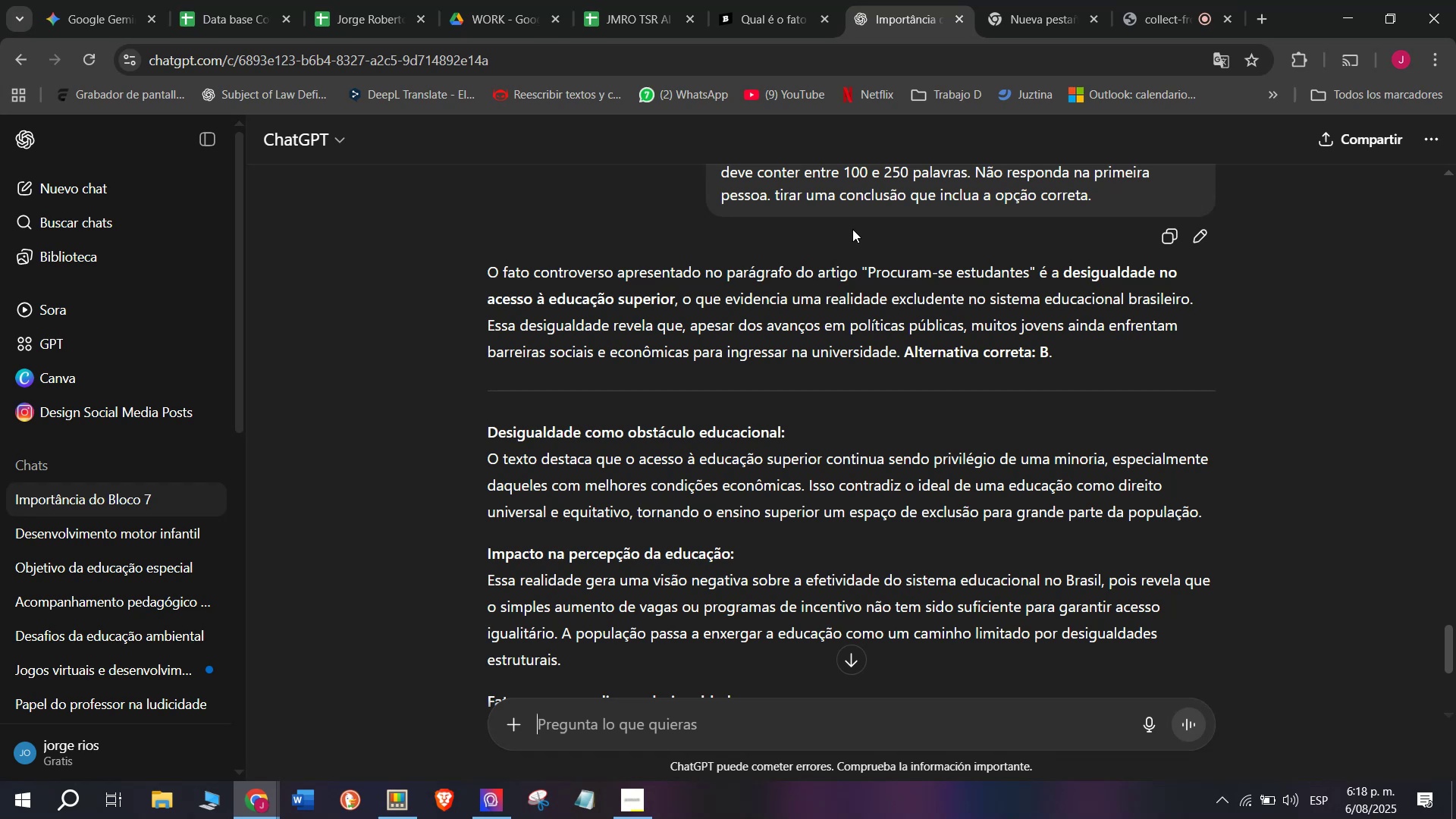 
left_click_drag(start_coordinate=[487, 272], to_coordinate=[748, 656])
 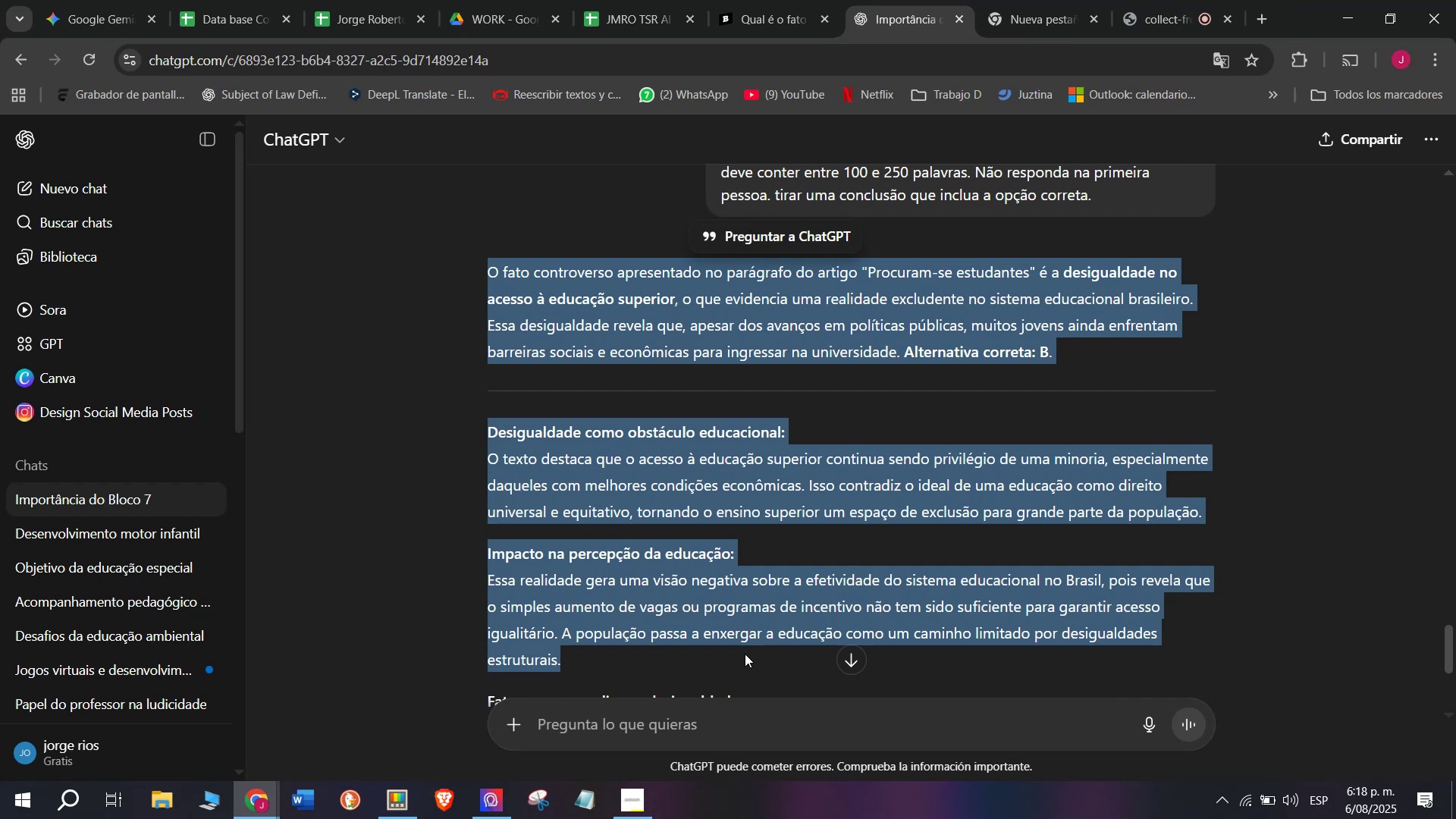 
wait(7.11)
 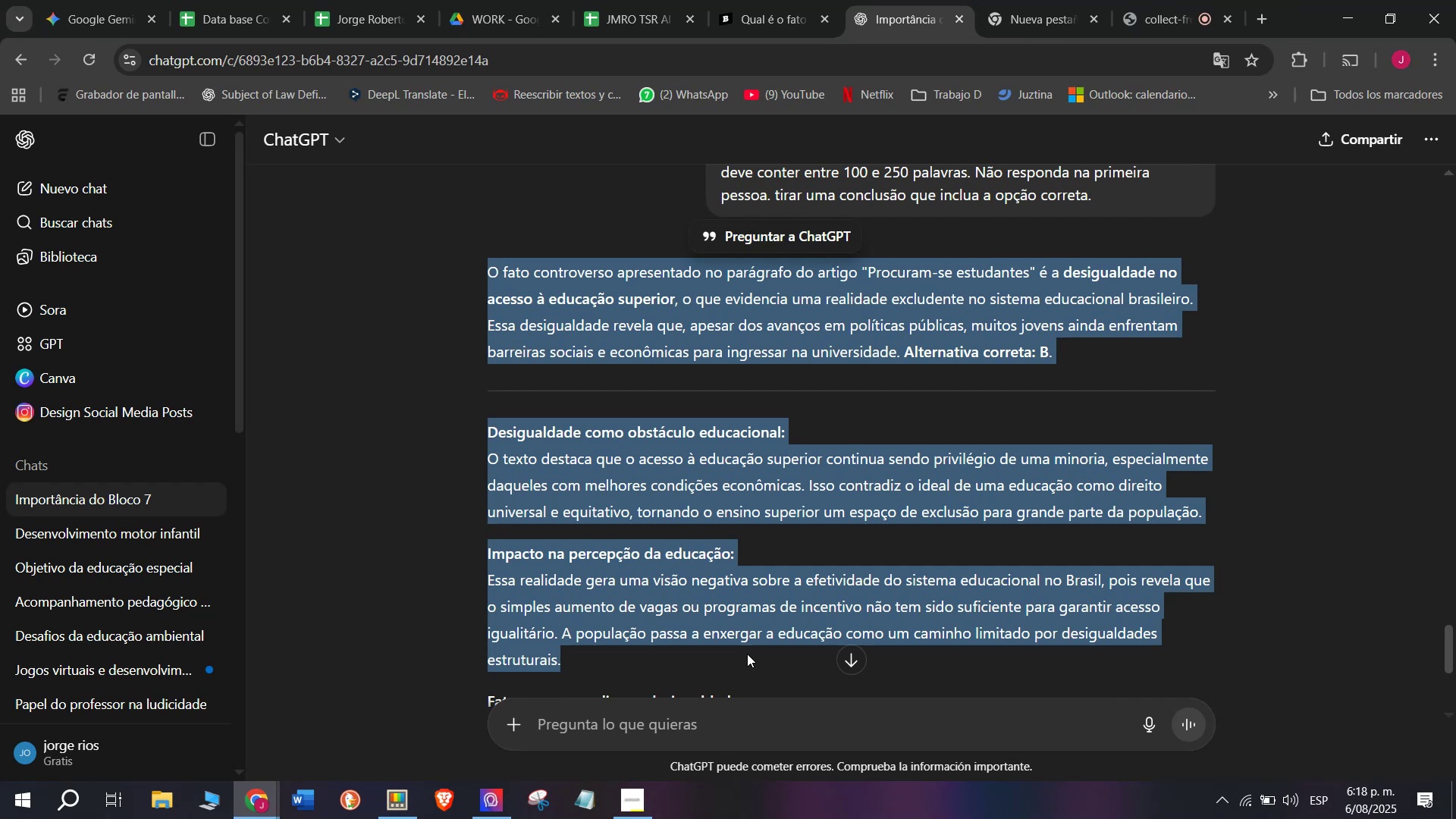 
key(Control+ControlLeft)
 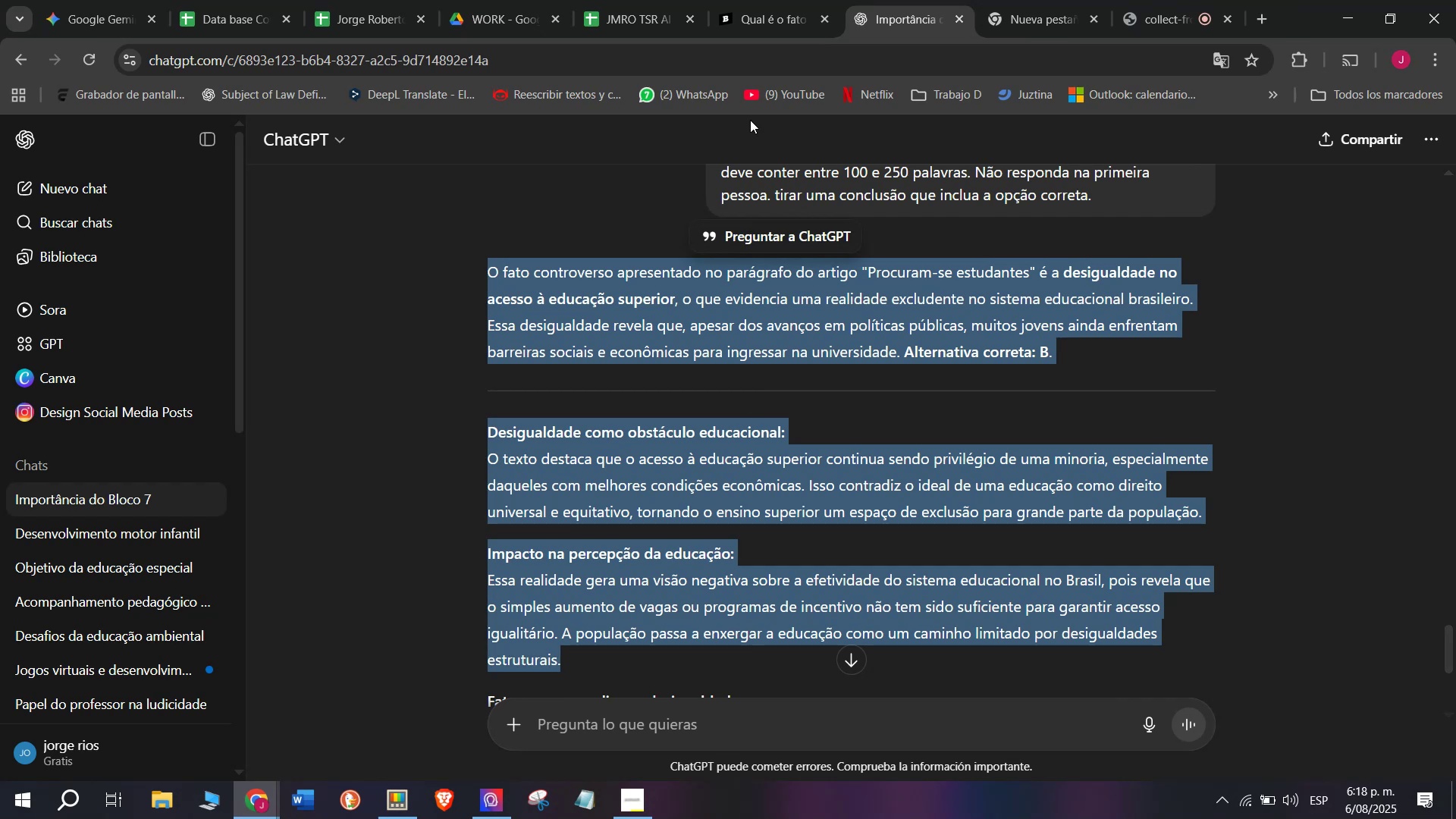 
key(Break)
 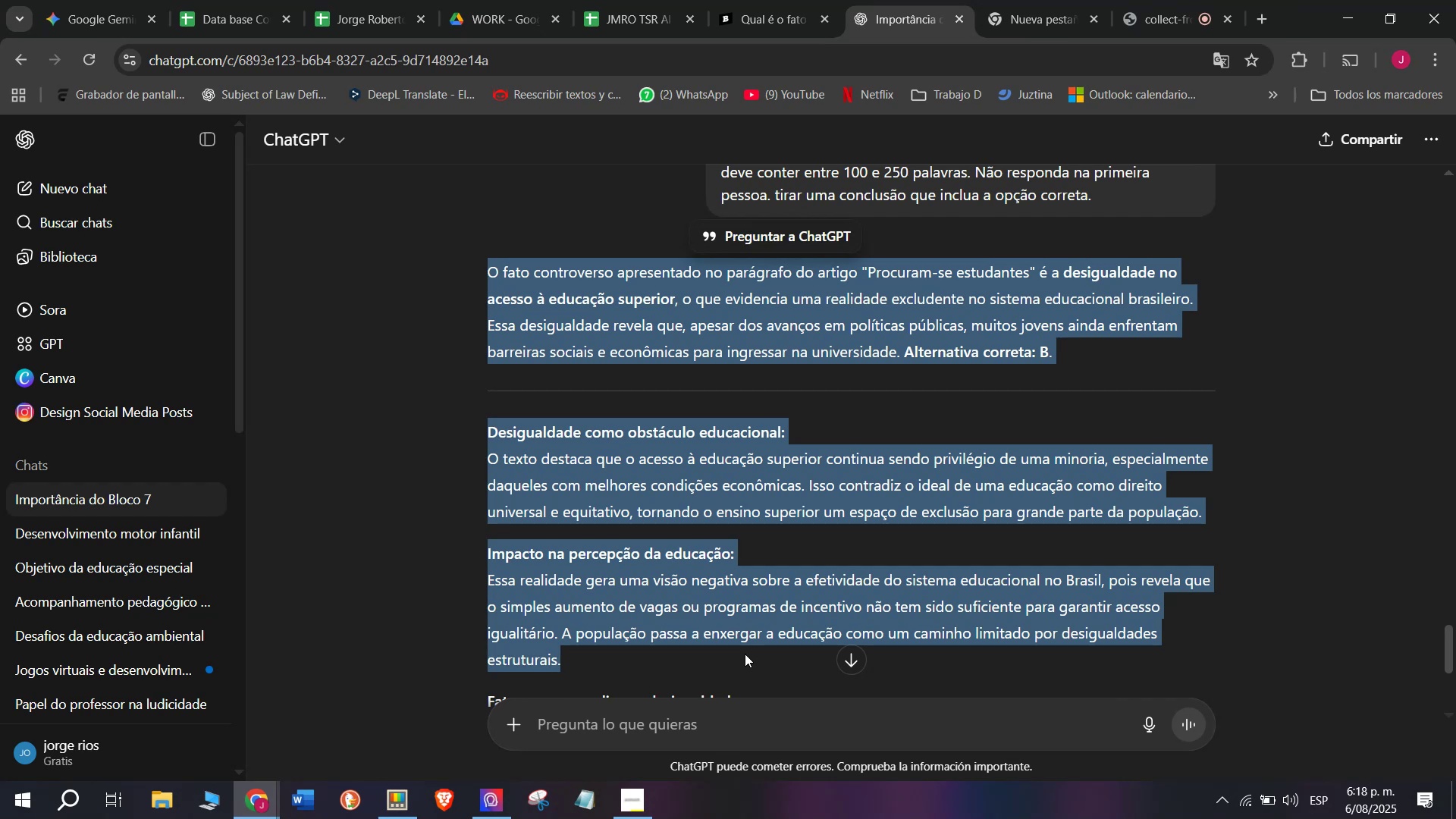 
key(Control+C)
 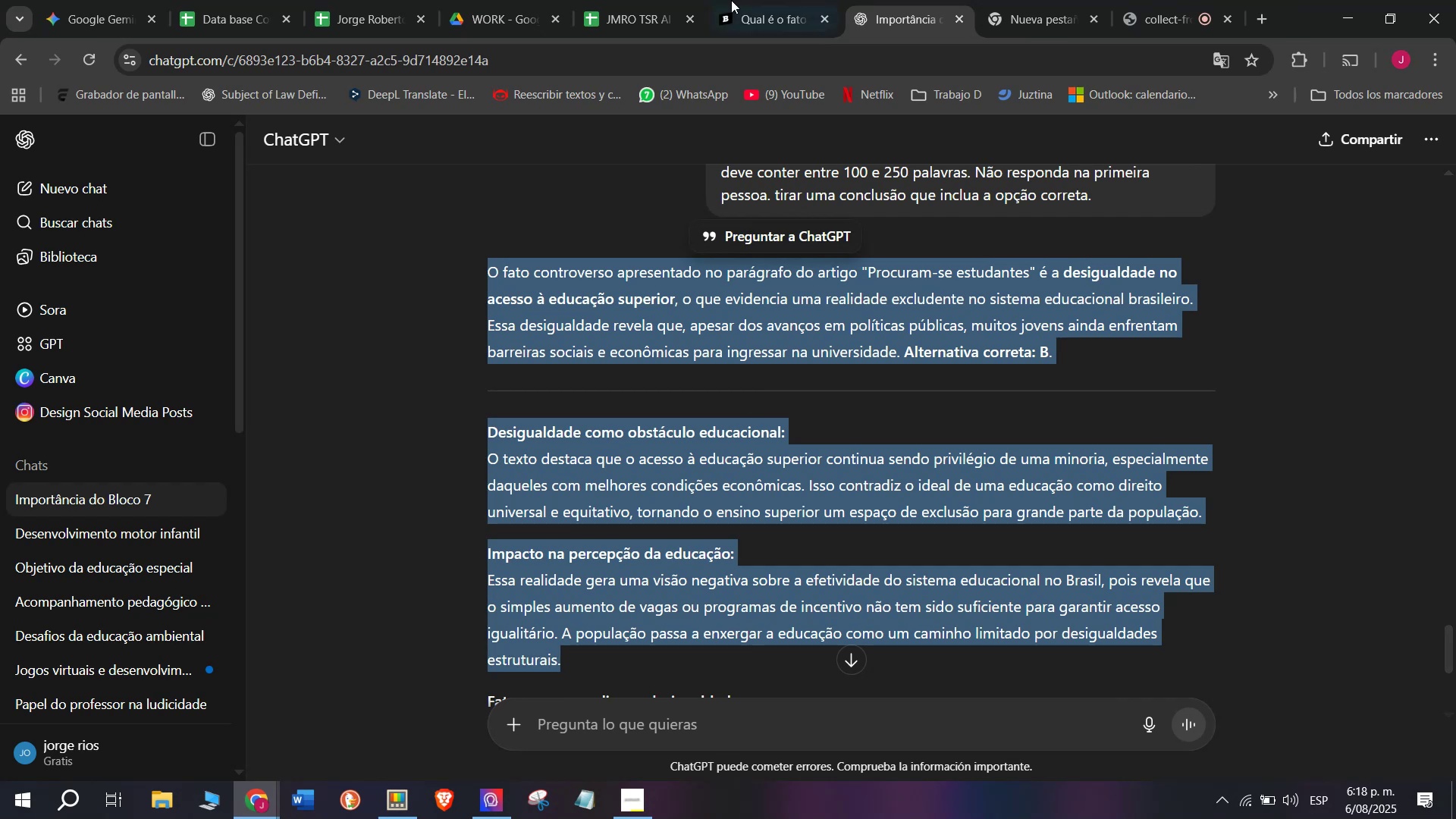 
left_click([735, 0])
 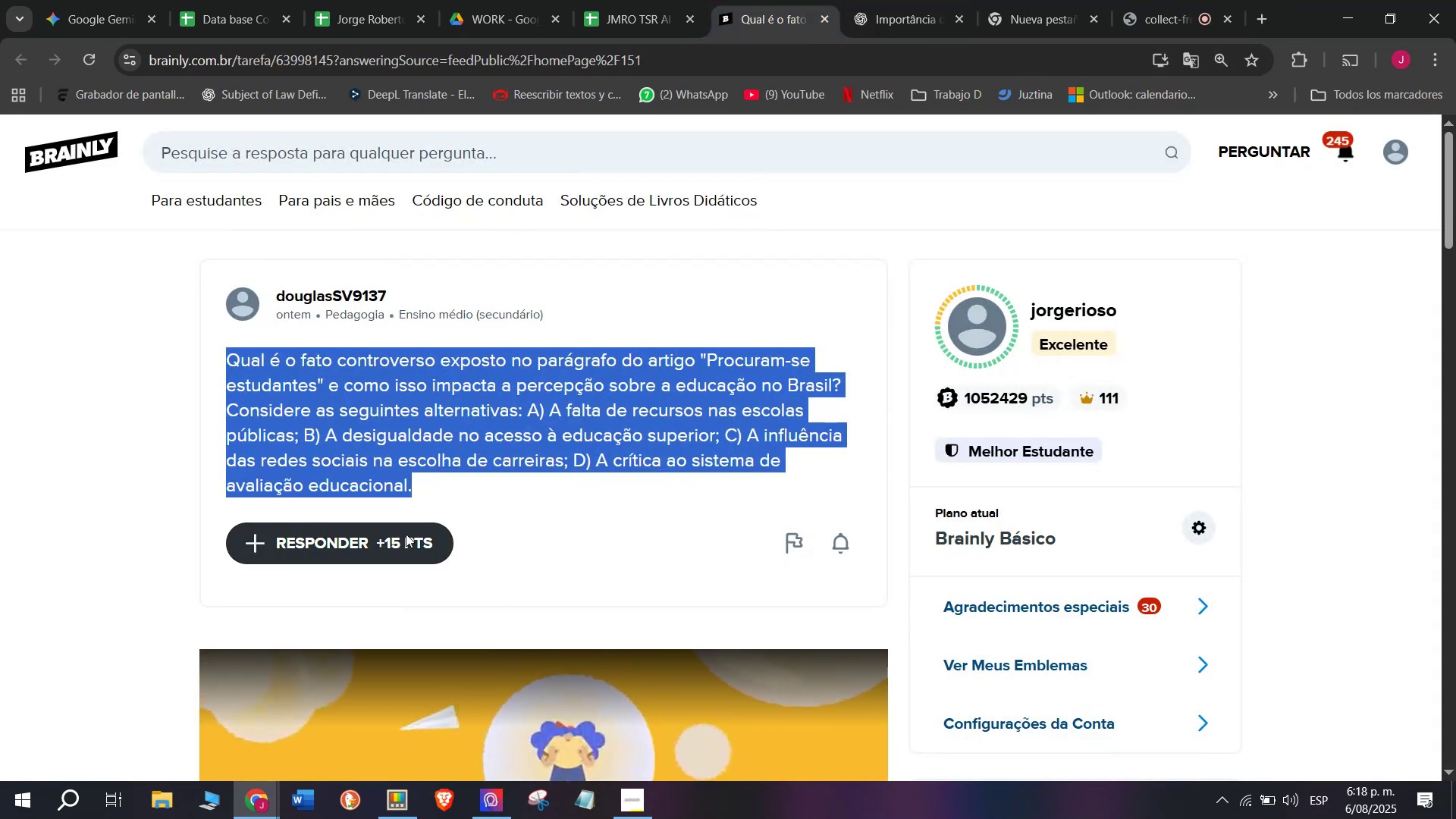 
left_click([401, 536])
 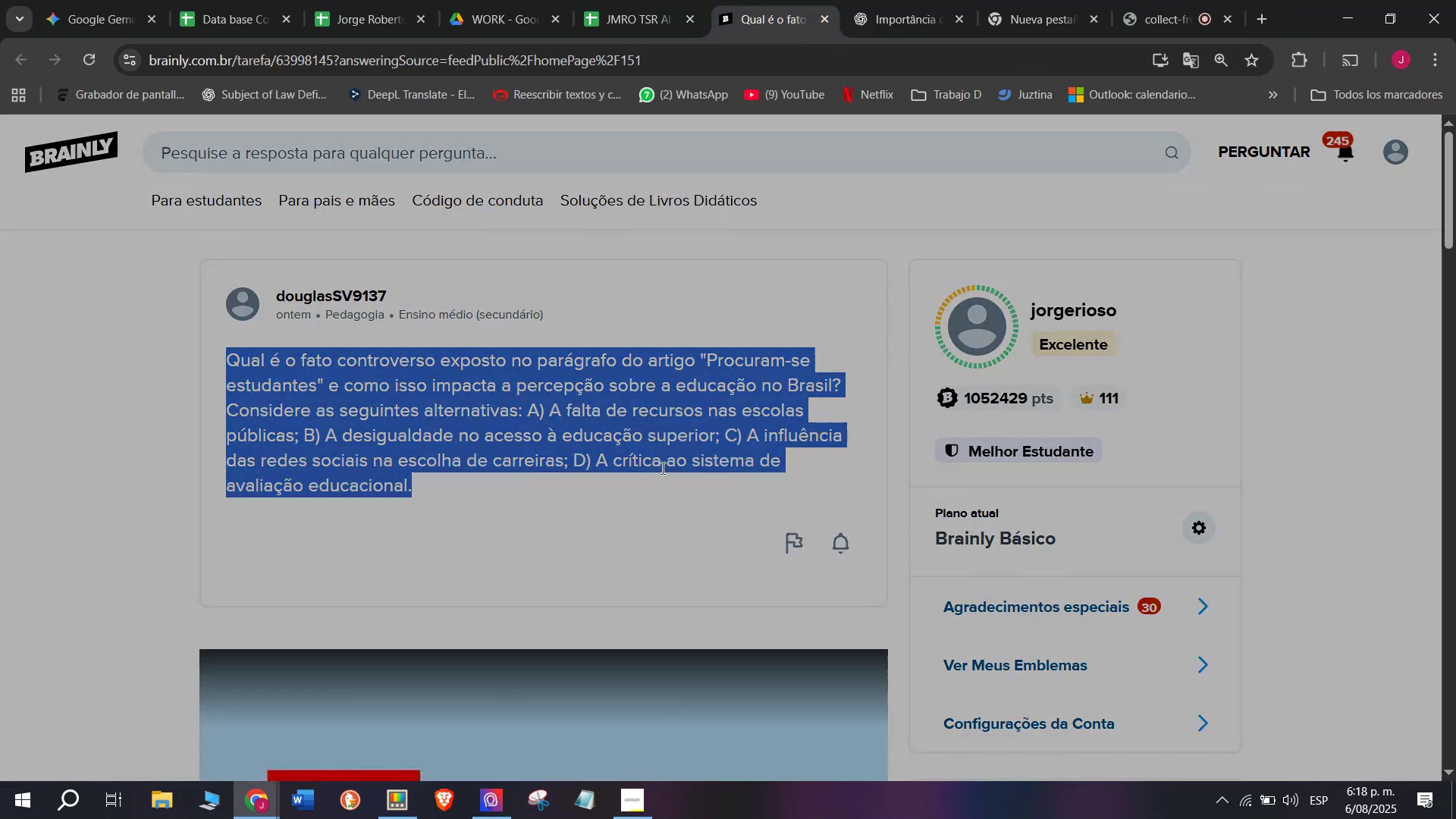 
left_click_drag(start_coordinate=[686, 466], to_coordinate=[526, 208])
 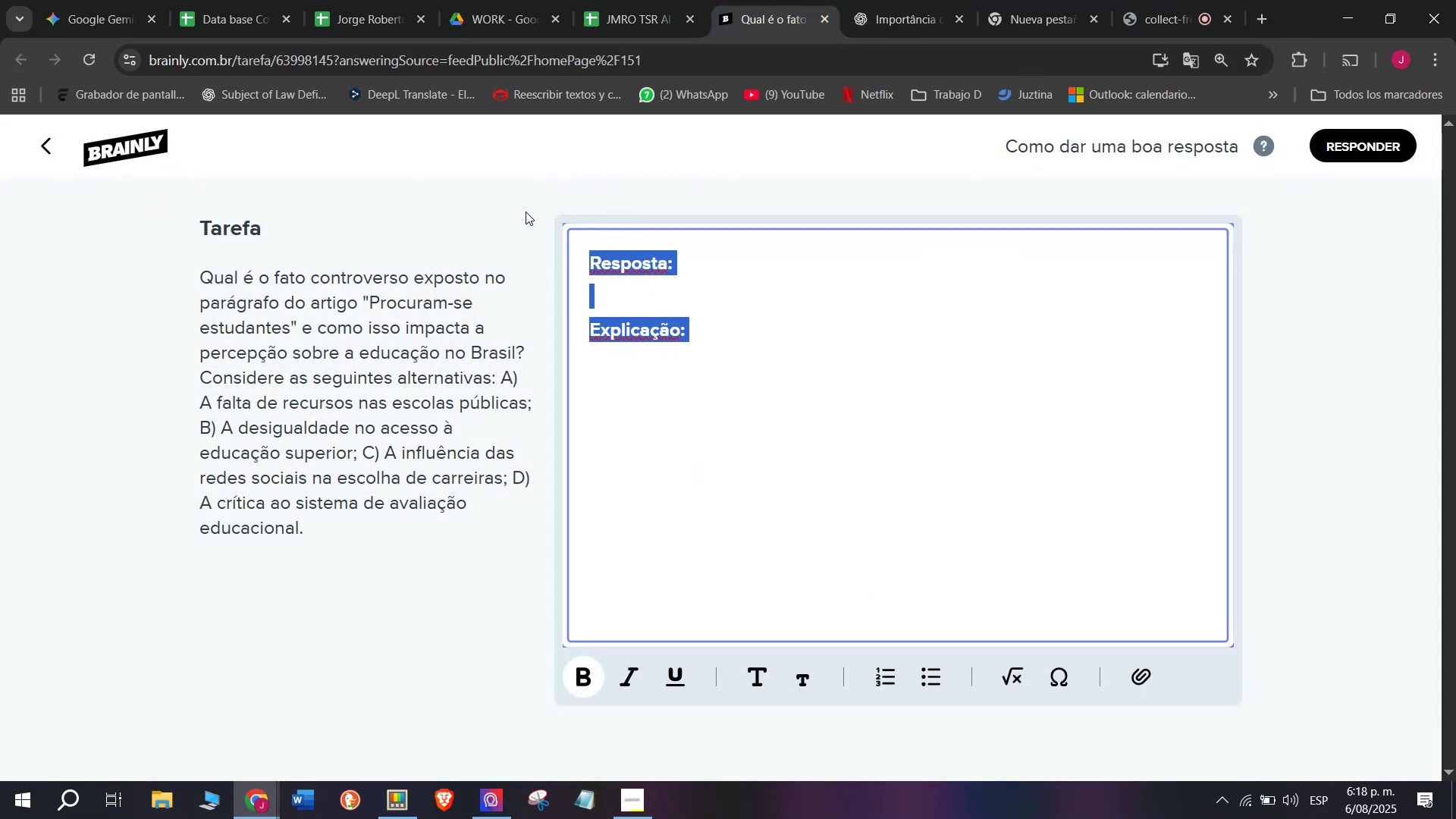 
key(C)
 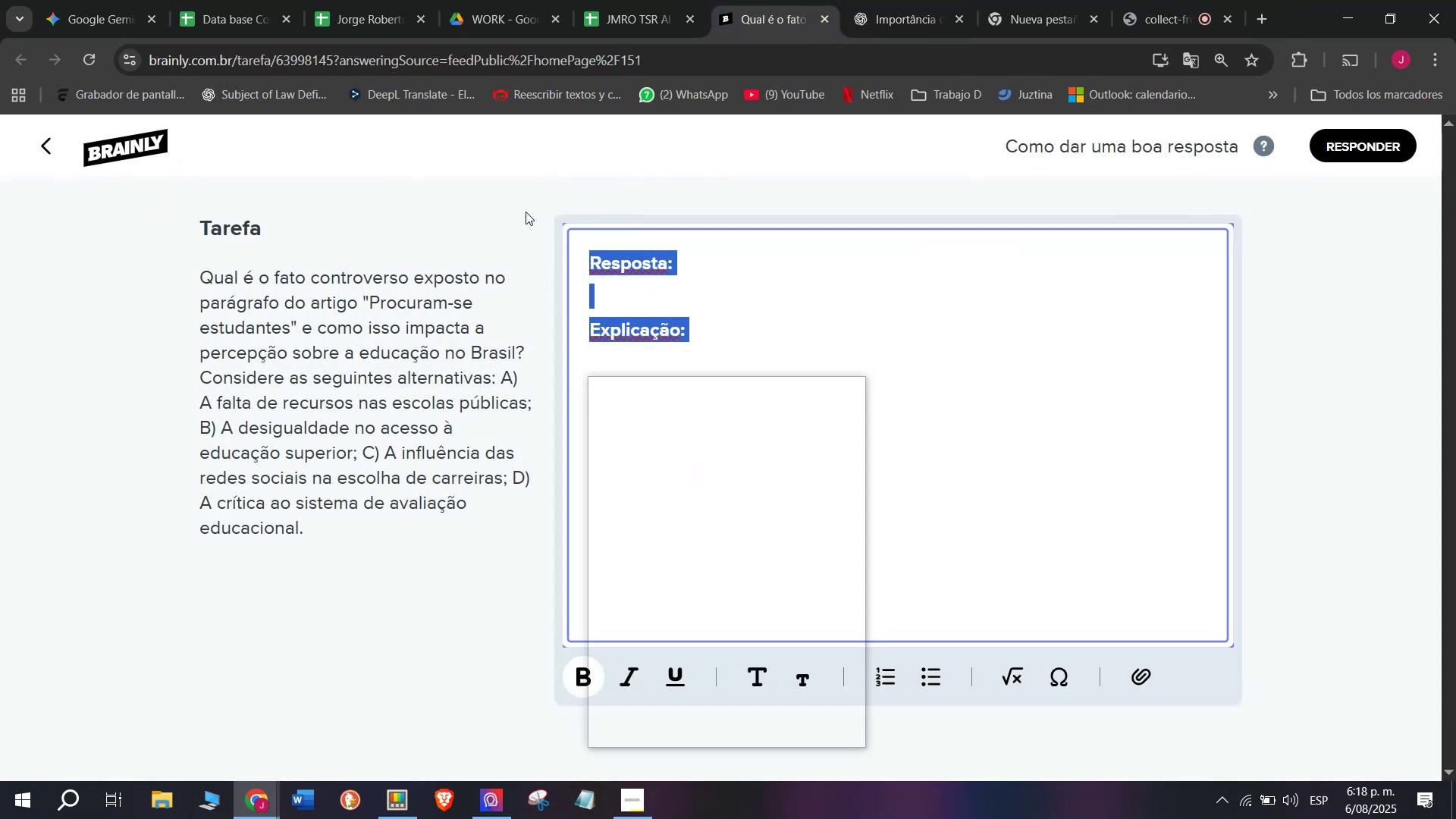 
key(Meta+MetaLeft)
 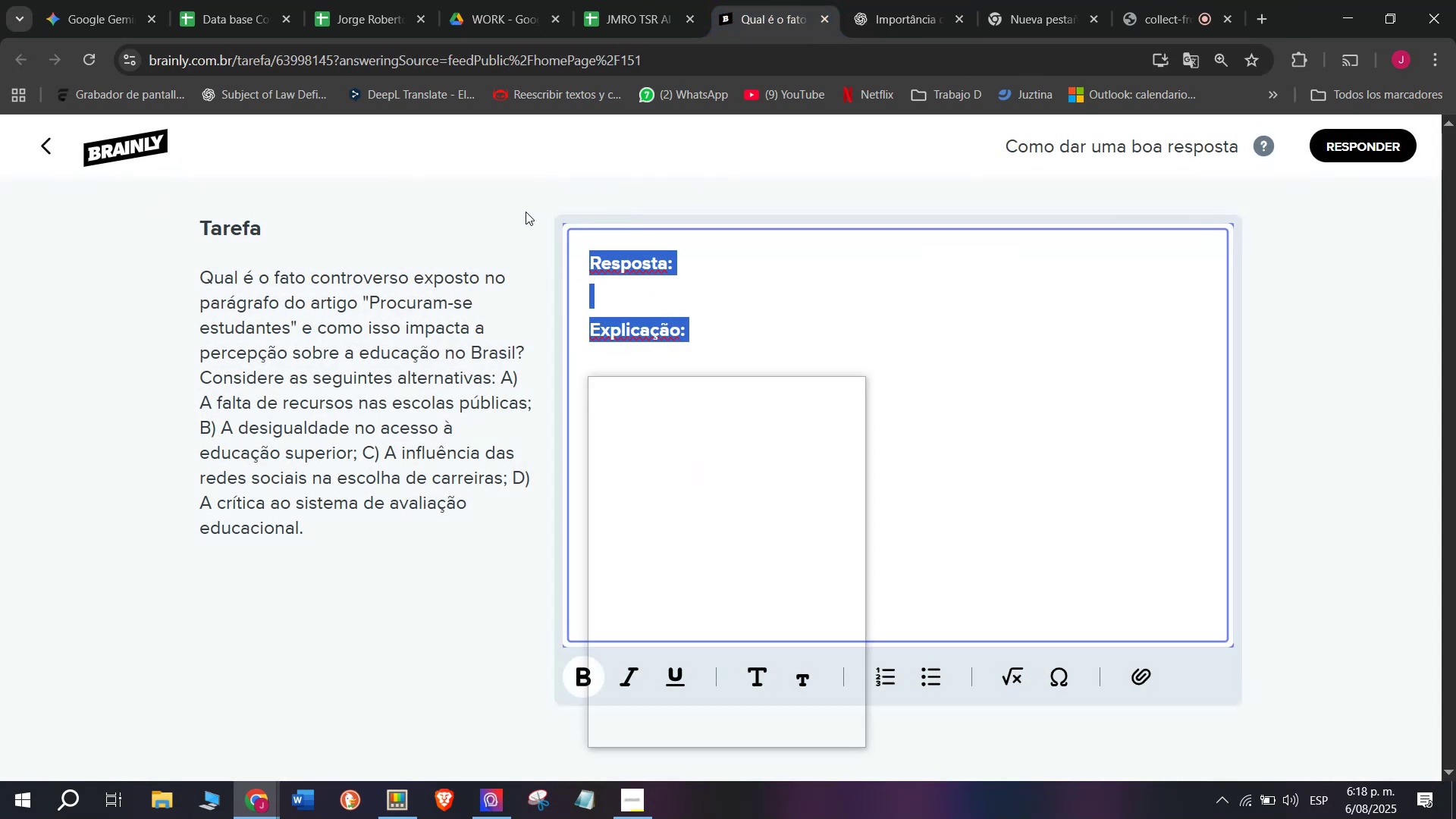 
key(Meta+V)
 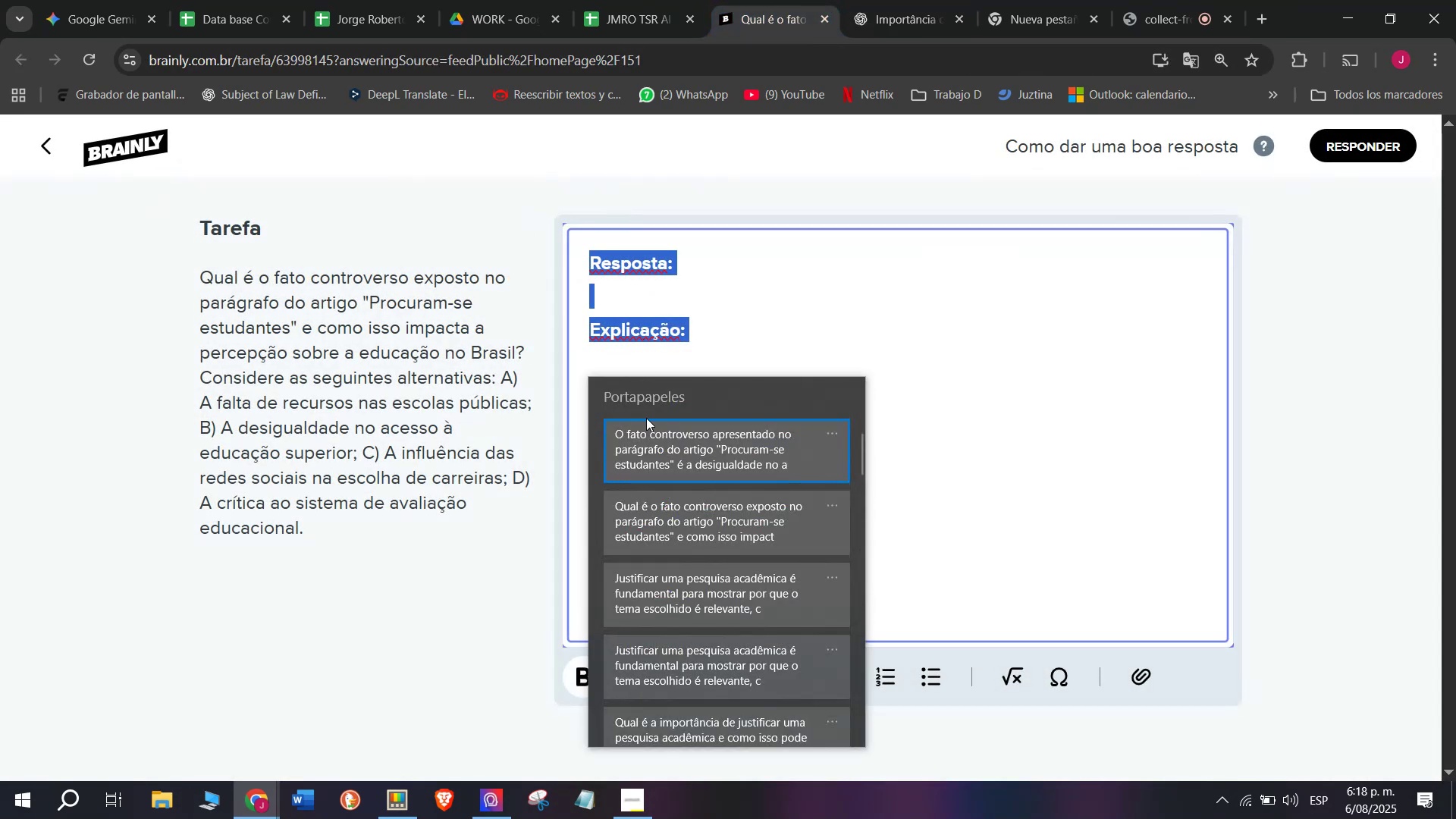 
left_click([647, 448])
 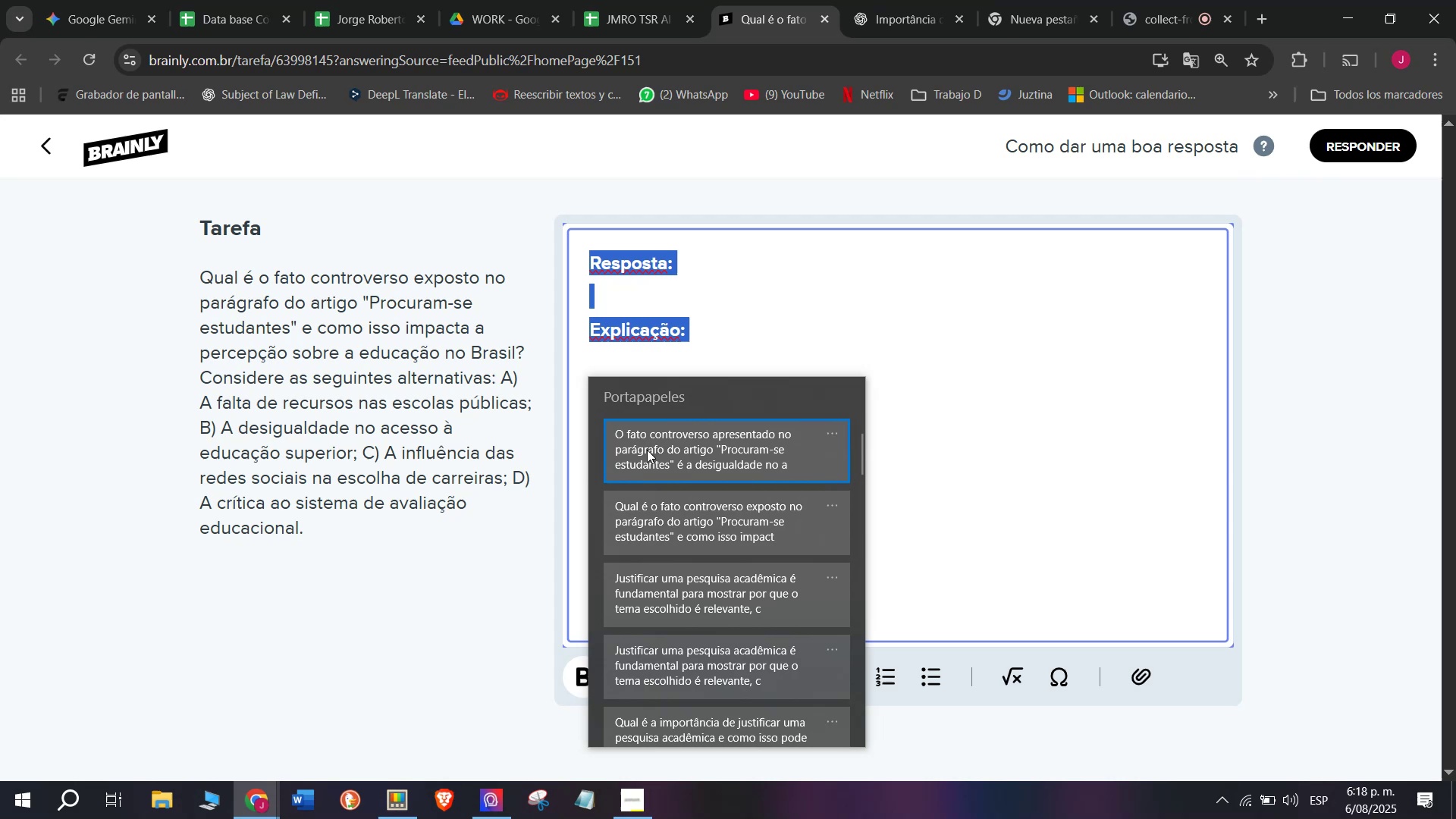 
key(Control+ControlLeft)
 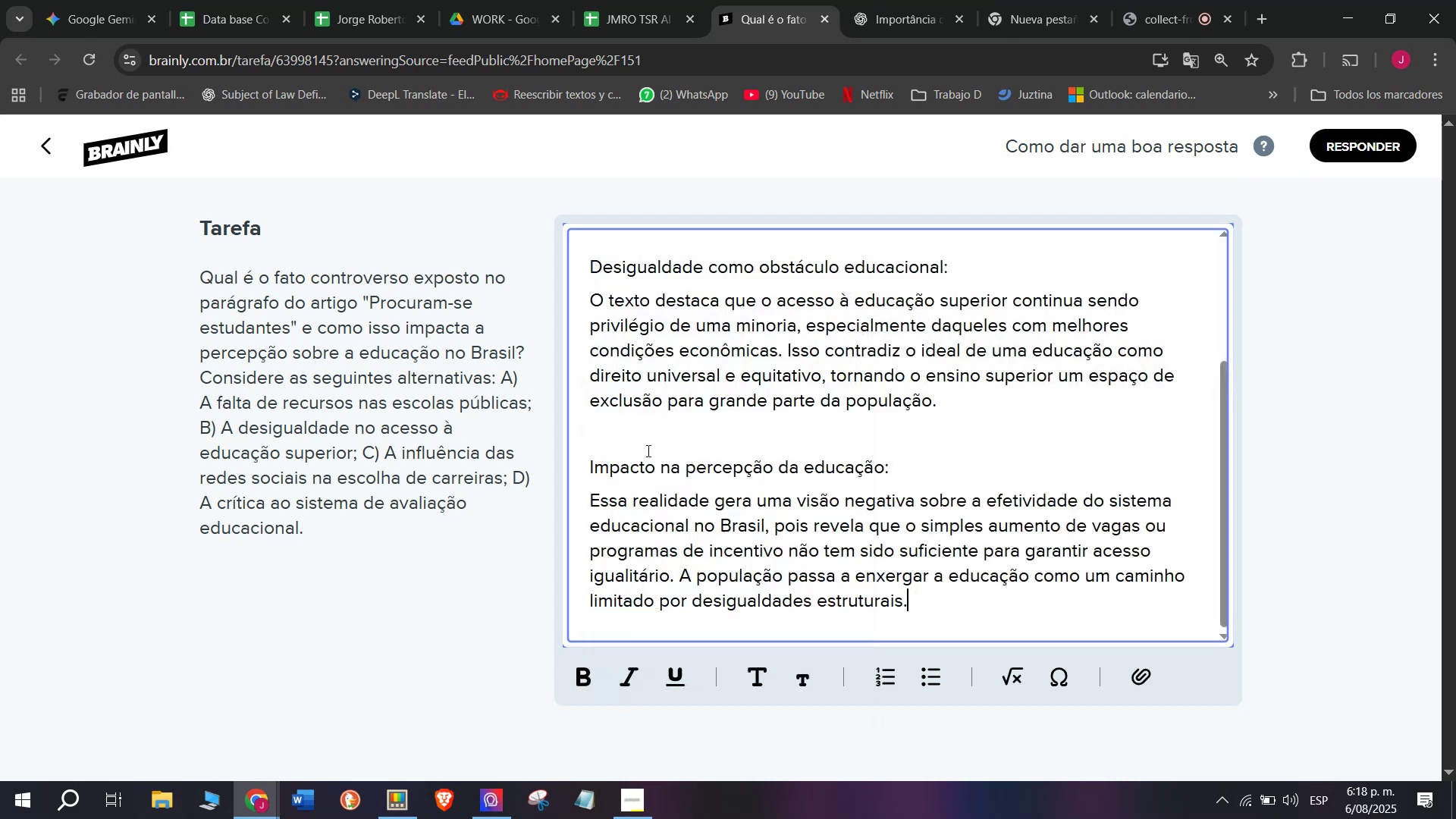 
key(Control+V)
 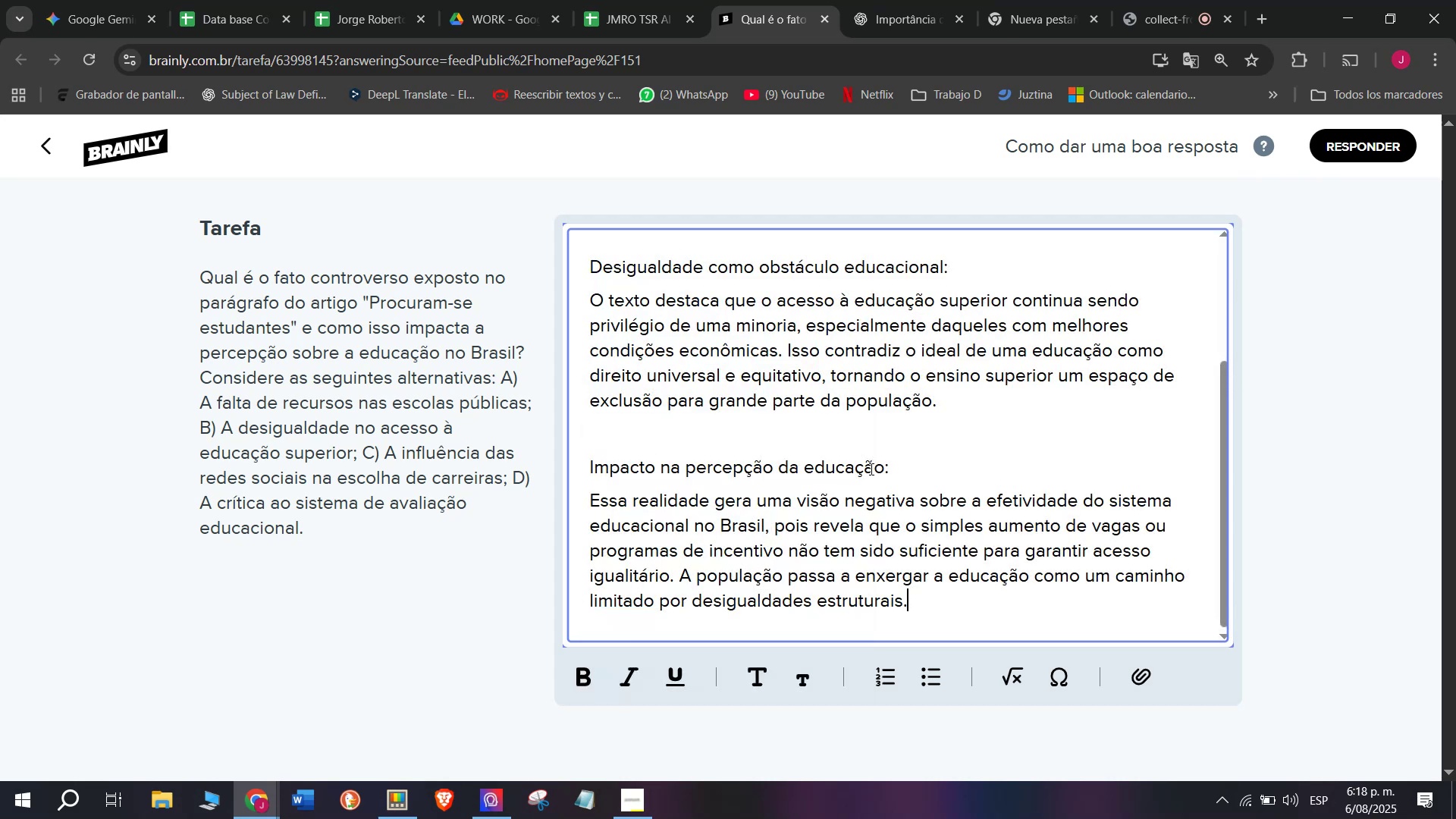 
scroll: coordinate [871, 469], scroll_direction: none, amount: 0.0
 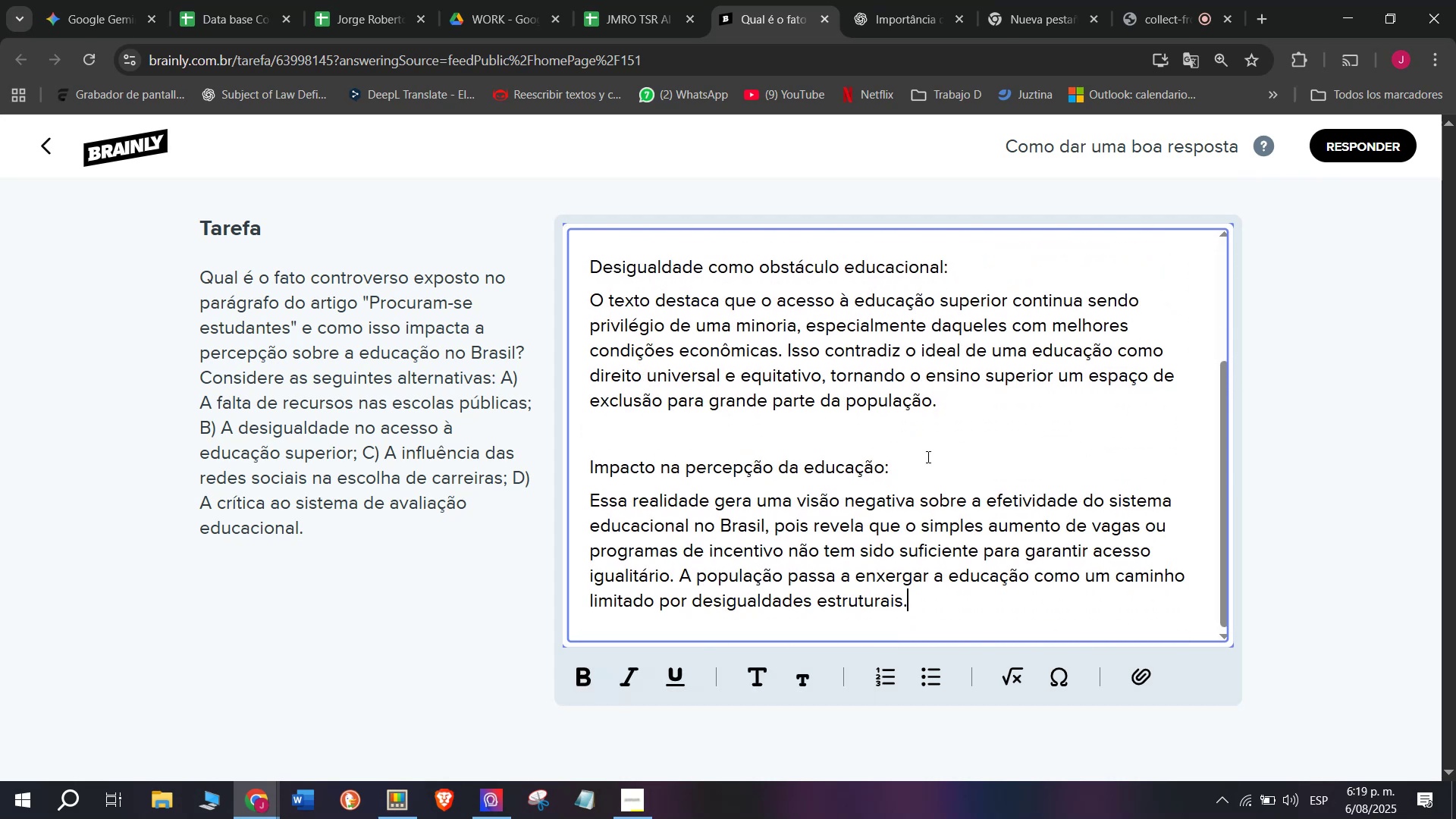 
left_click_drag(start_coordinate=[921, 459], to_coordinate=[563, 438])
 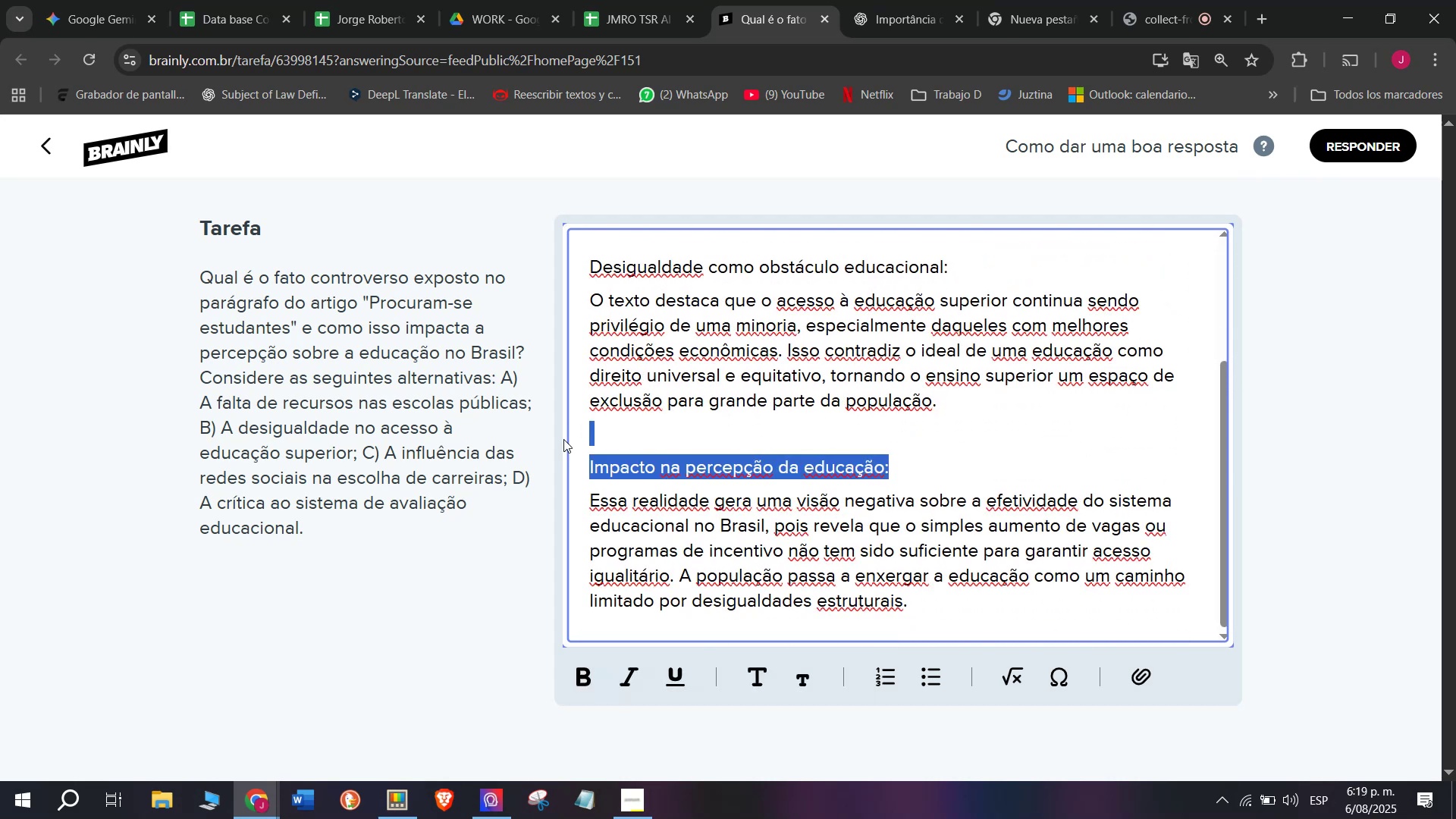 
key(Backspace)
 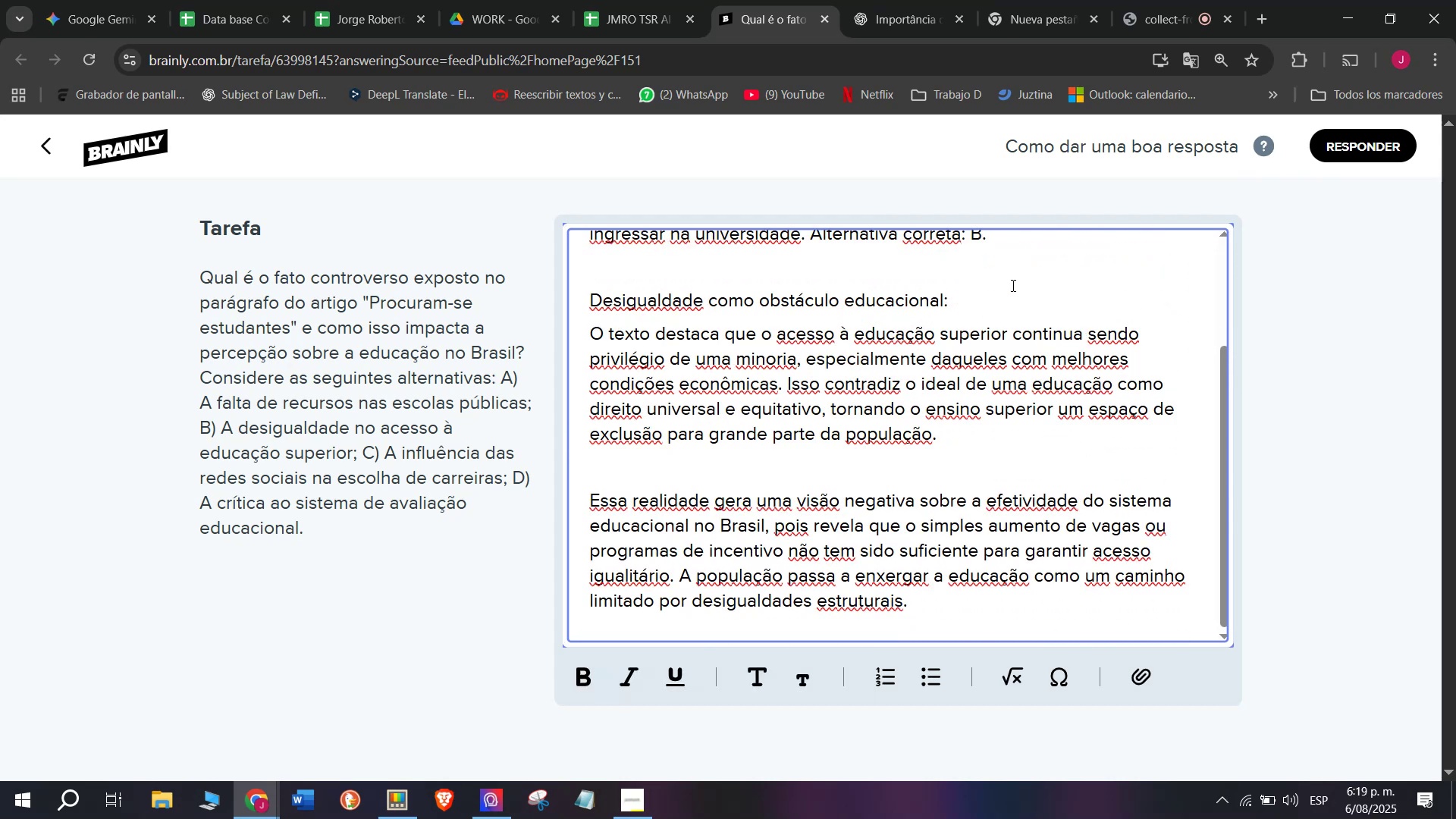 
left_click_drag(start_coordinate=[999, 285], to_coordinate=[542, 306])
 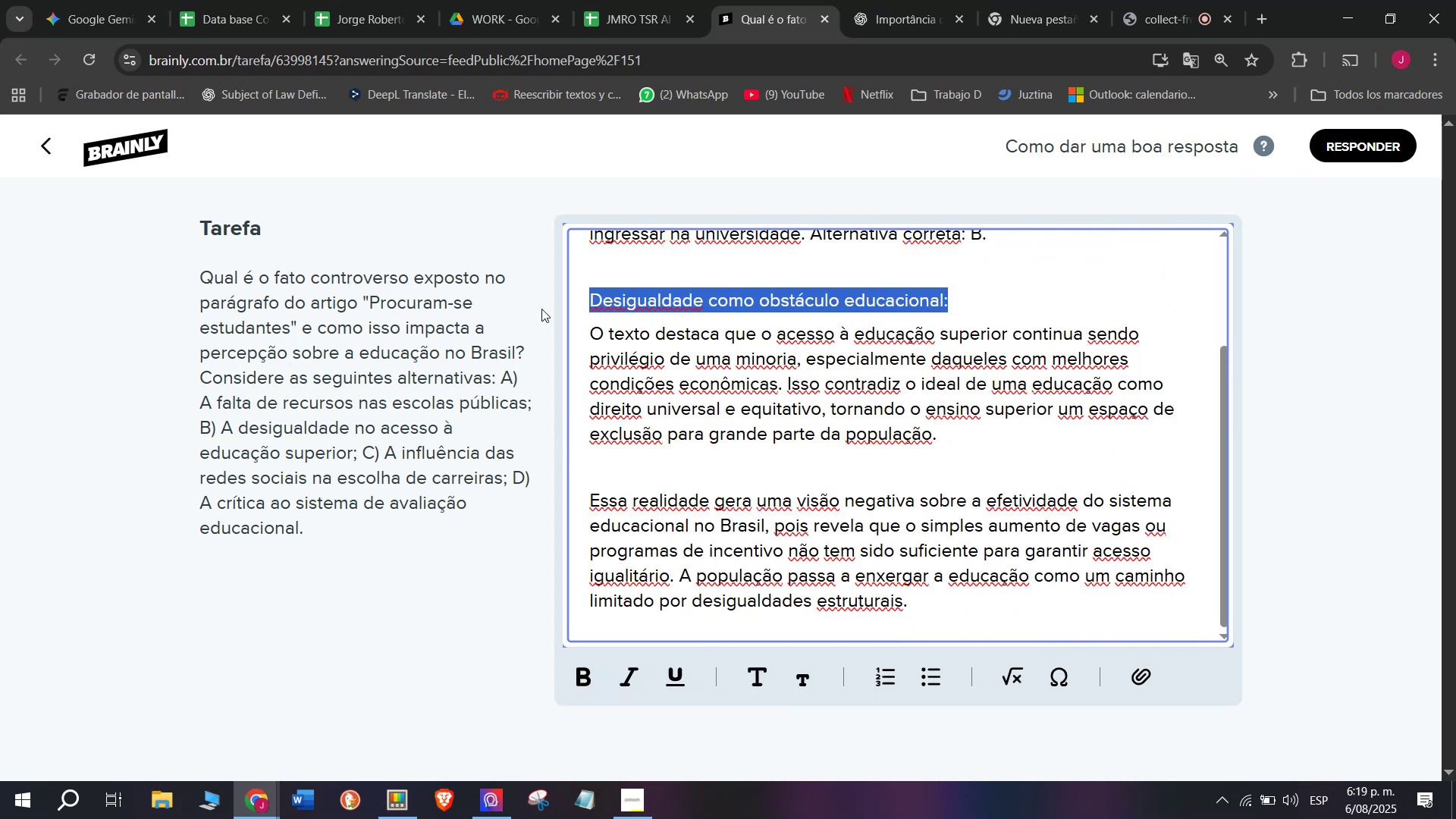 
key(Backspace)
 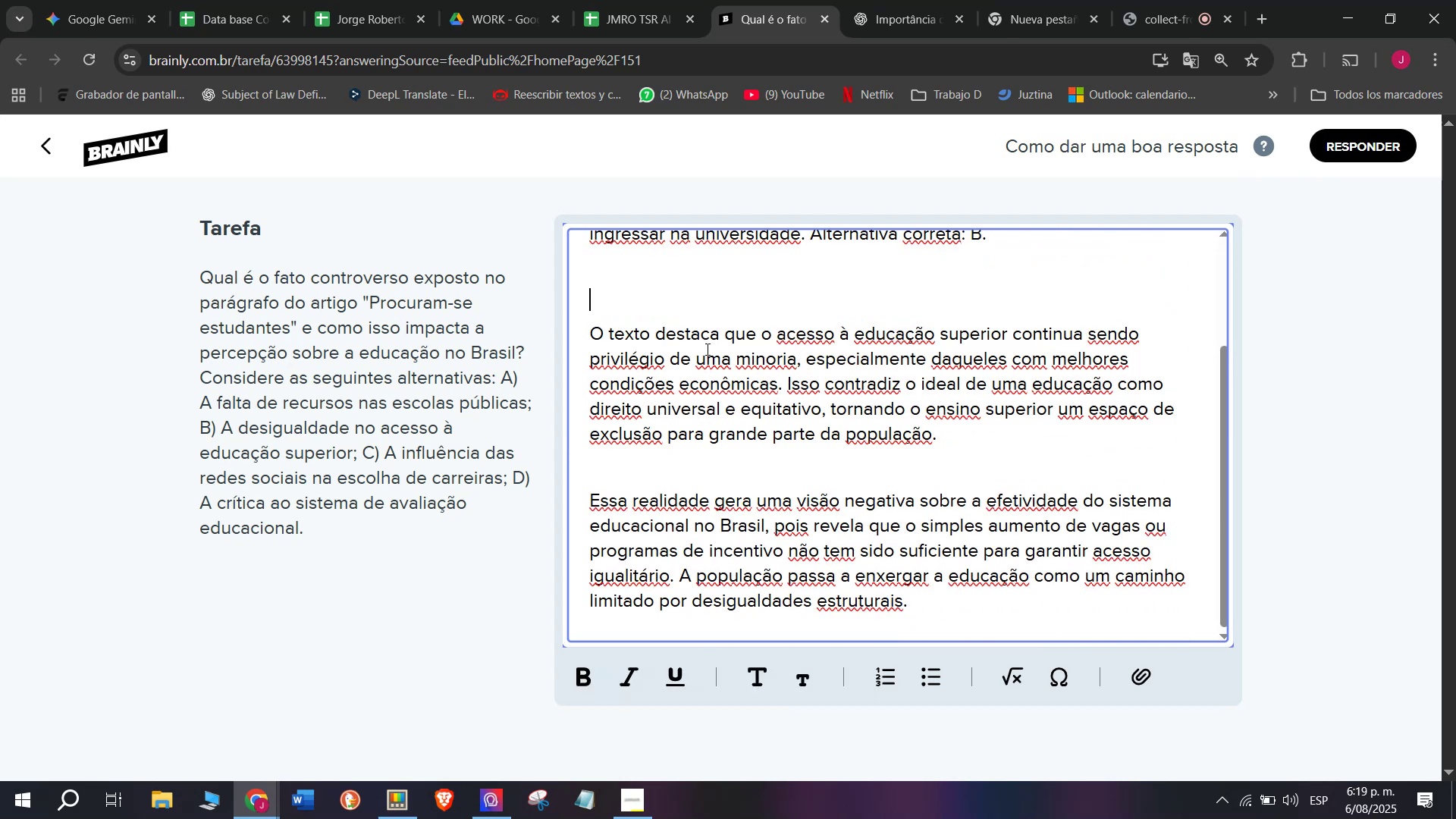 
key(Backspace)
 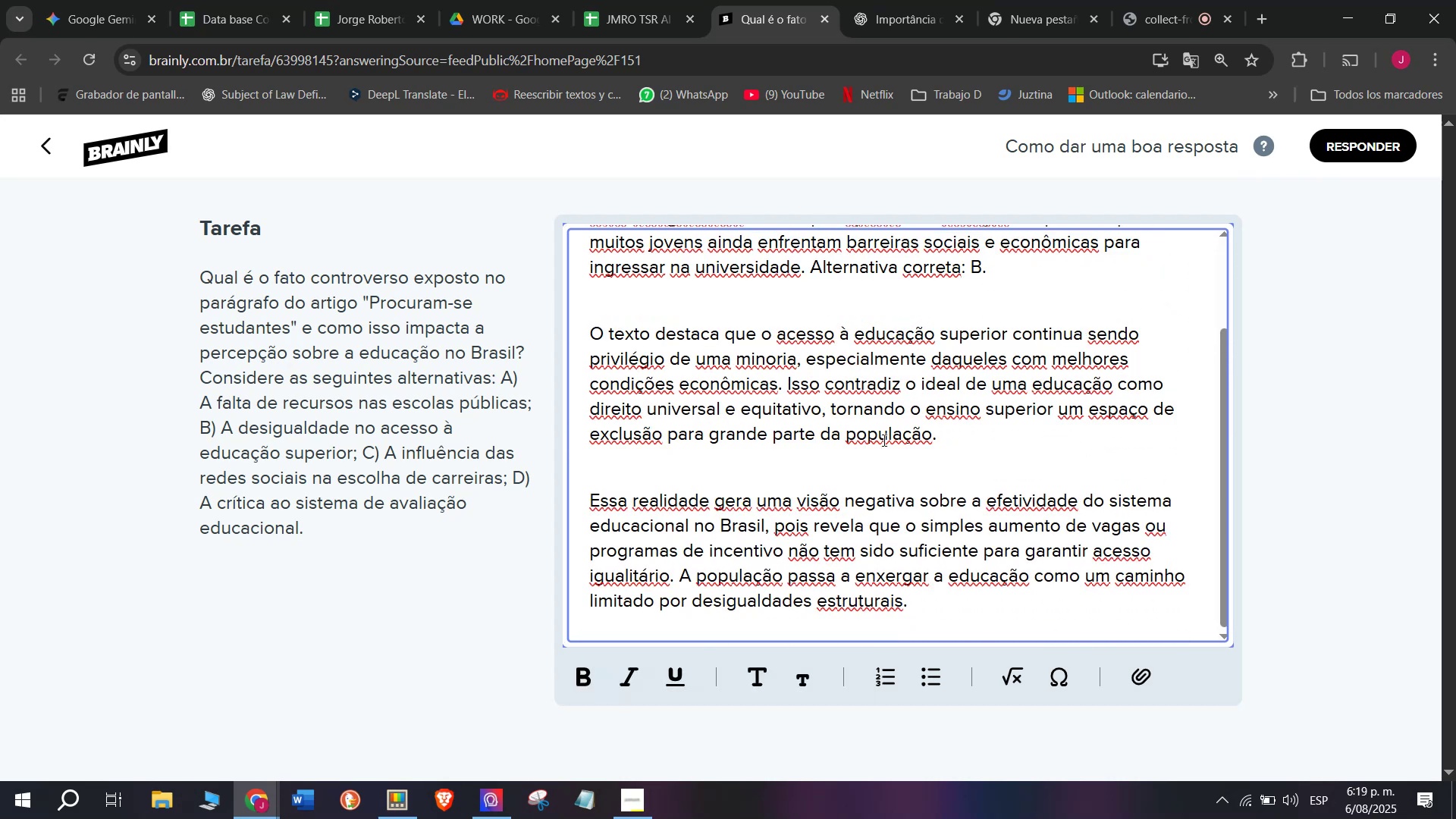 
scroll: coordinate [883, 440], scroll_direction: up, amount: 3.0
 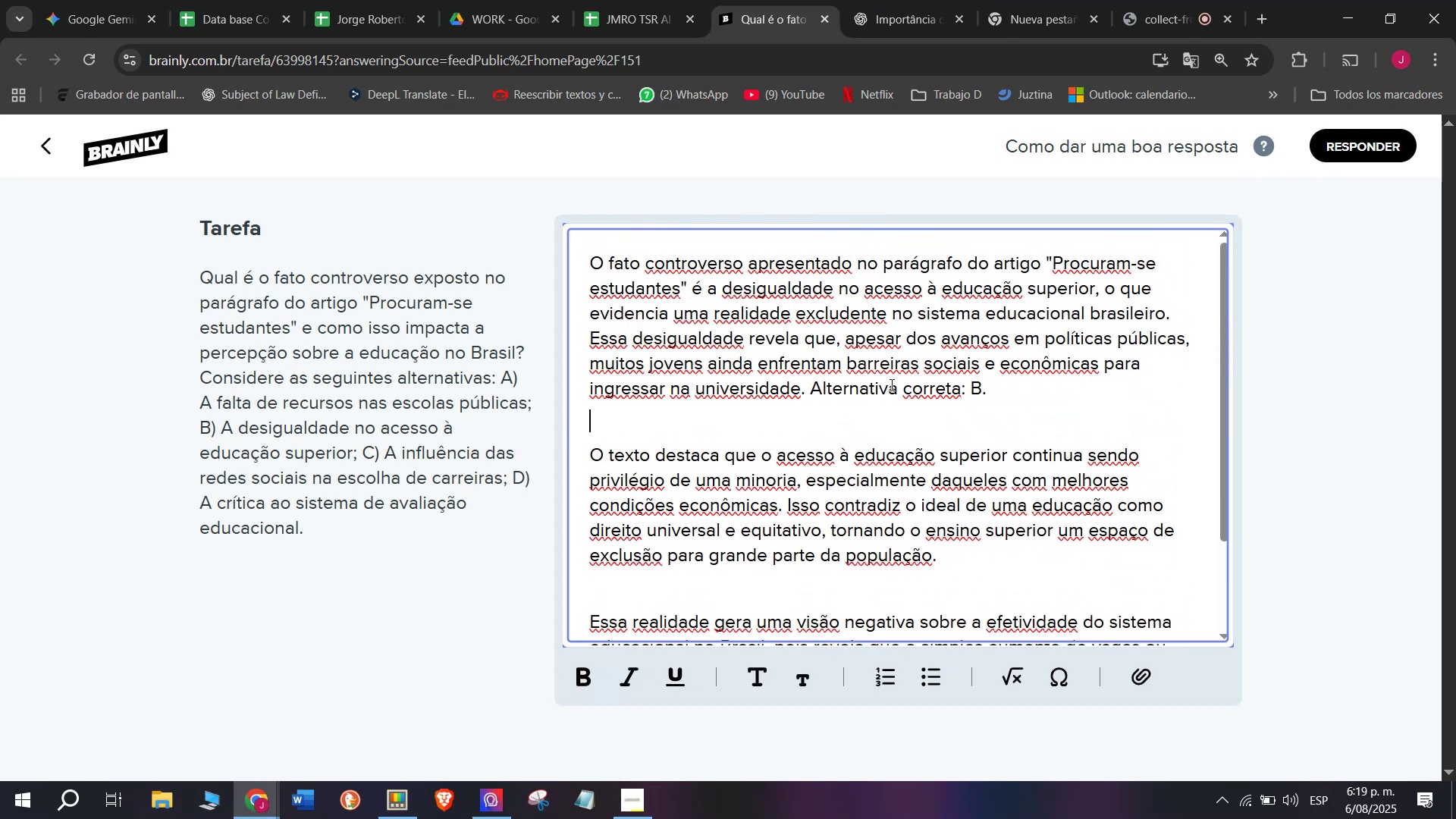 
left_click_drag(start_coordinate=[811, 388], to_coordinate=[544, 337])
 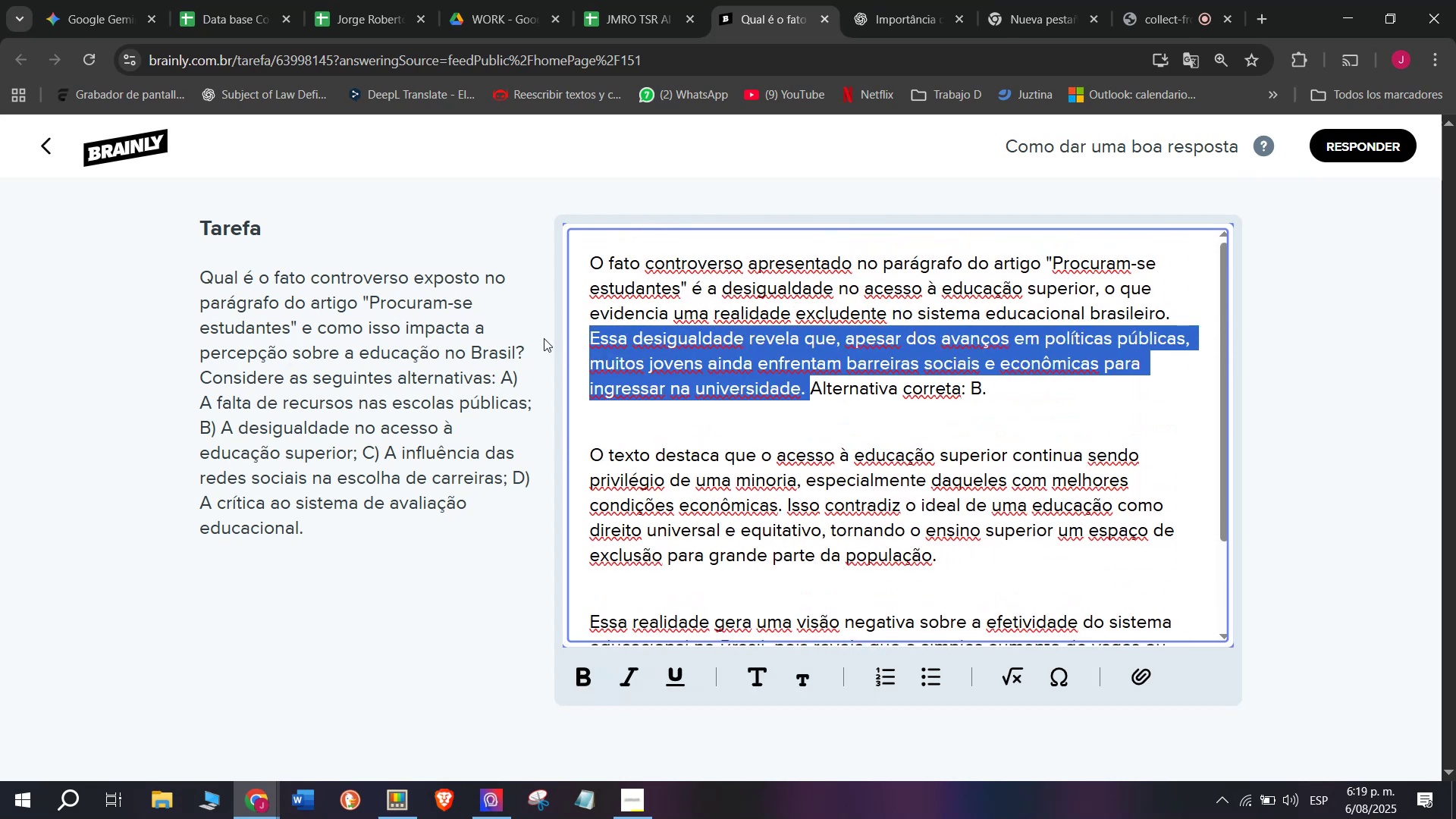 
key(Backspace)
 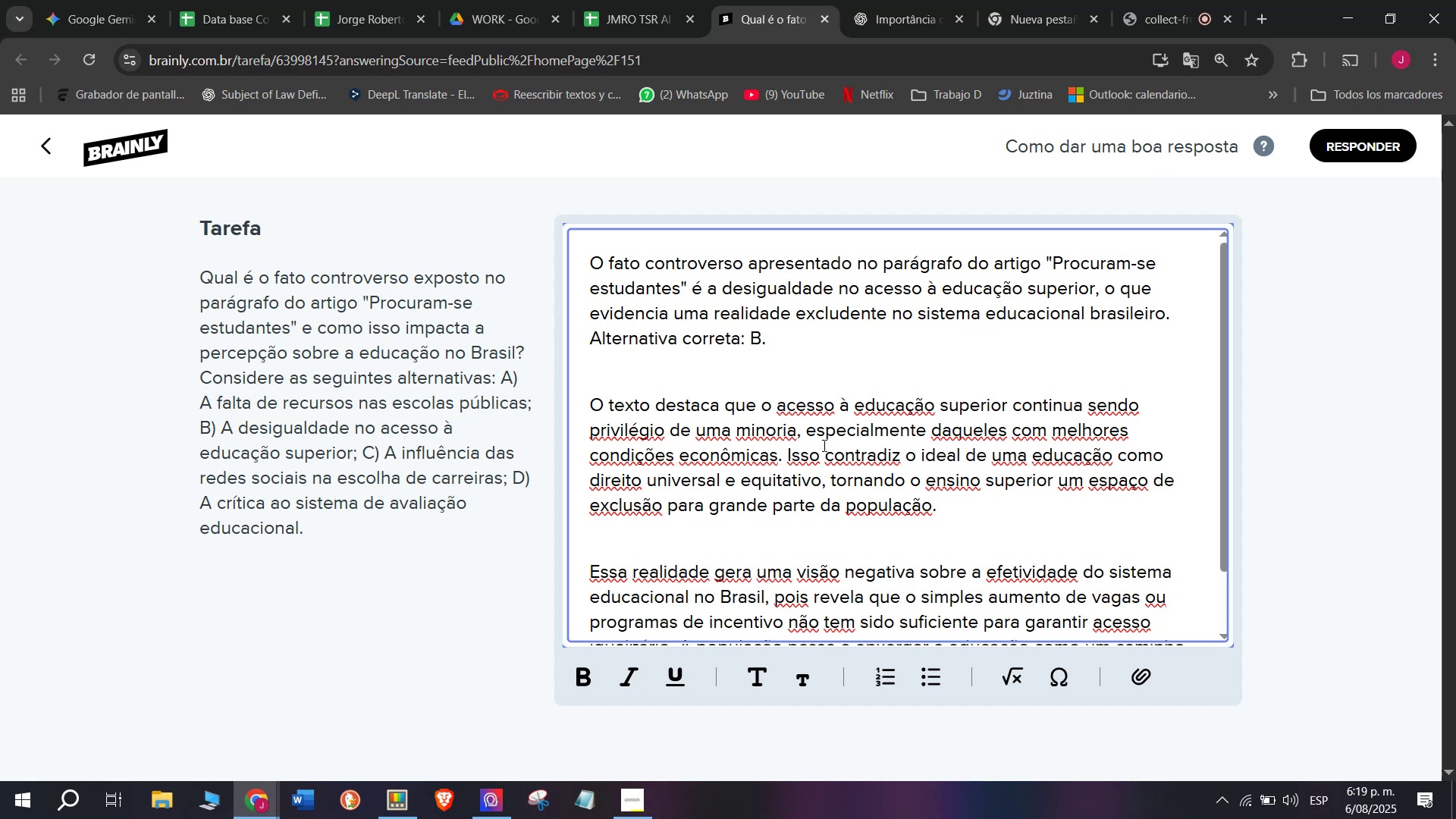 
scroll: coordinate [823, 460], scroll_direction: down, amount: 5.0
 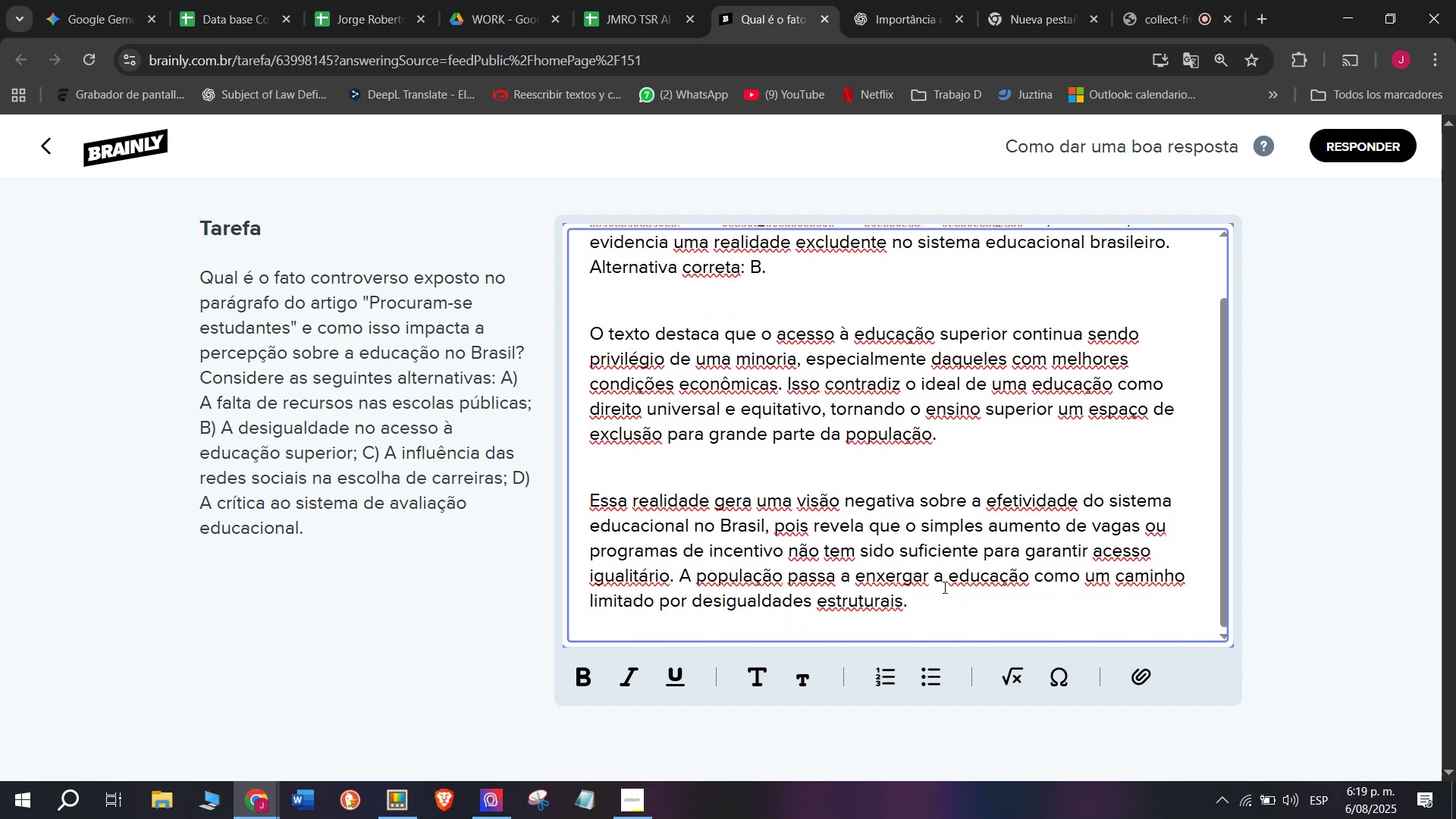 
left_click_drag(start_coordinate=[940, 598], to_coordinate=[355, 129])
 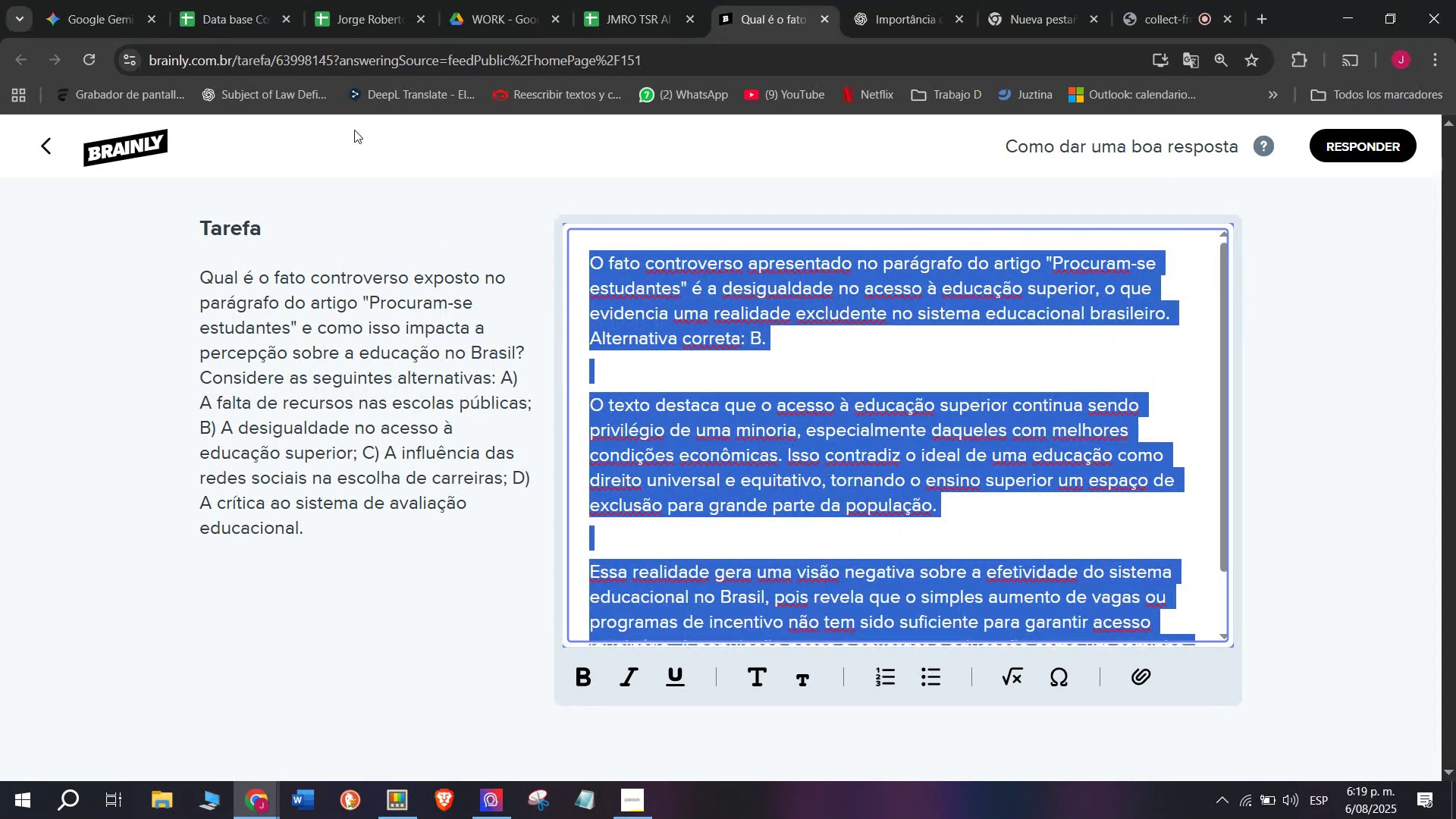 
key(Control+ControlLeft)
 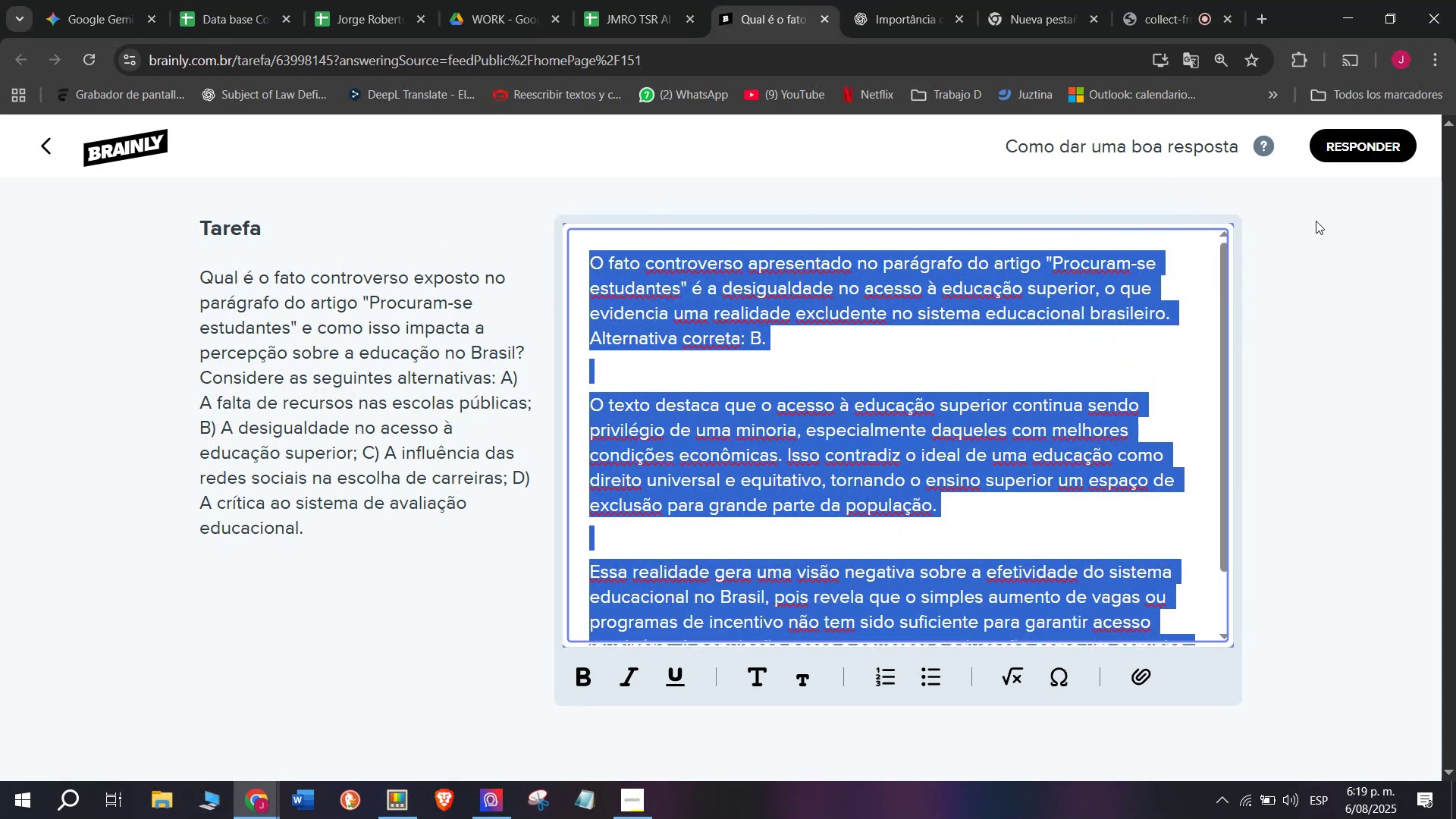 
key(Break)
 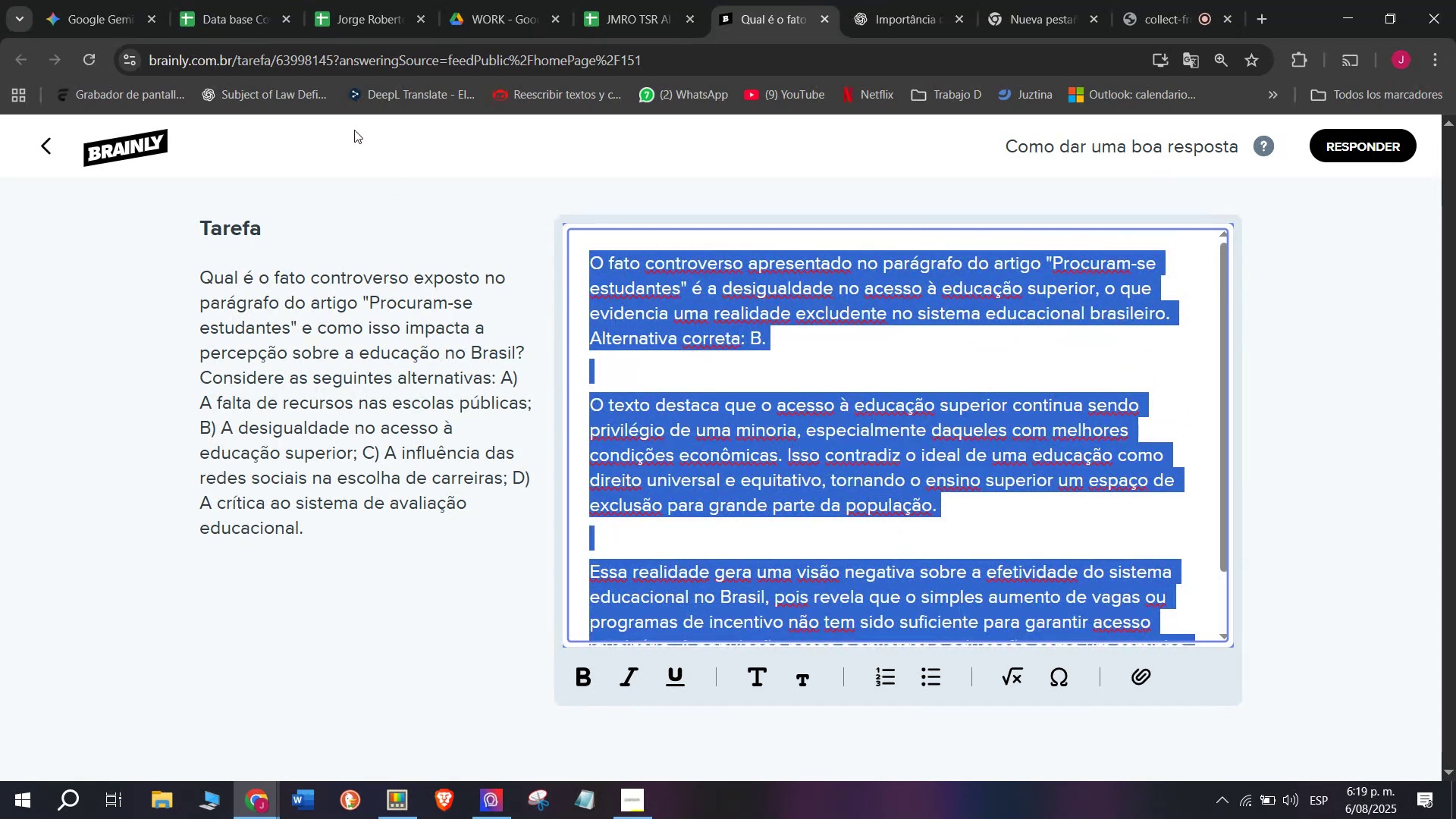 
key(Control+C)
 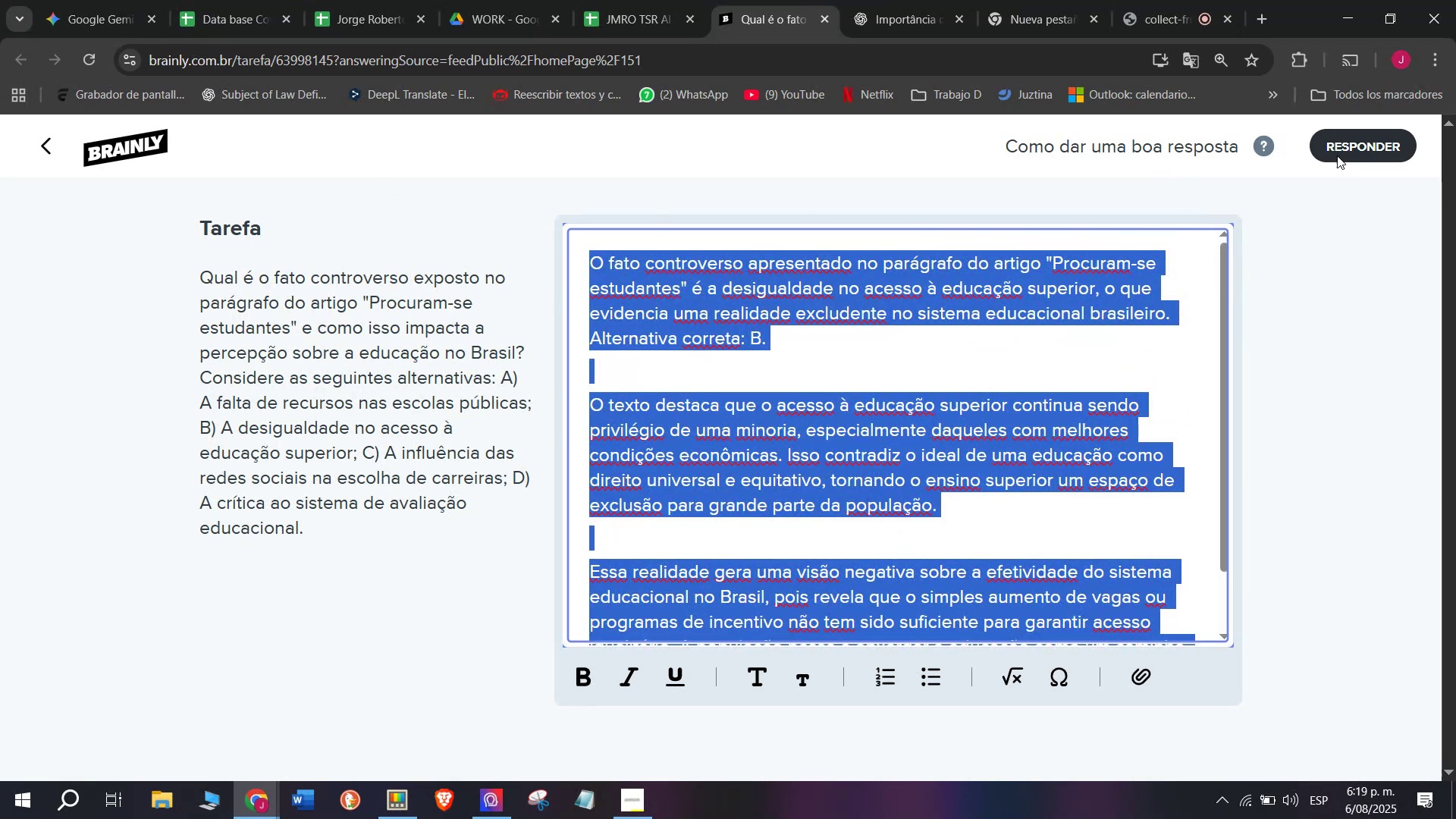 
left_click([1341, 136])
 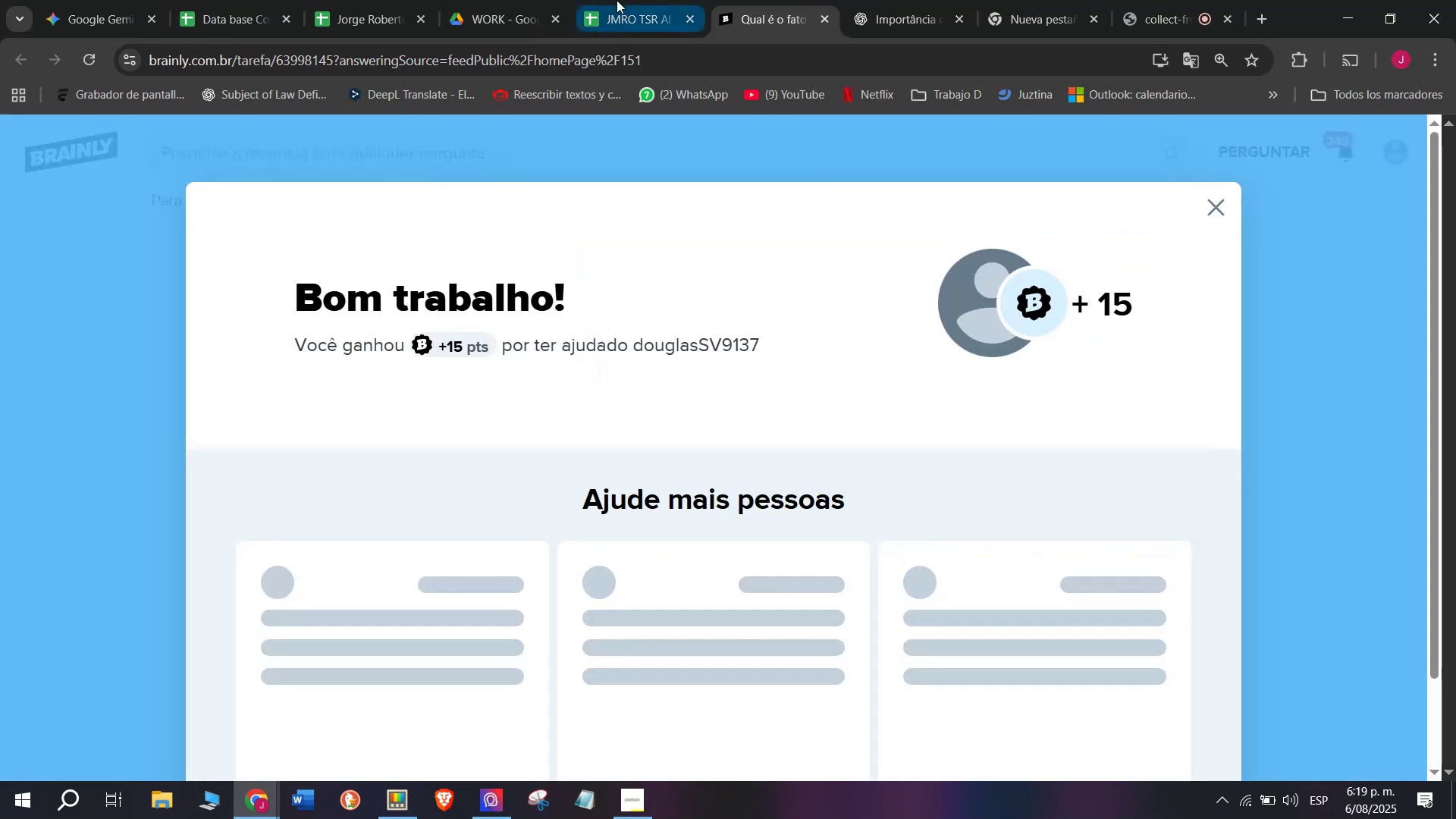 
left_click([617, 0])
 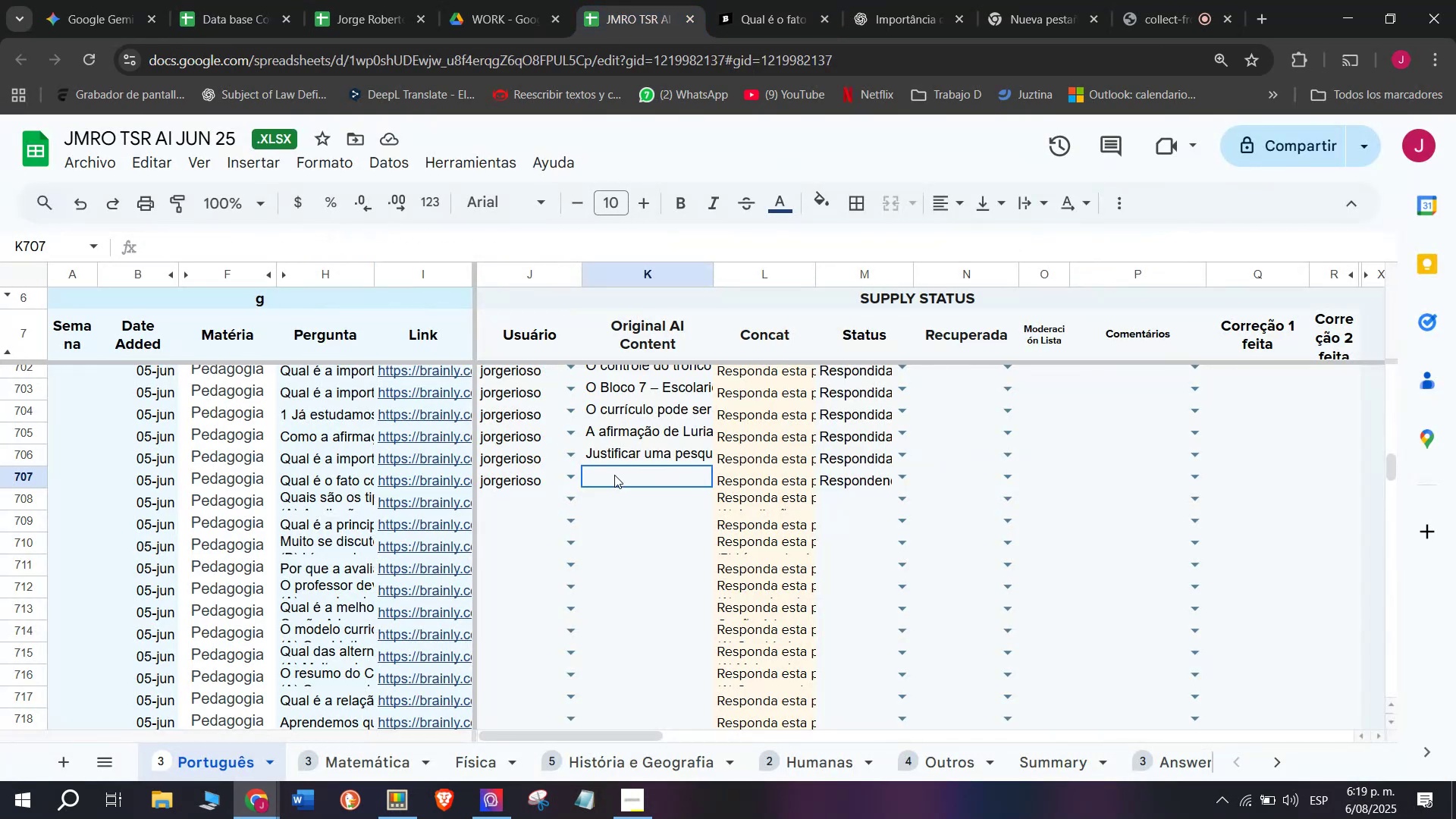 
double_click([614, 475])
 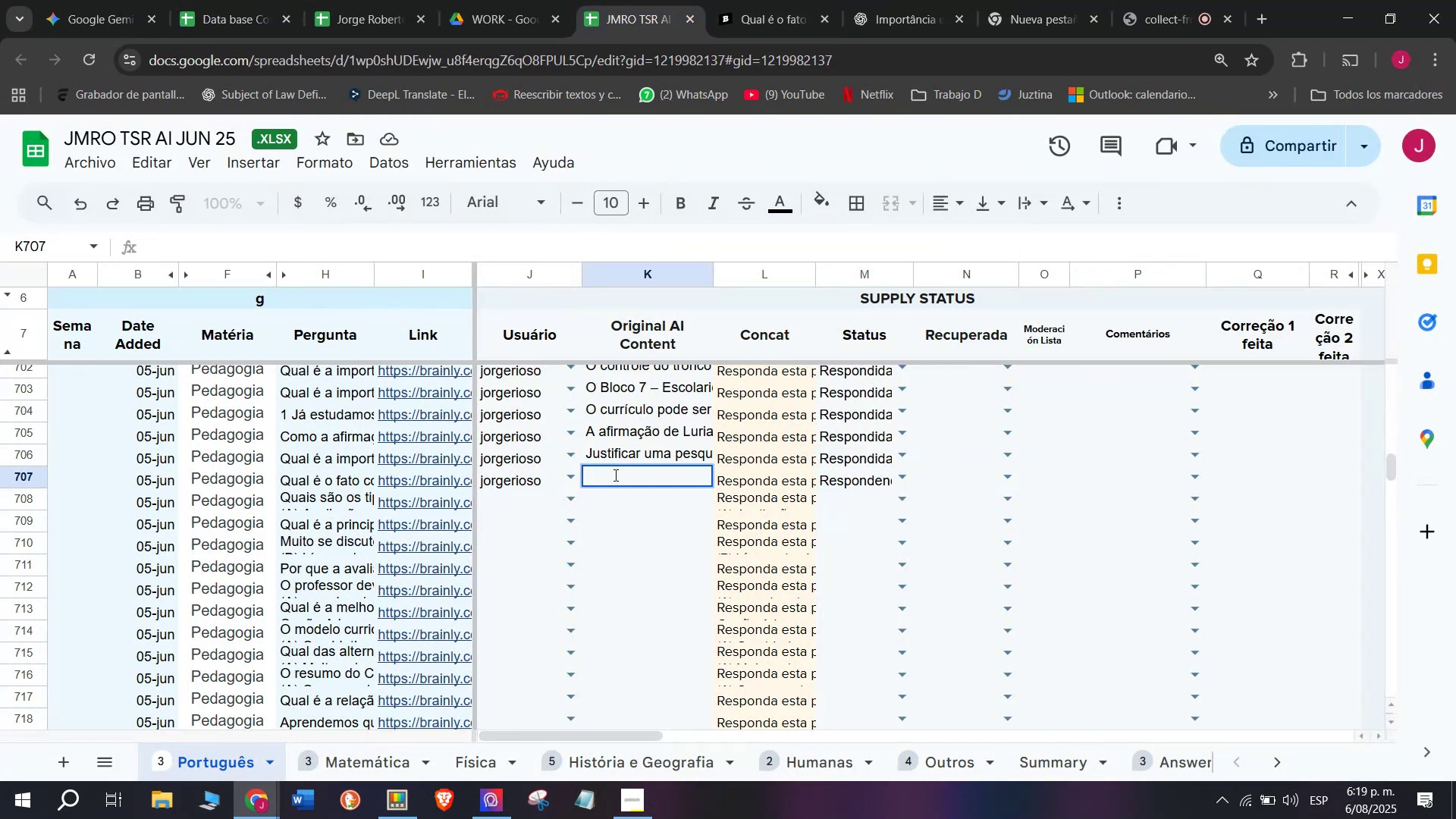 
key(Z)
 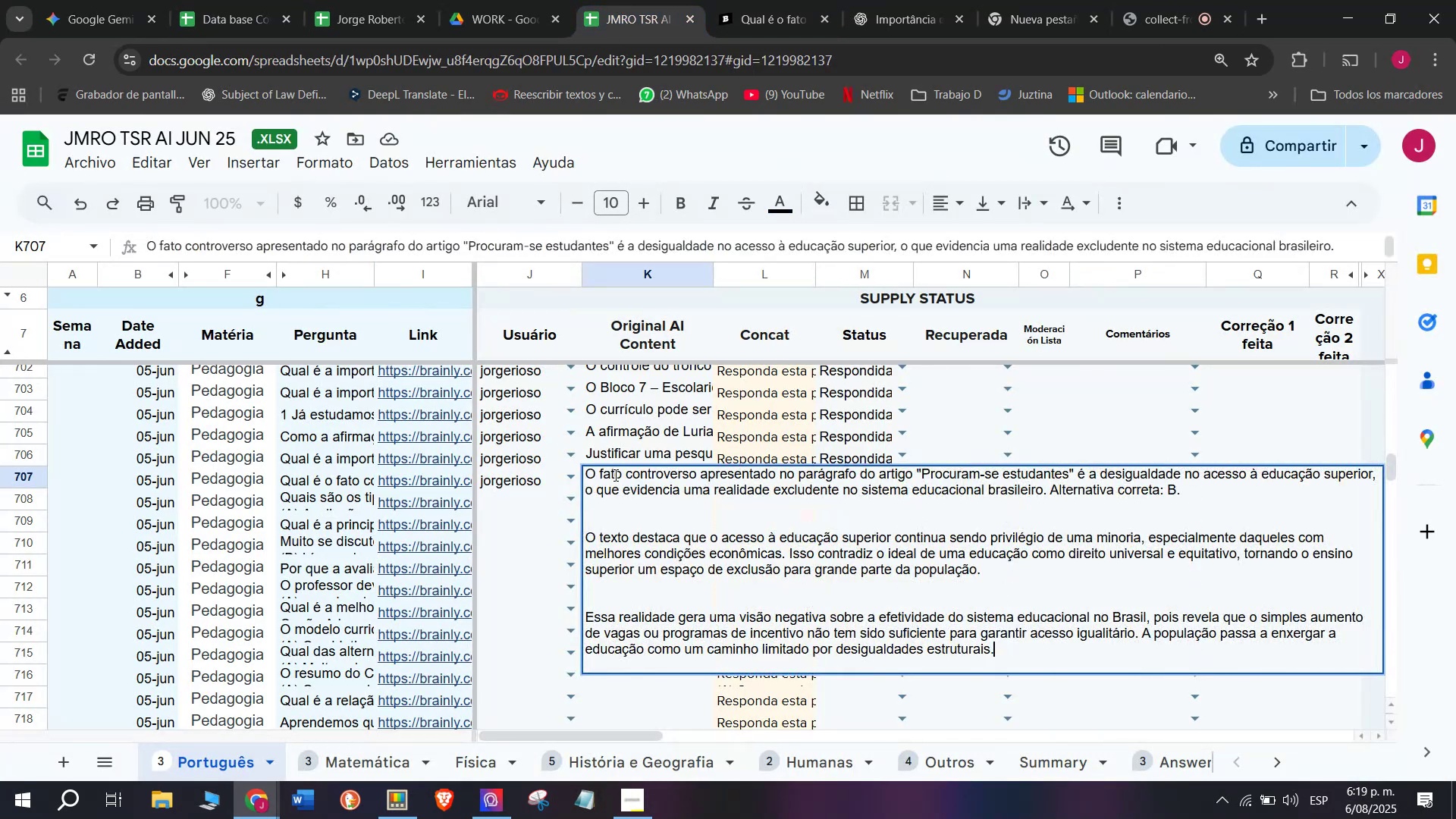 
key(Control+ControlLeft)
 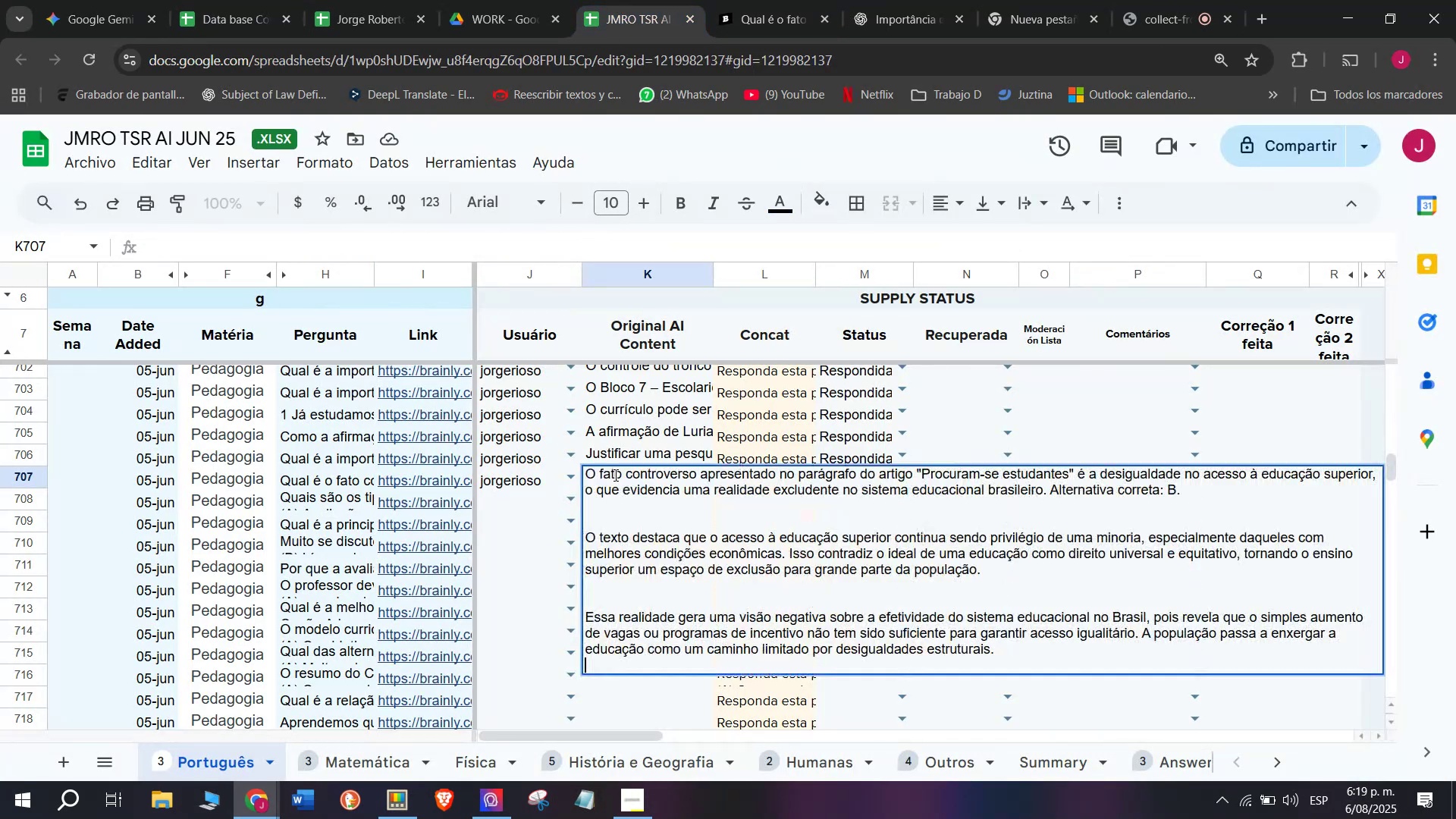 
key(Control+V)
 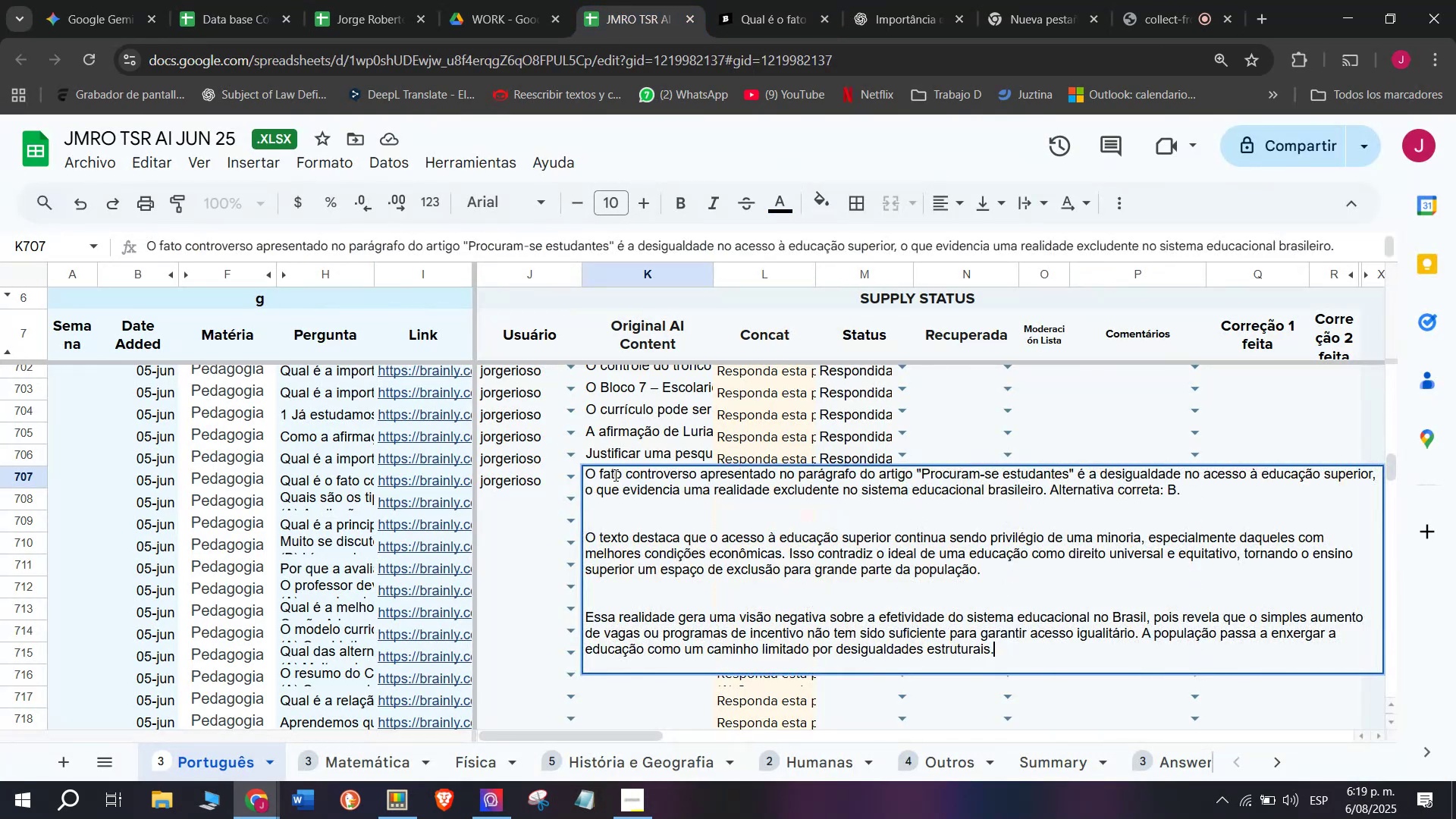 
key(Enter)
 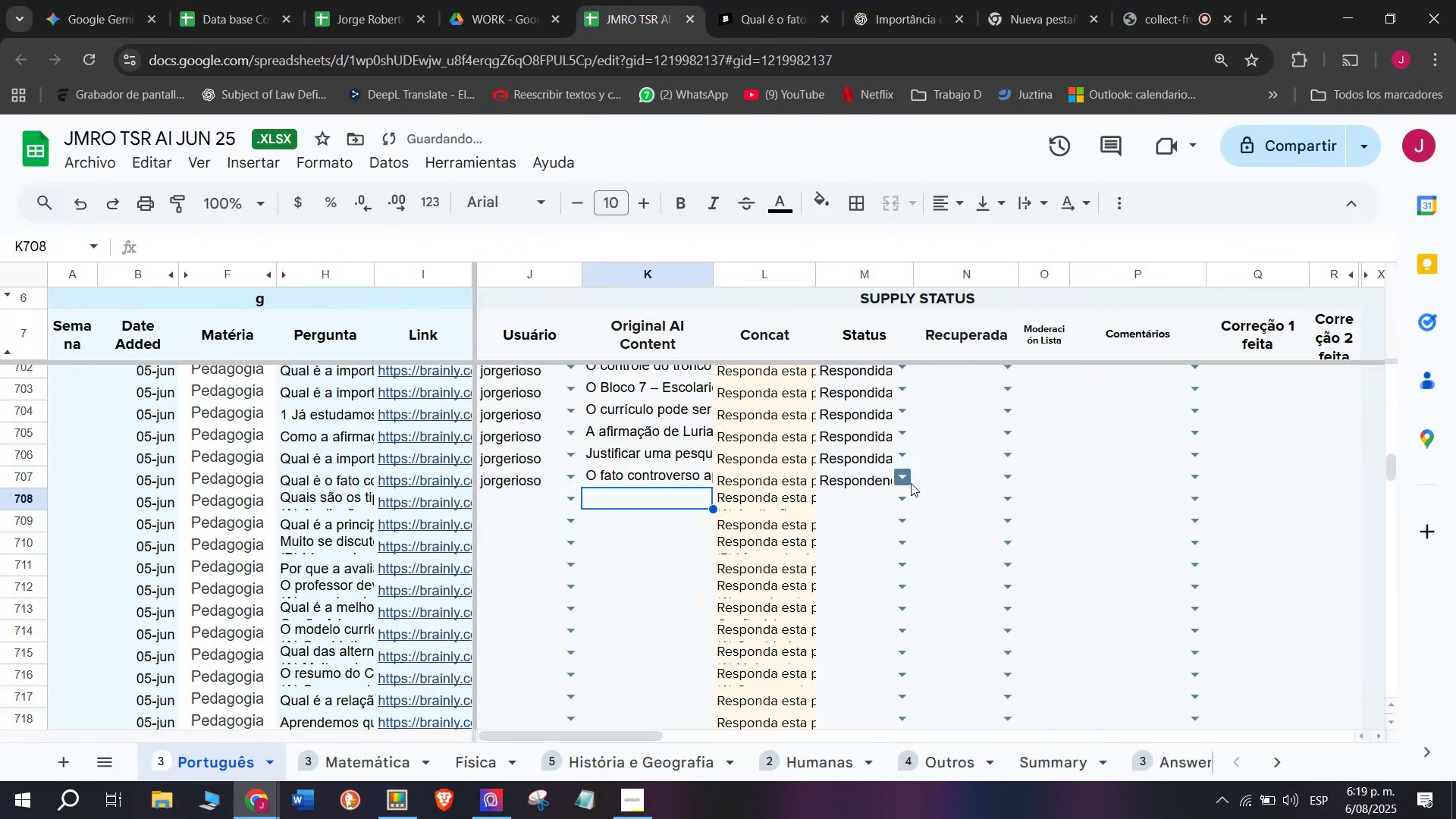 
left_click([899, 483])
 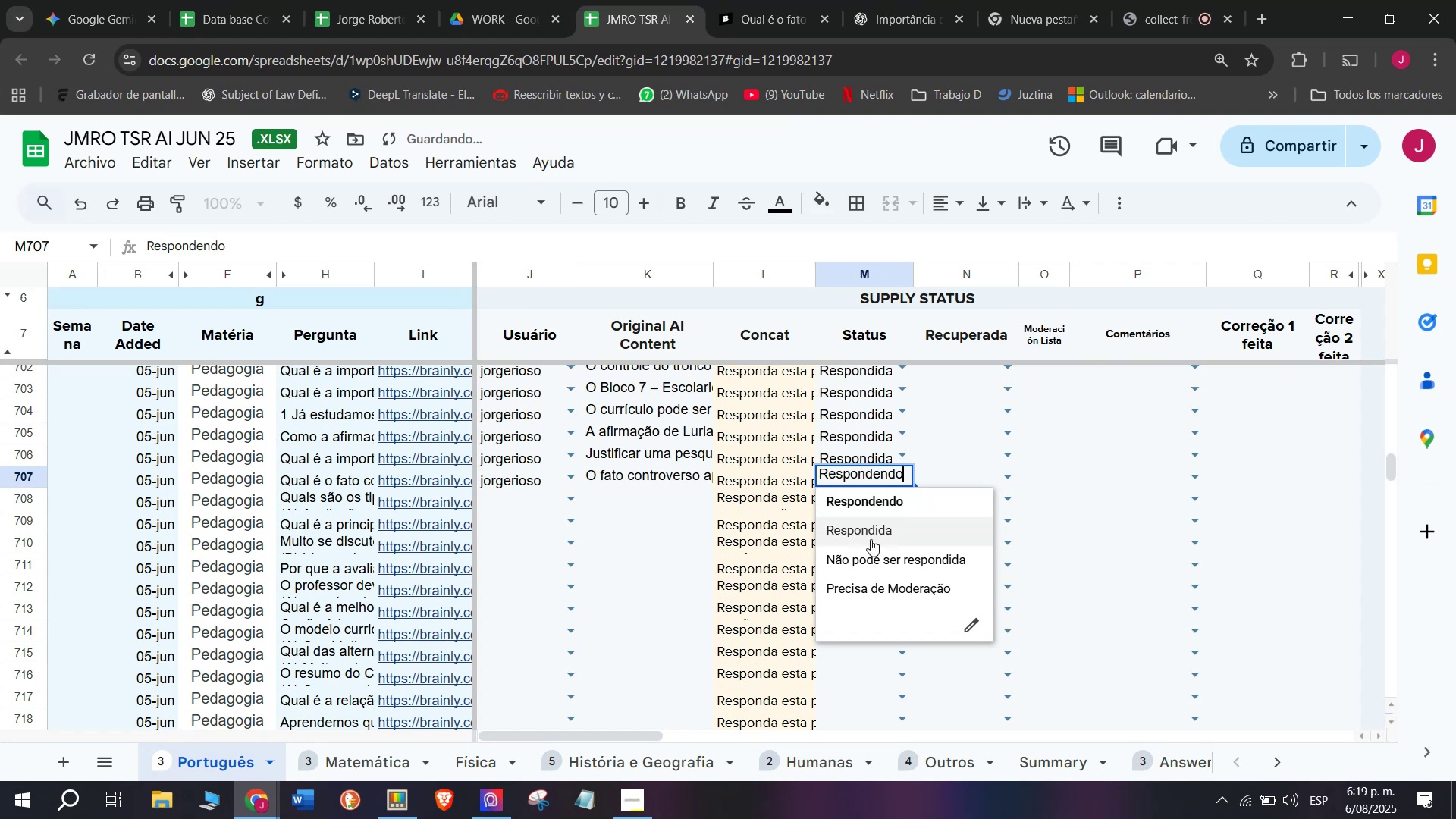 
left_click([871, 539])
 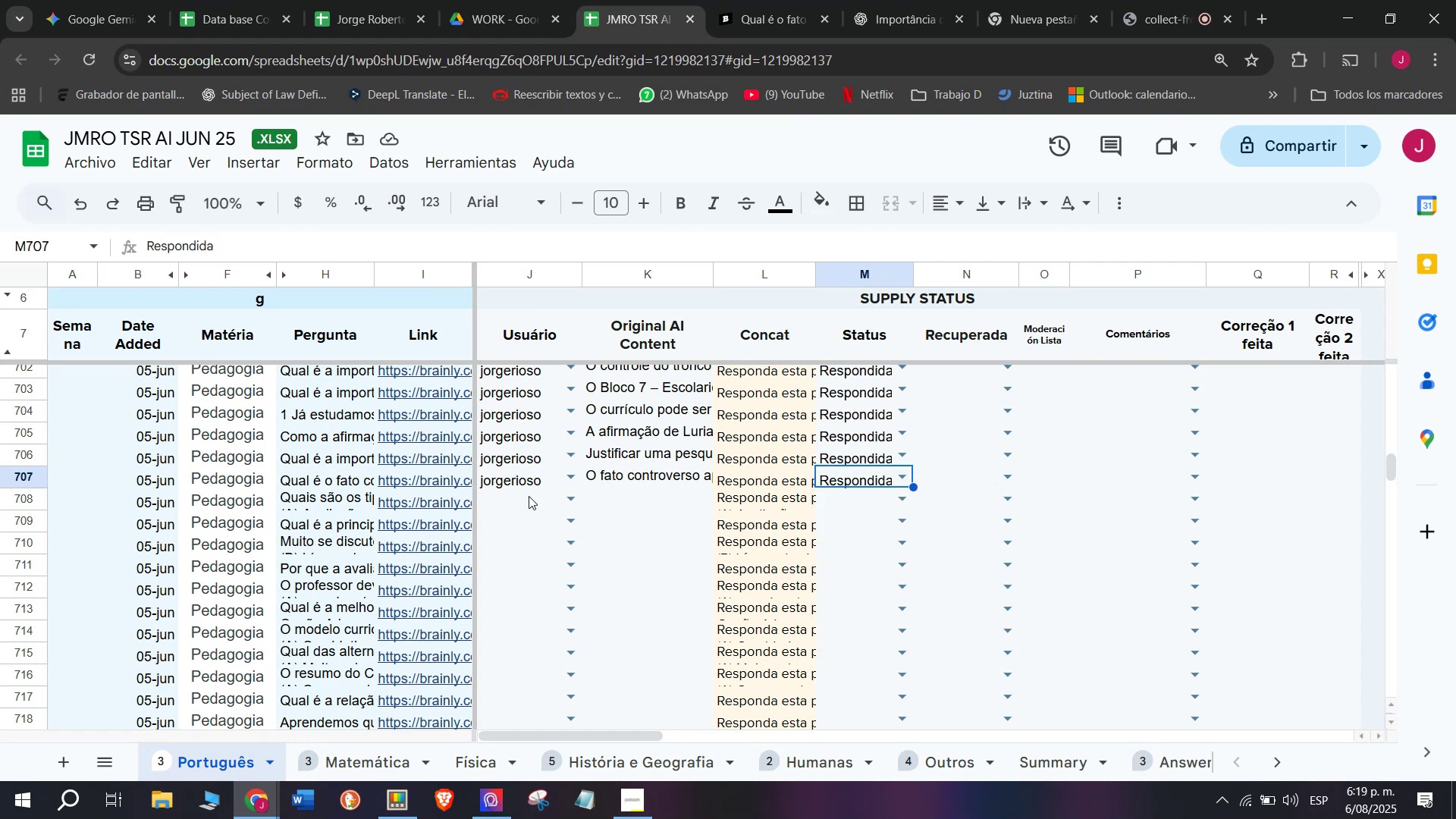 
wait(7.81)
 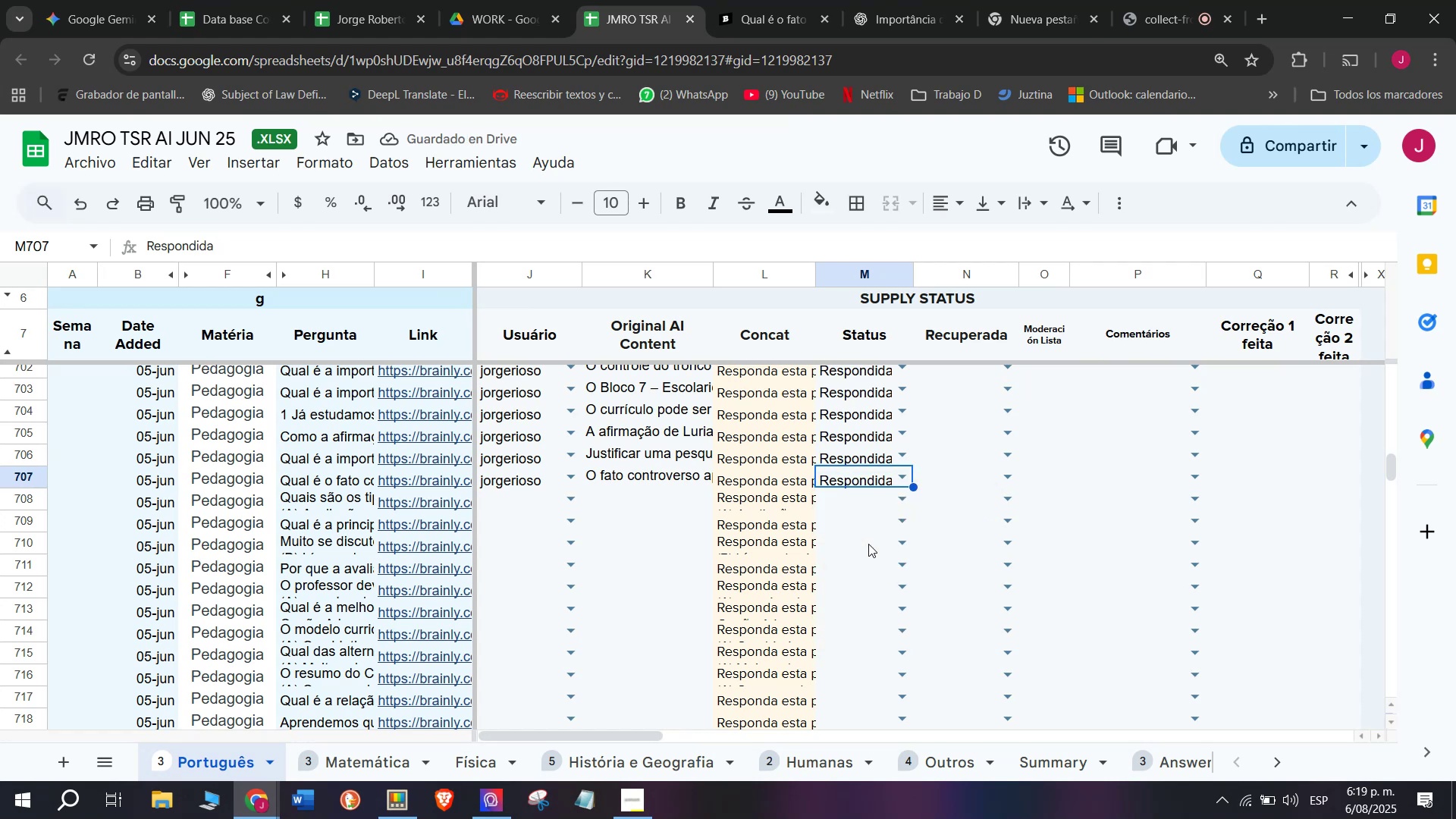 
key(J)
 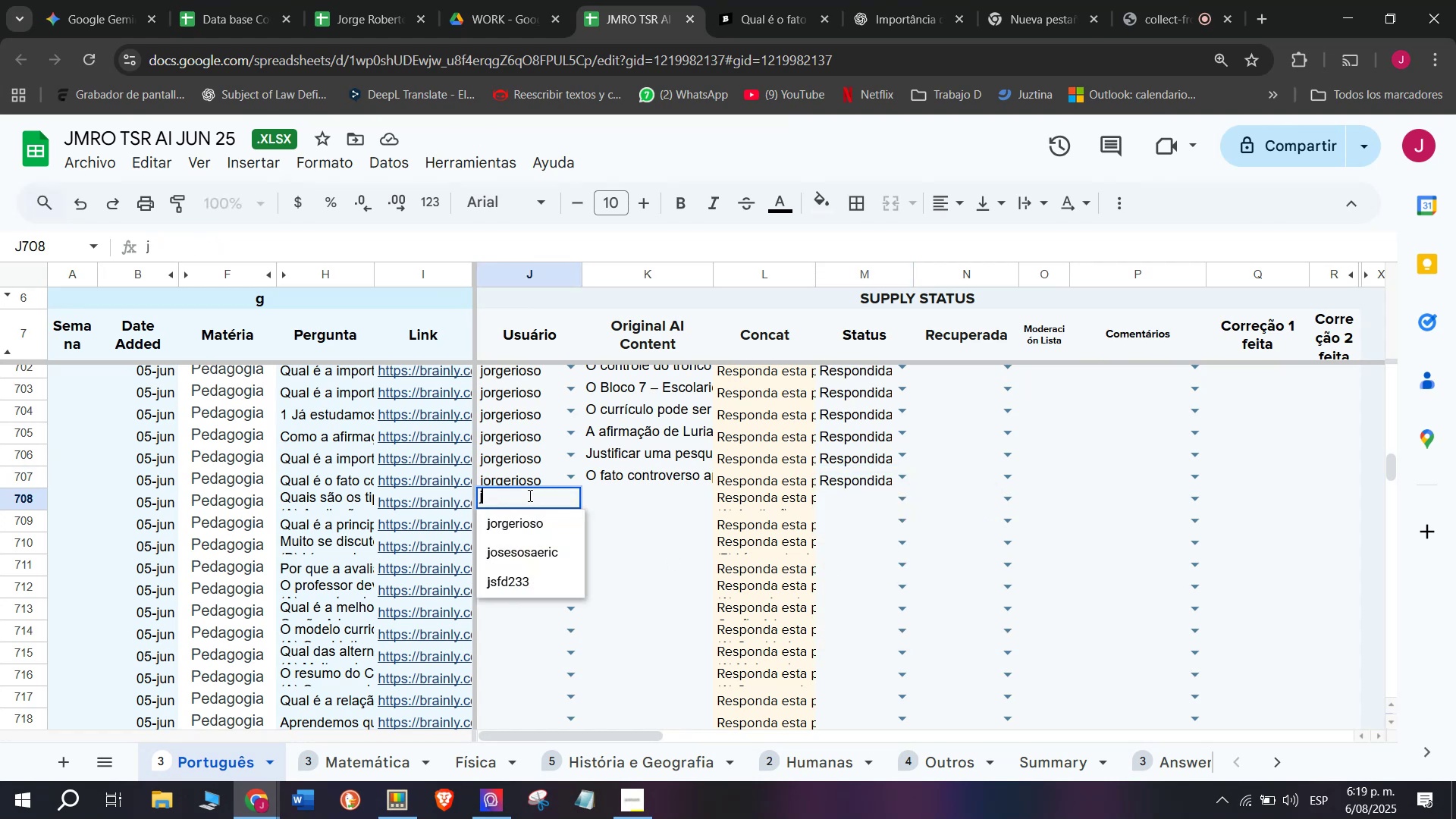 
left_click([504, 522])
 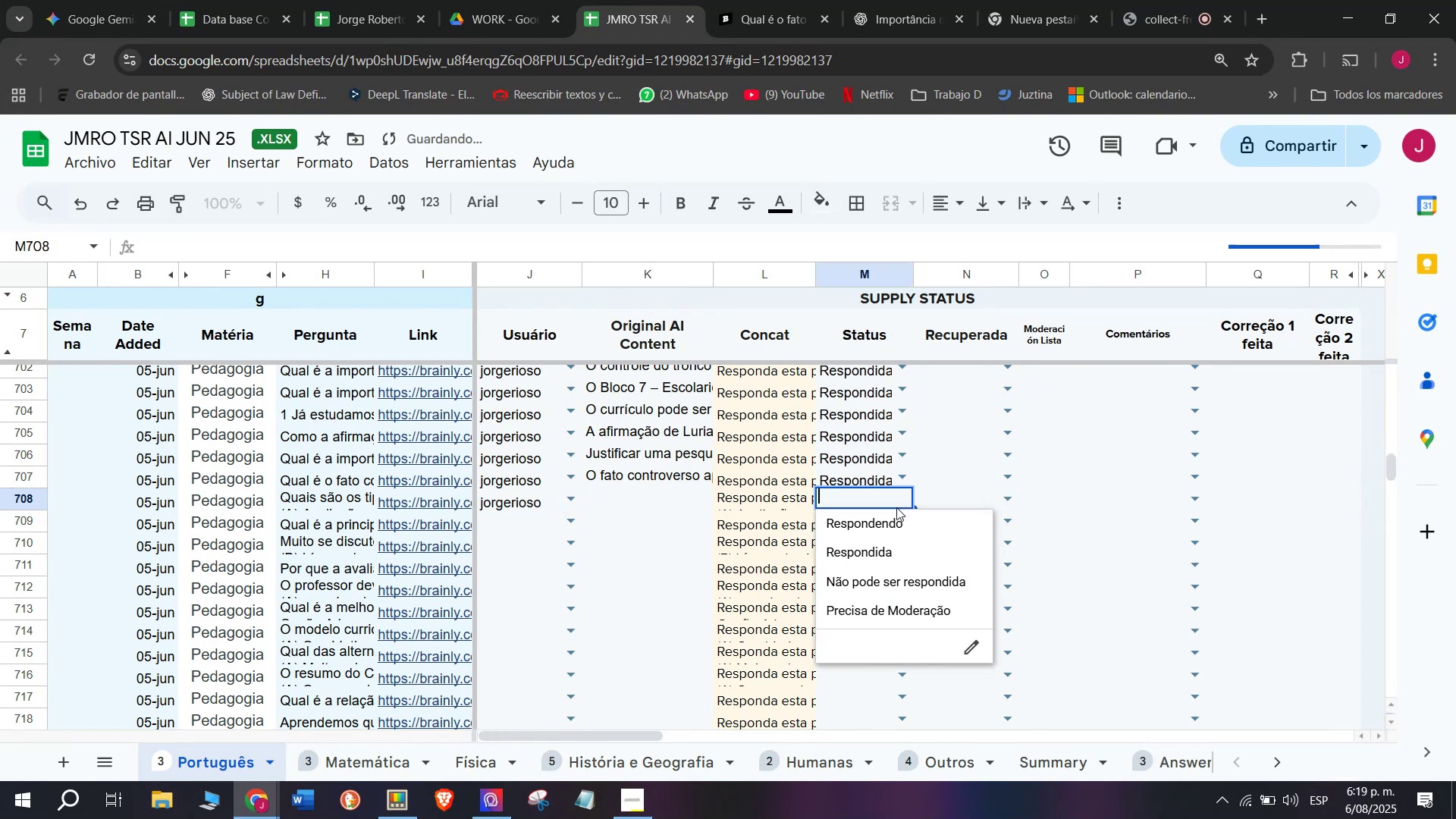 
left_click([886, 517])
 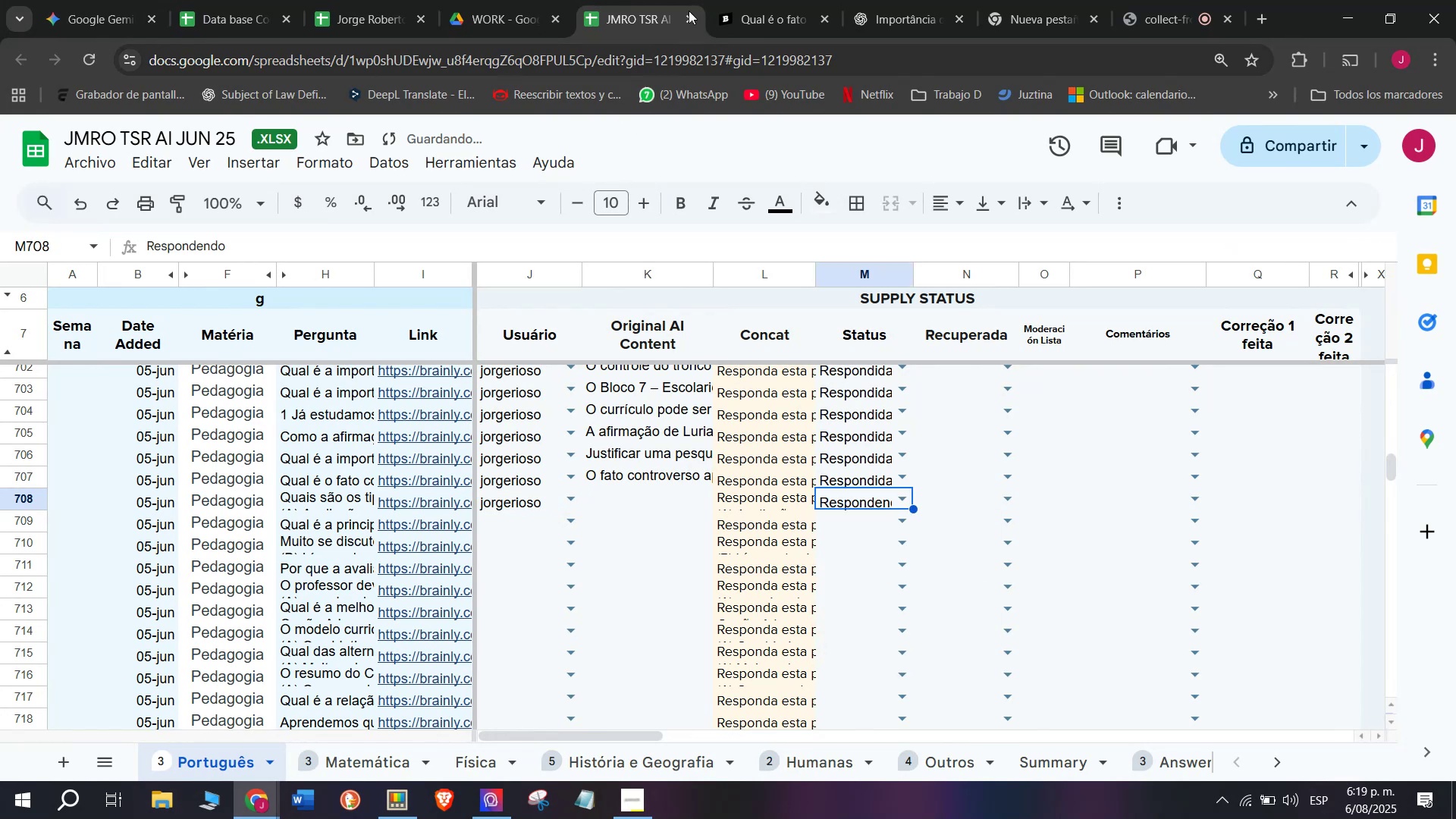 
left_click([780, 0])
 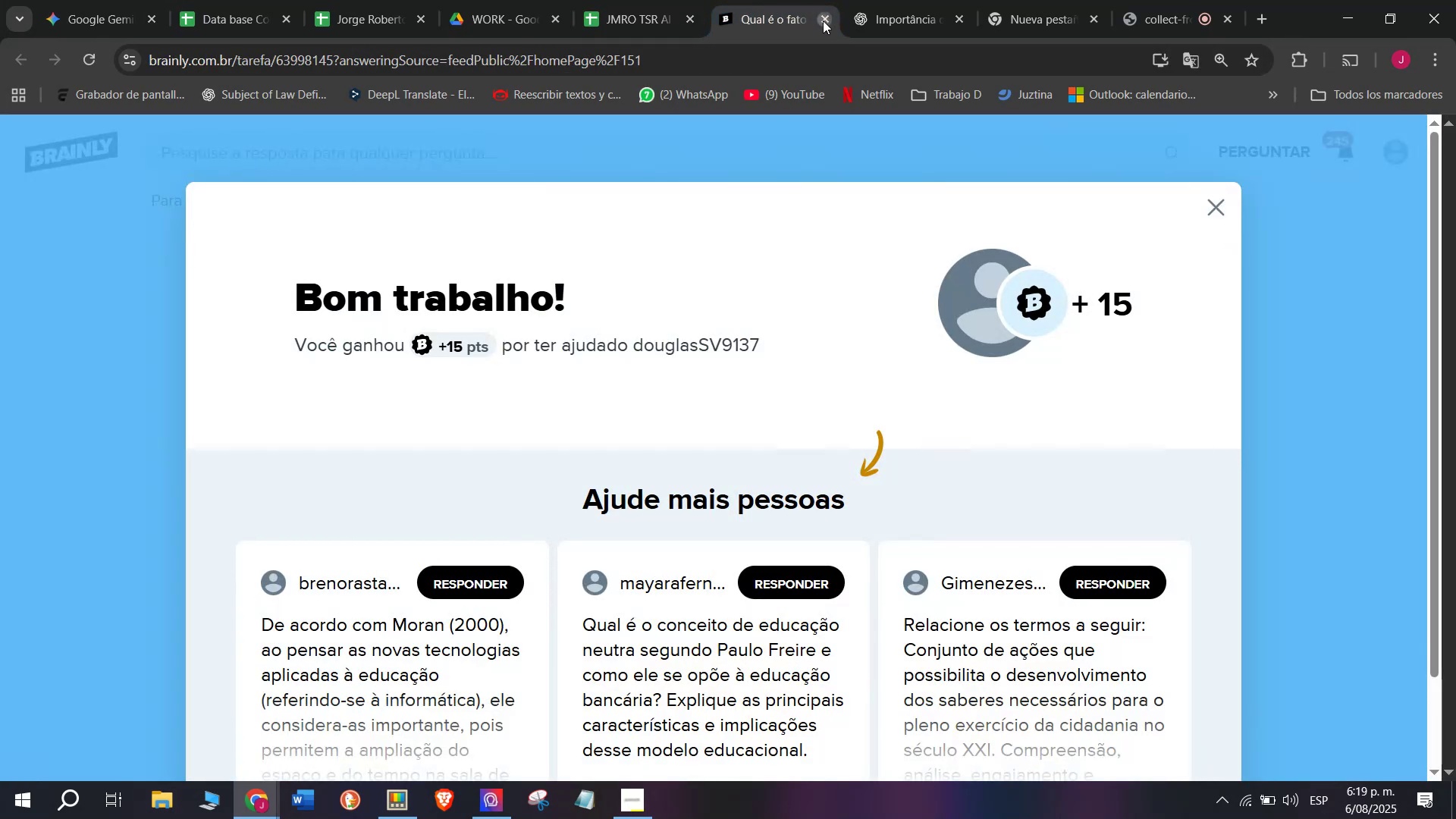 
double_click([657, 0])
 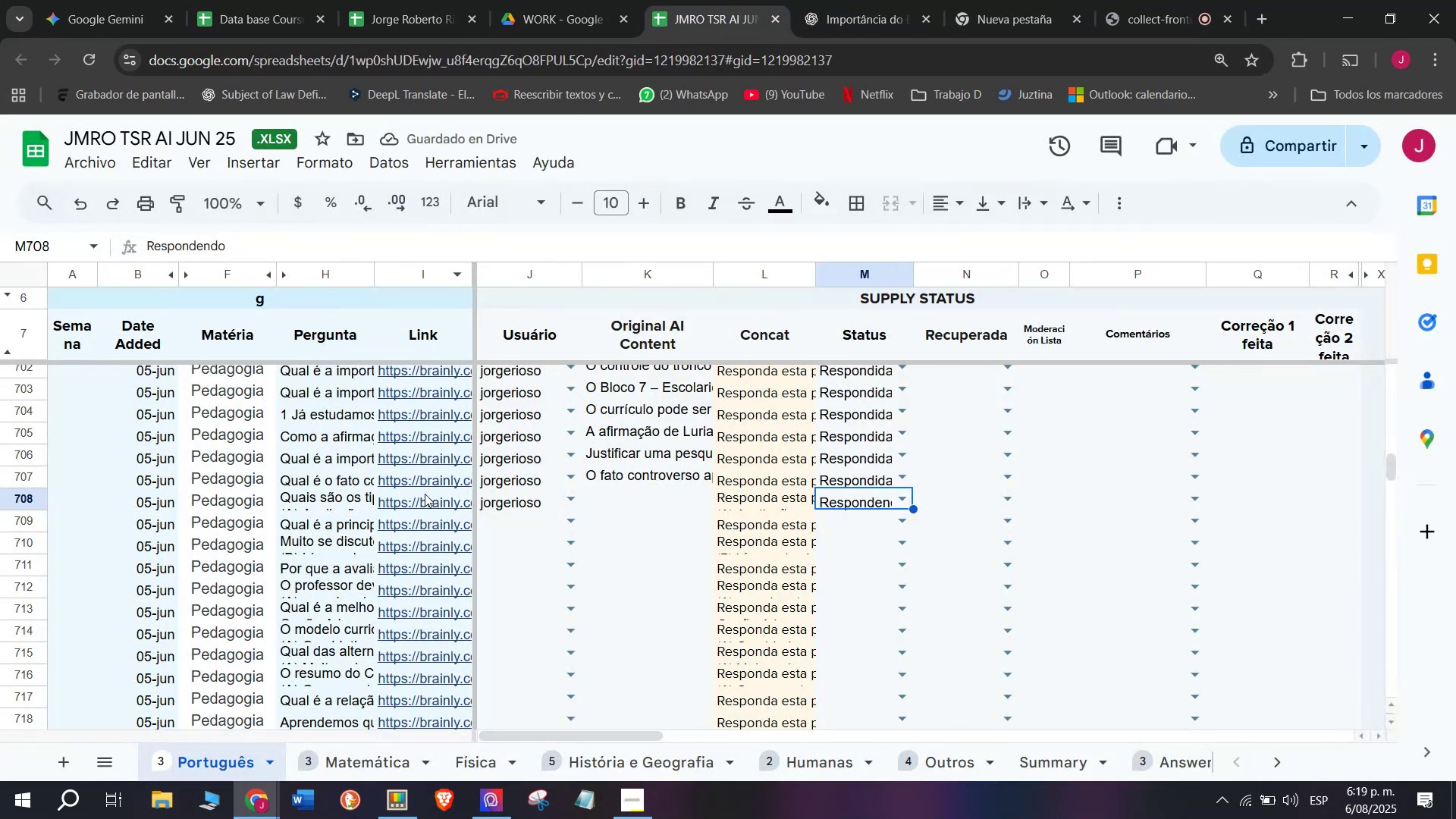 
left_click([424, 500])
 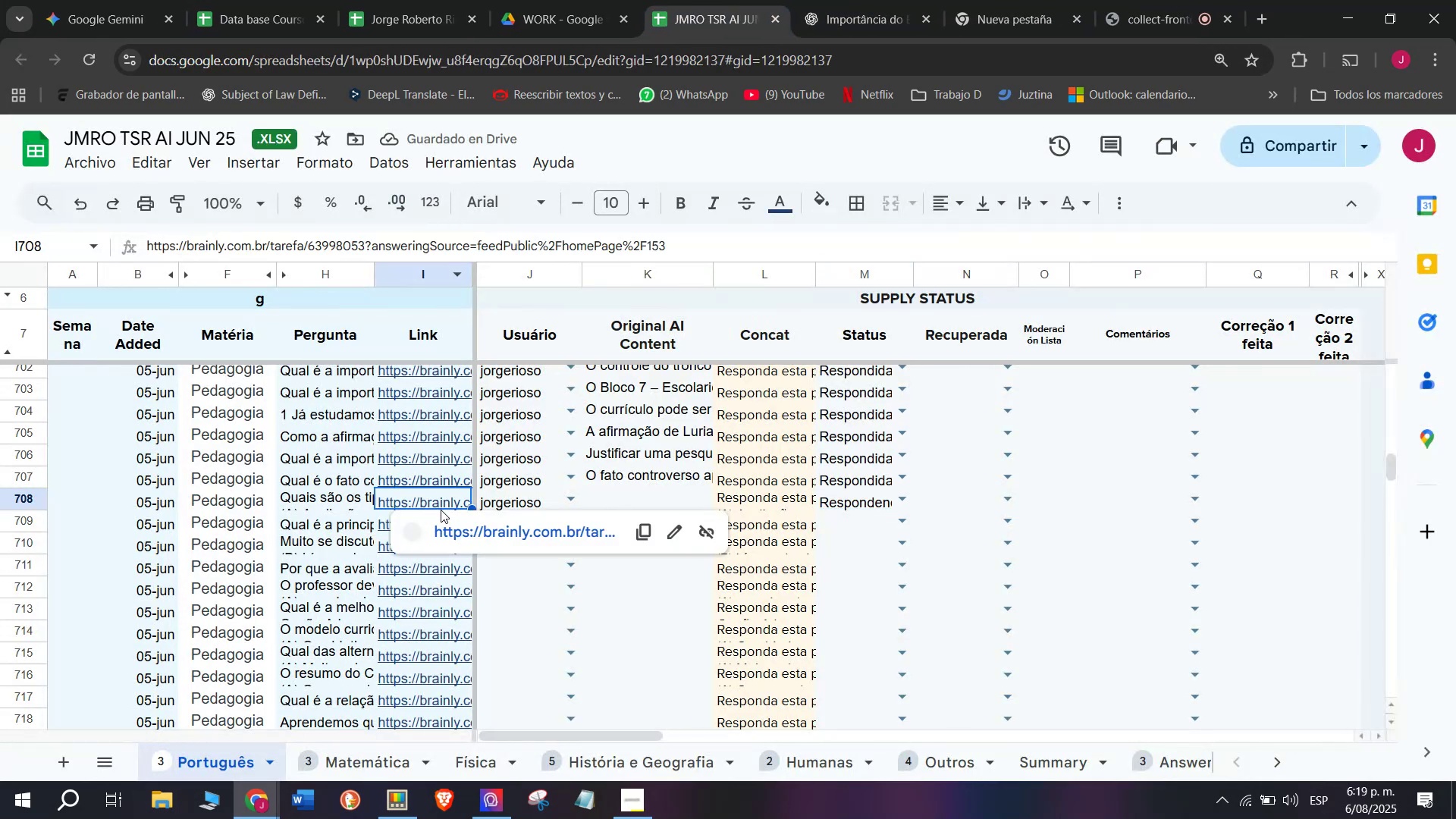 
mouse_move([463, 537])
 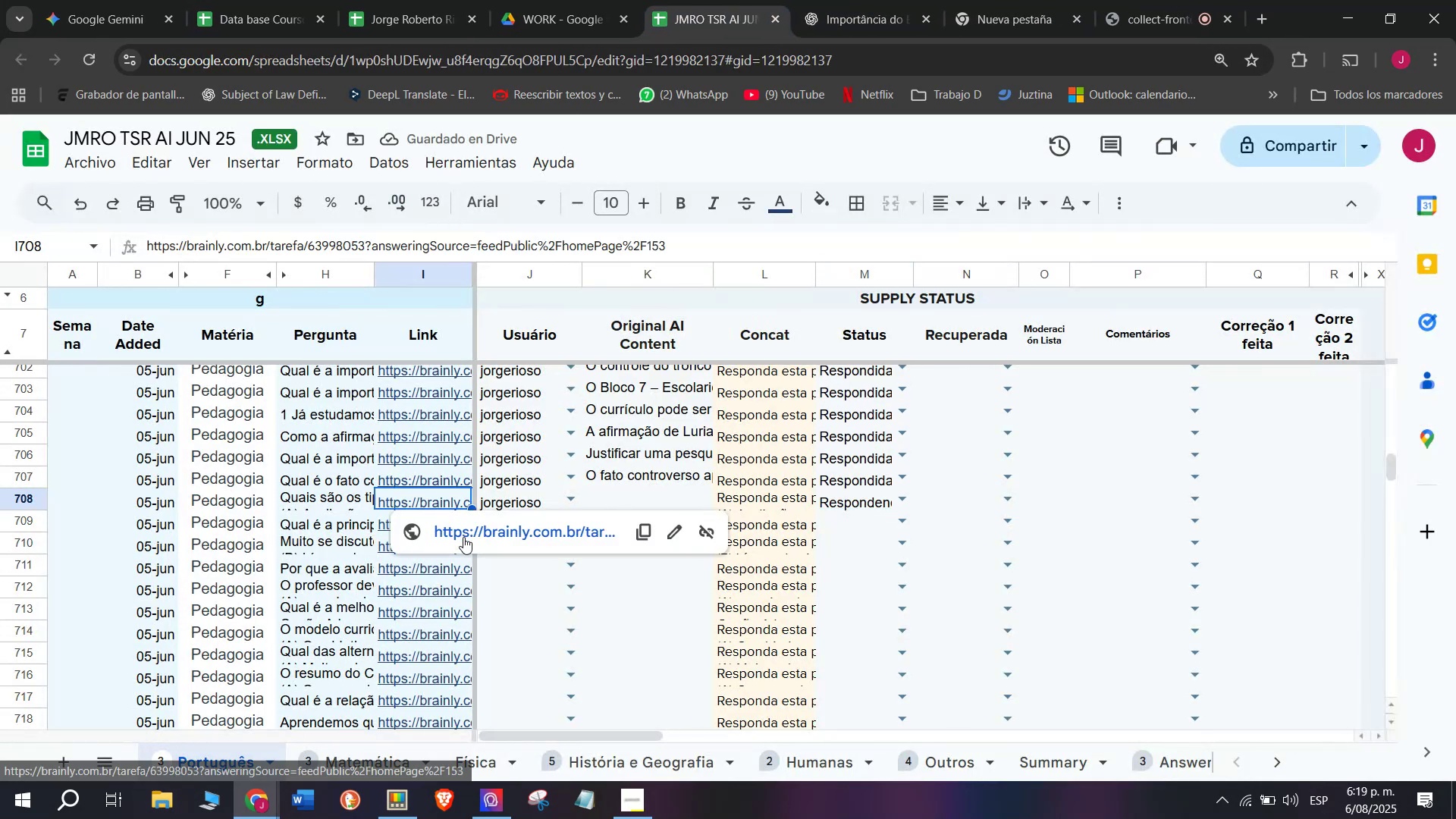 
left_click([463, 537])
 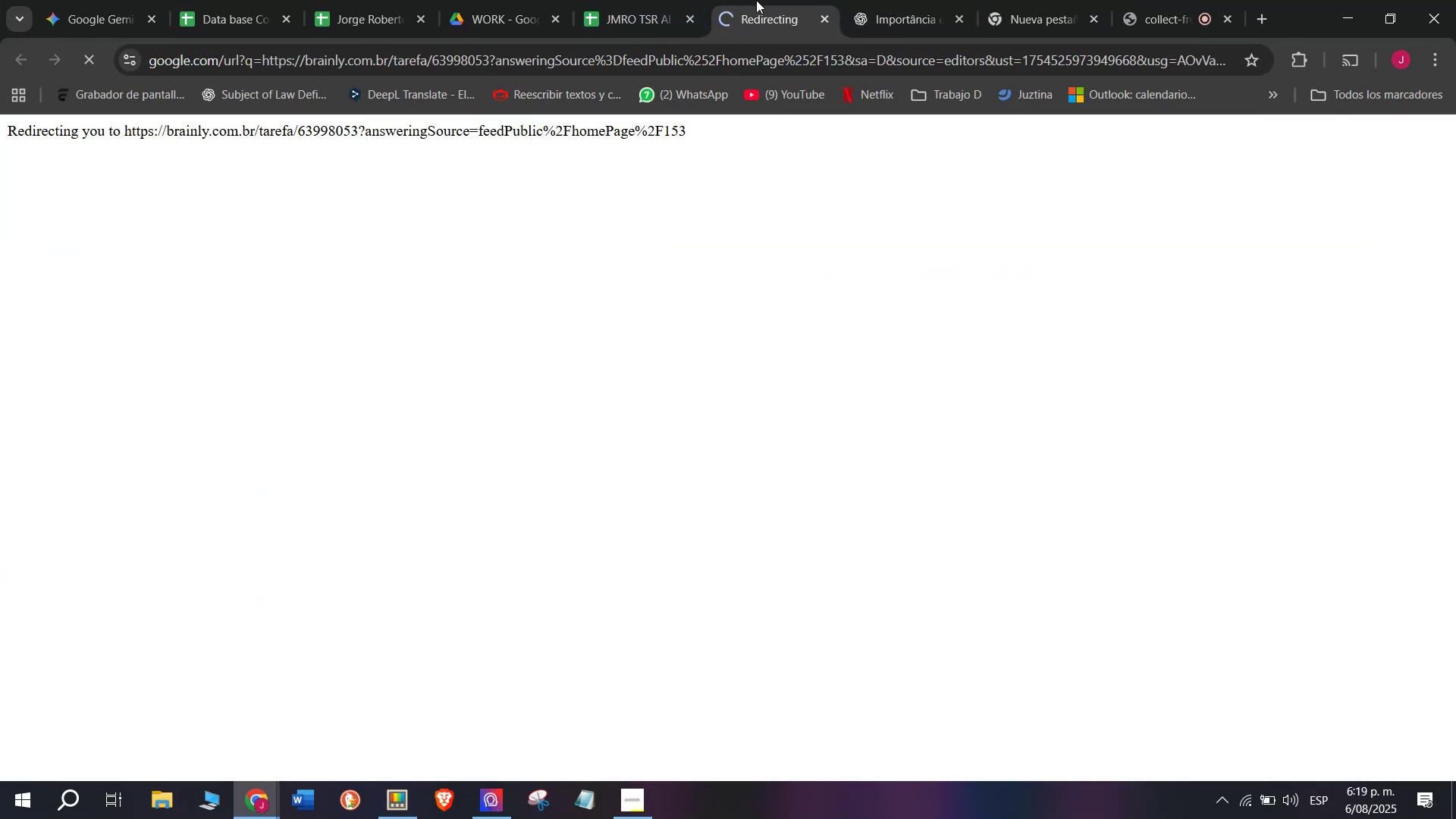 
left_click([771, 0])
 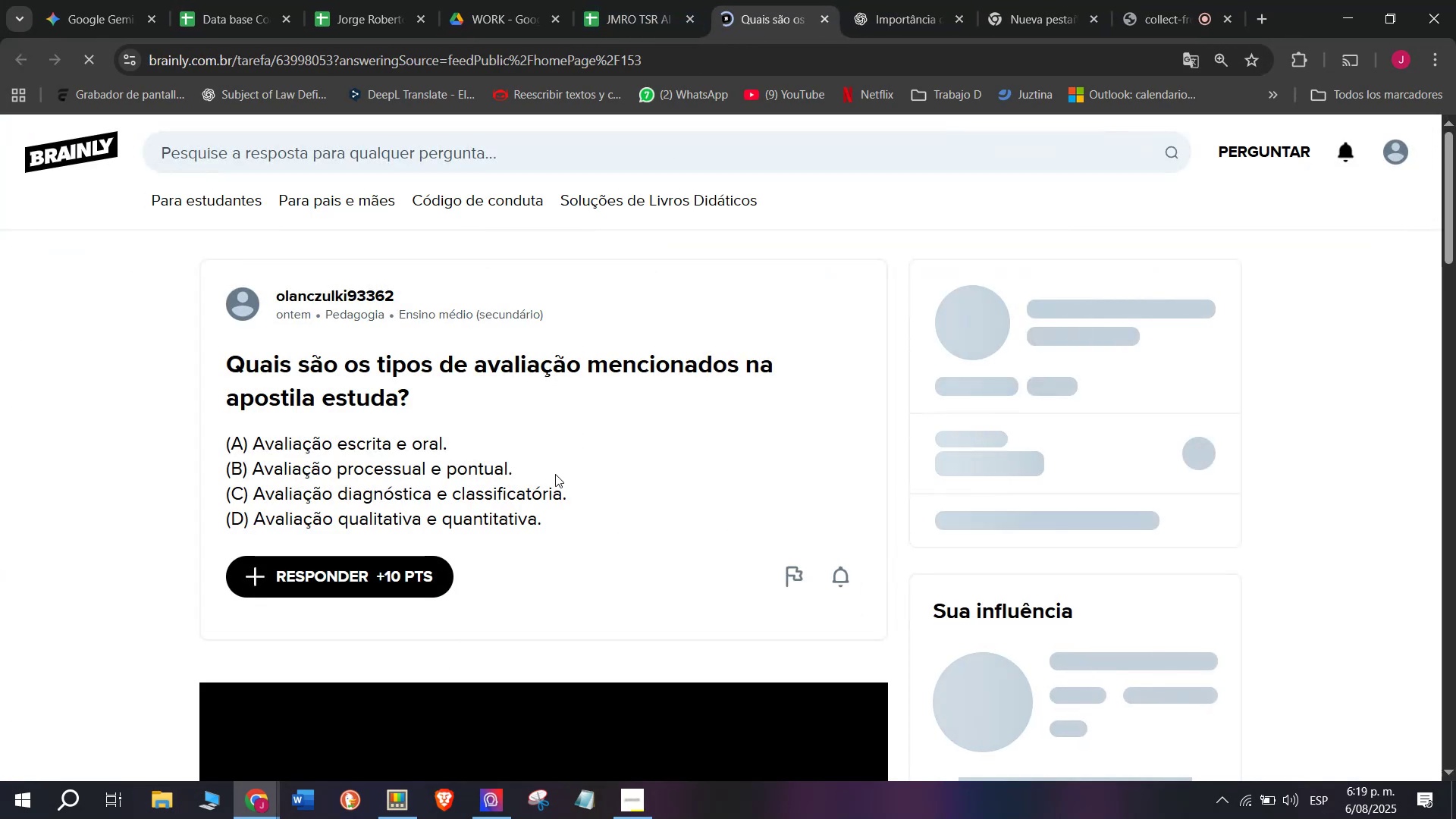 
left_click_drag(start_coordinate=[556, 519], to_coordinate=[205, 381])
 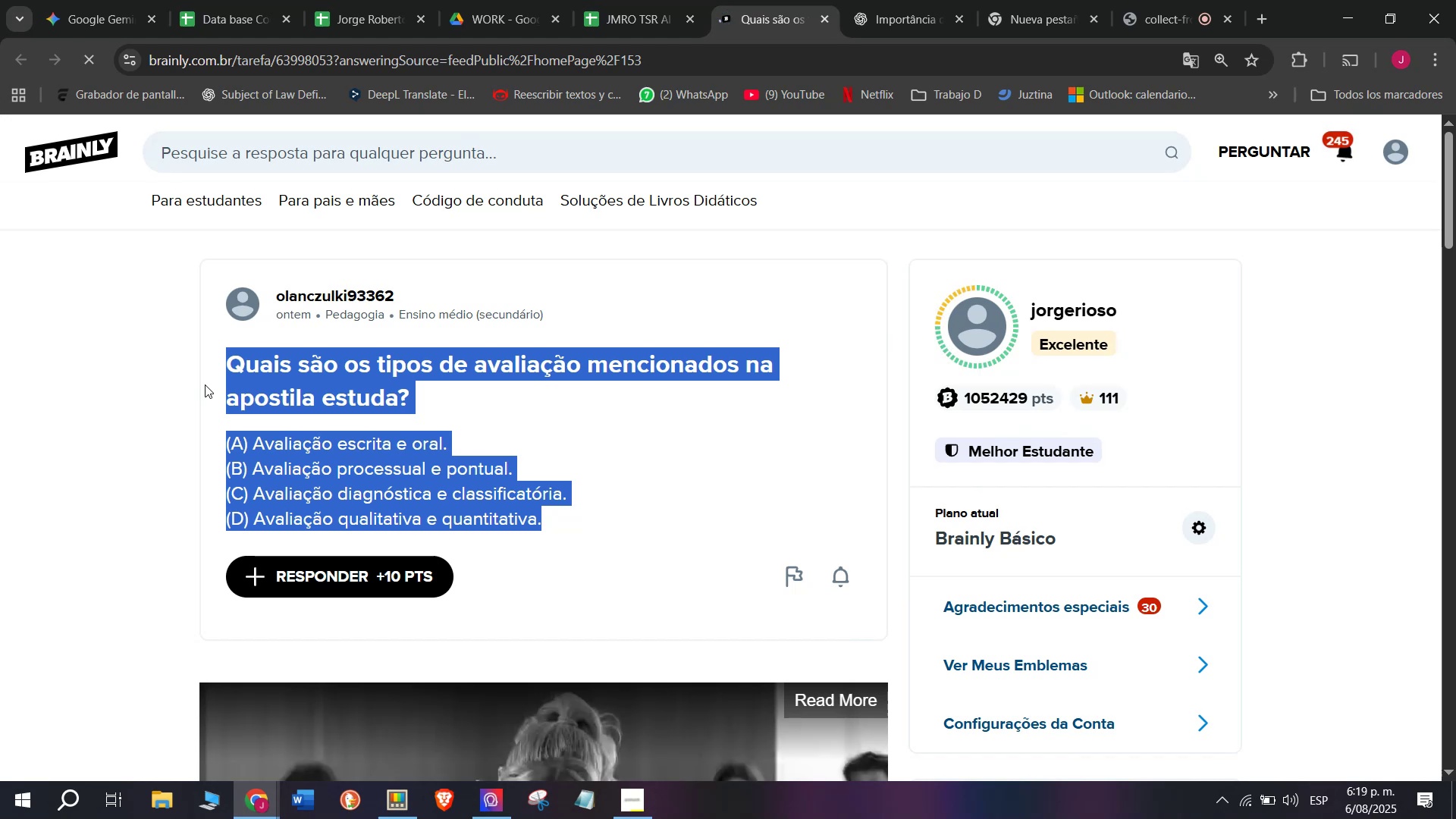 
key(Break)
 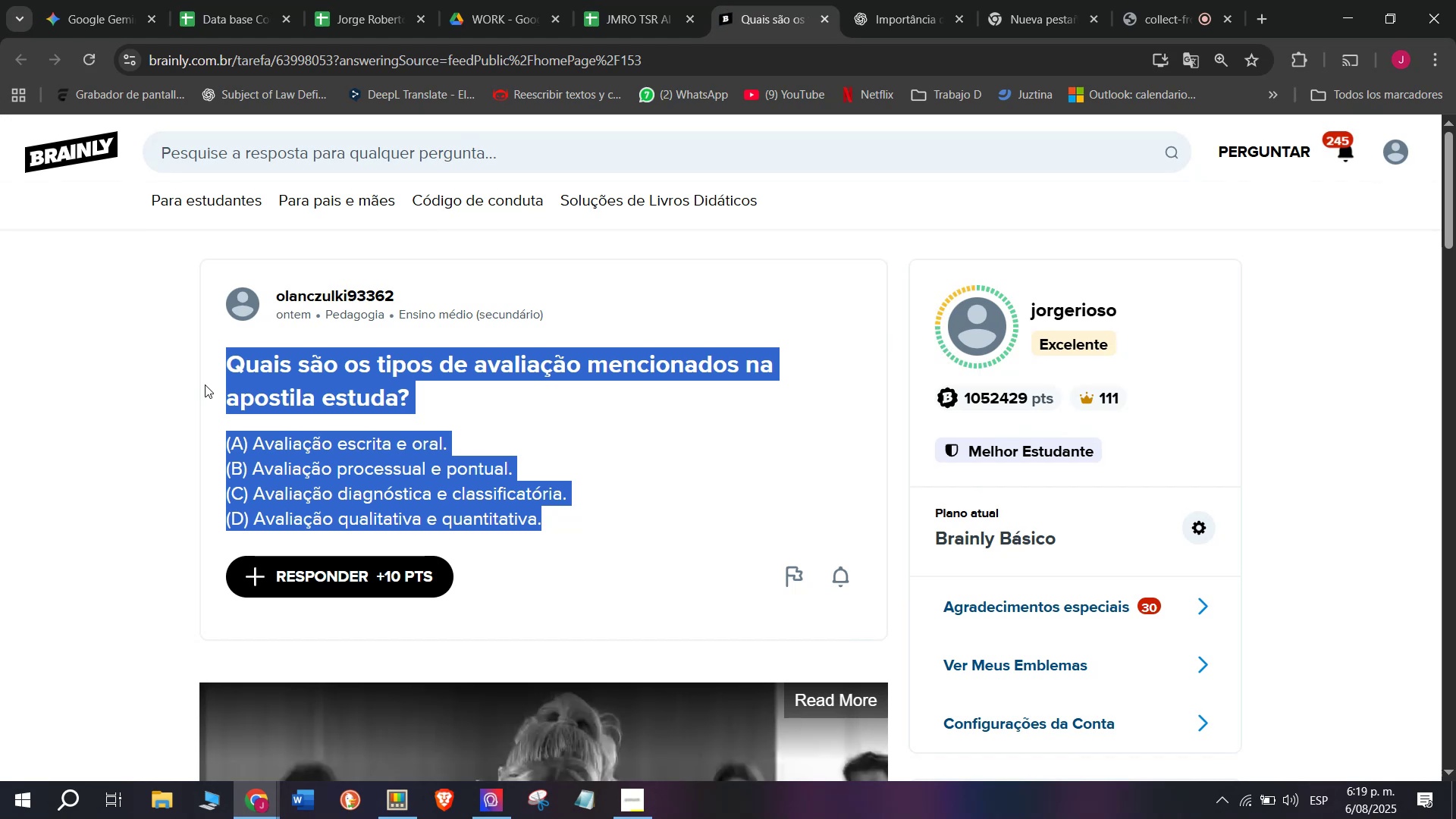 
key(Control+ControlLeft)
 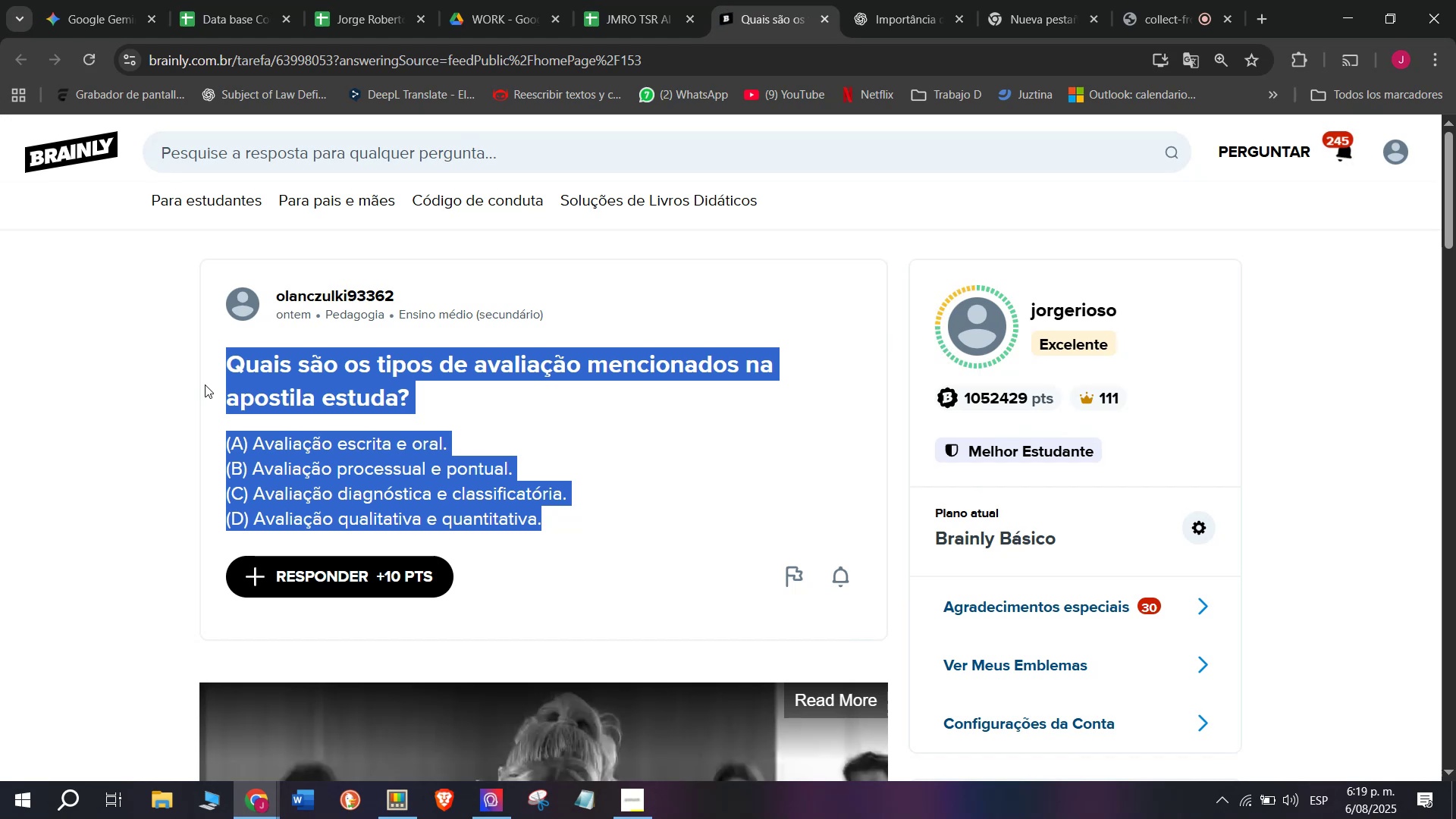 
key(Control+C)
 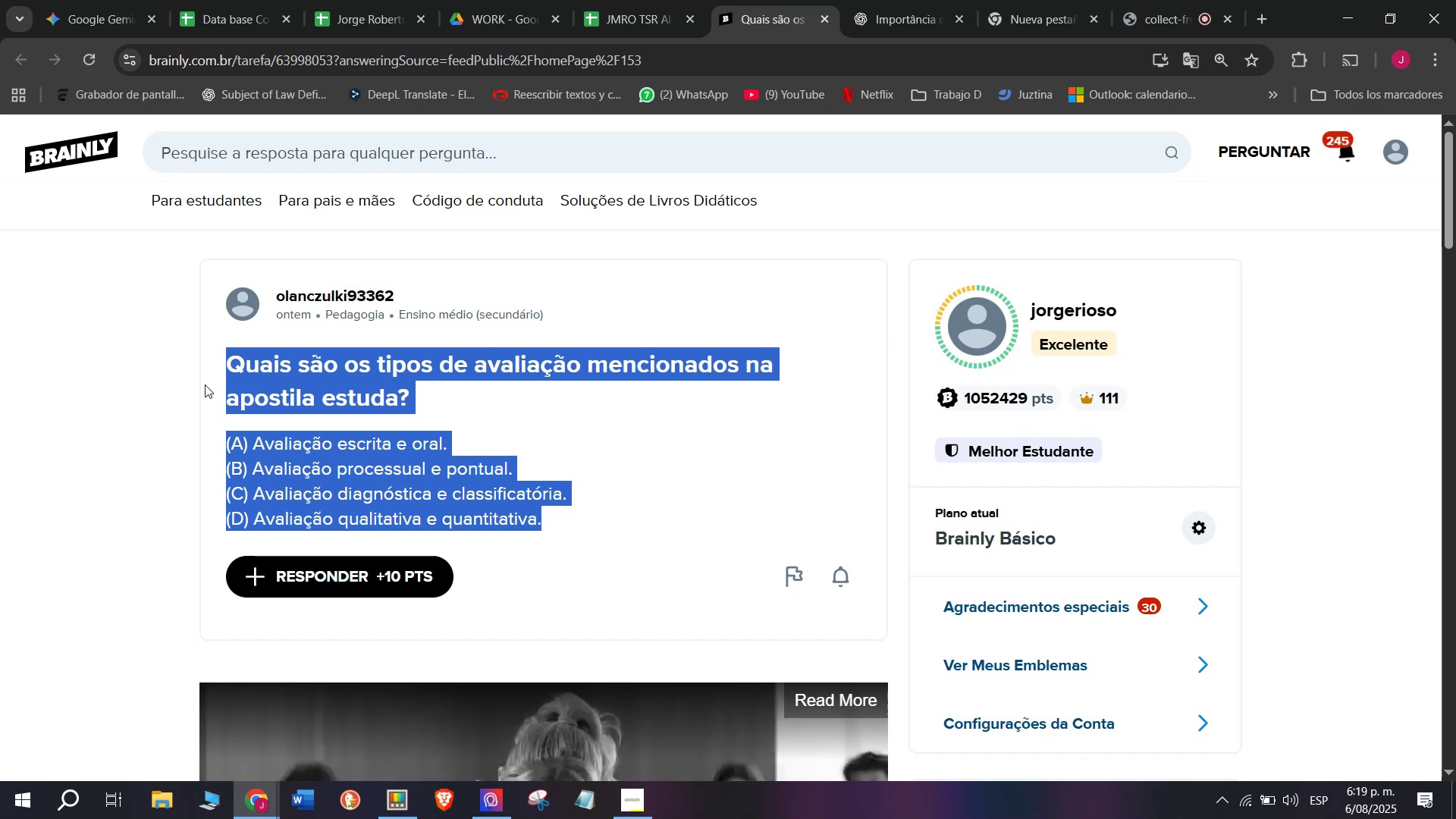 
key(Control+ControlLeft)
 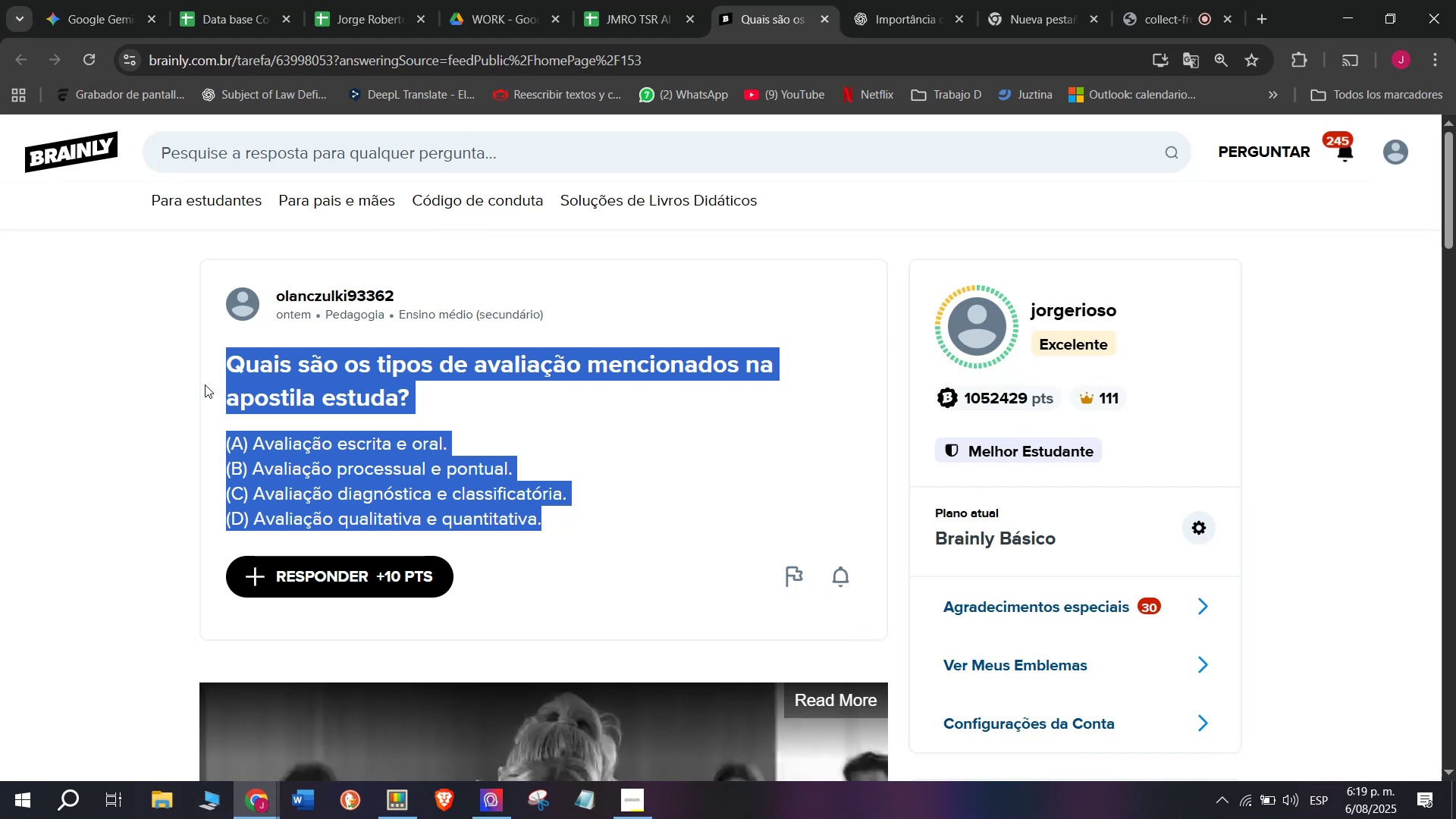 
key(Break)
 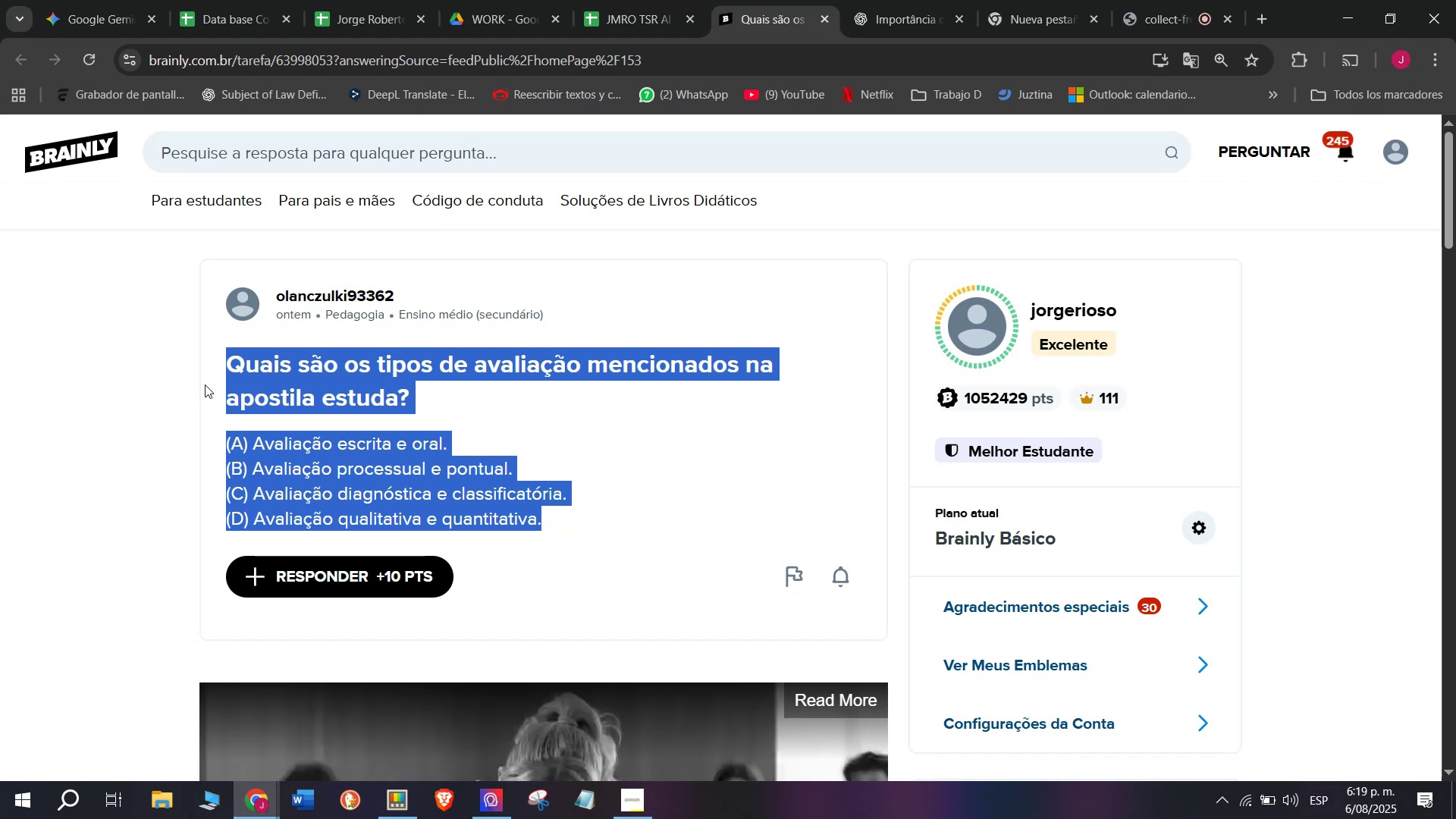 
key(Control+C)
 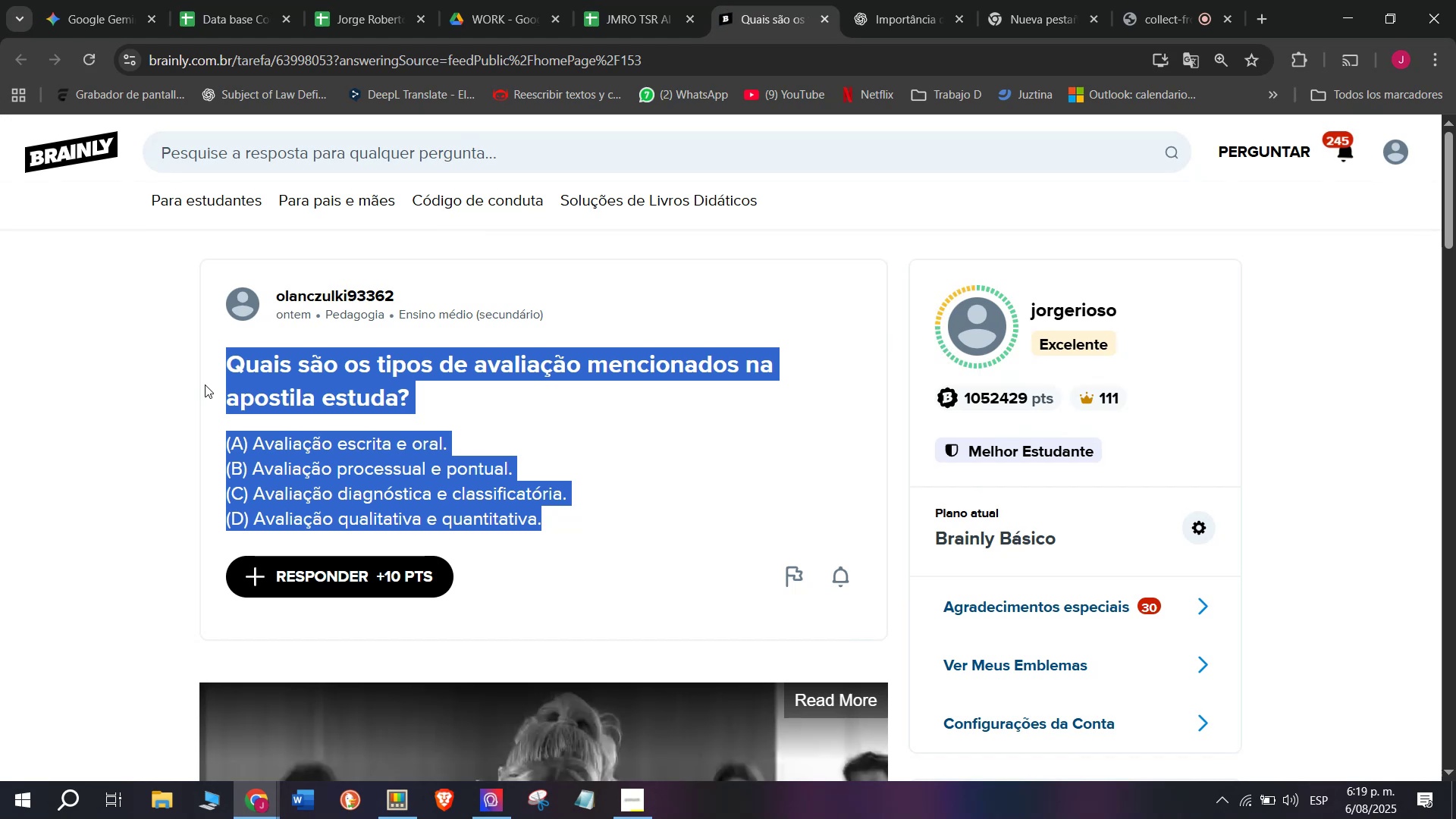 
key(Break)
 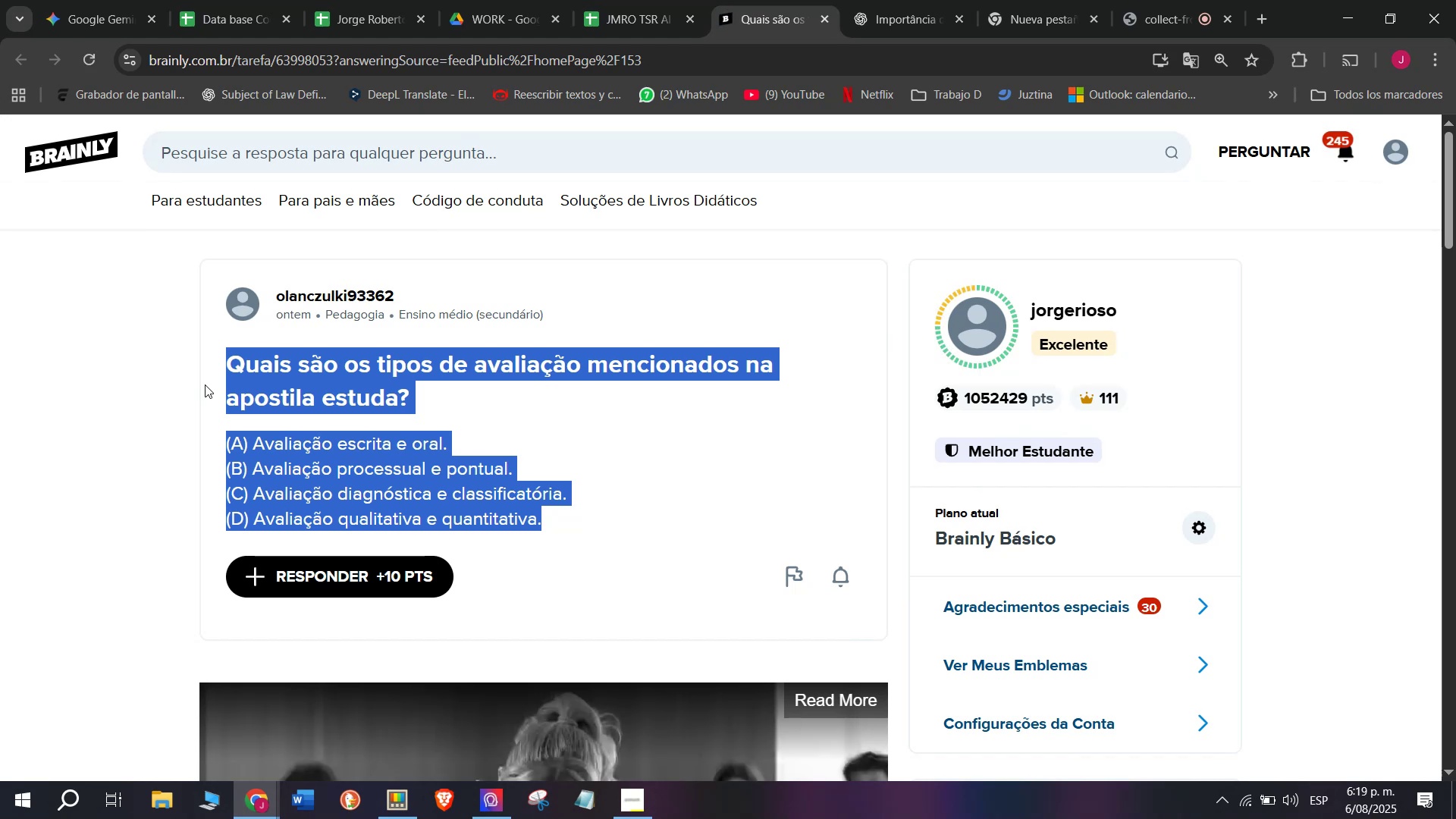 
key(Control+ControlLeft)
 